 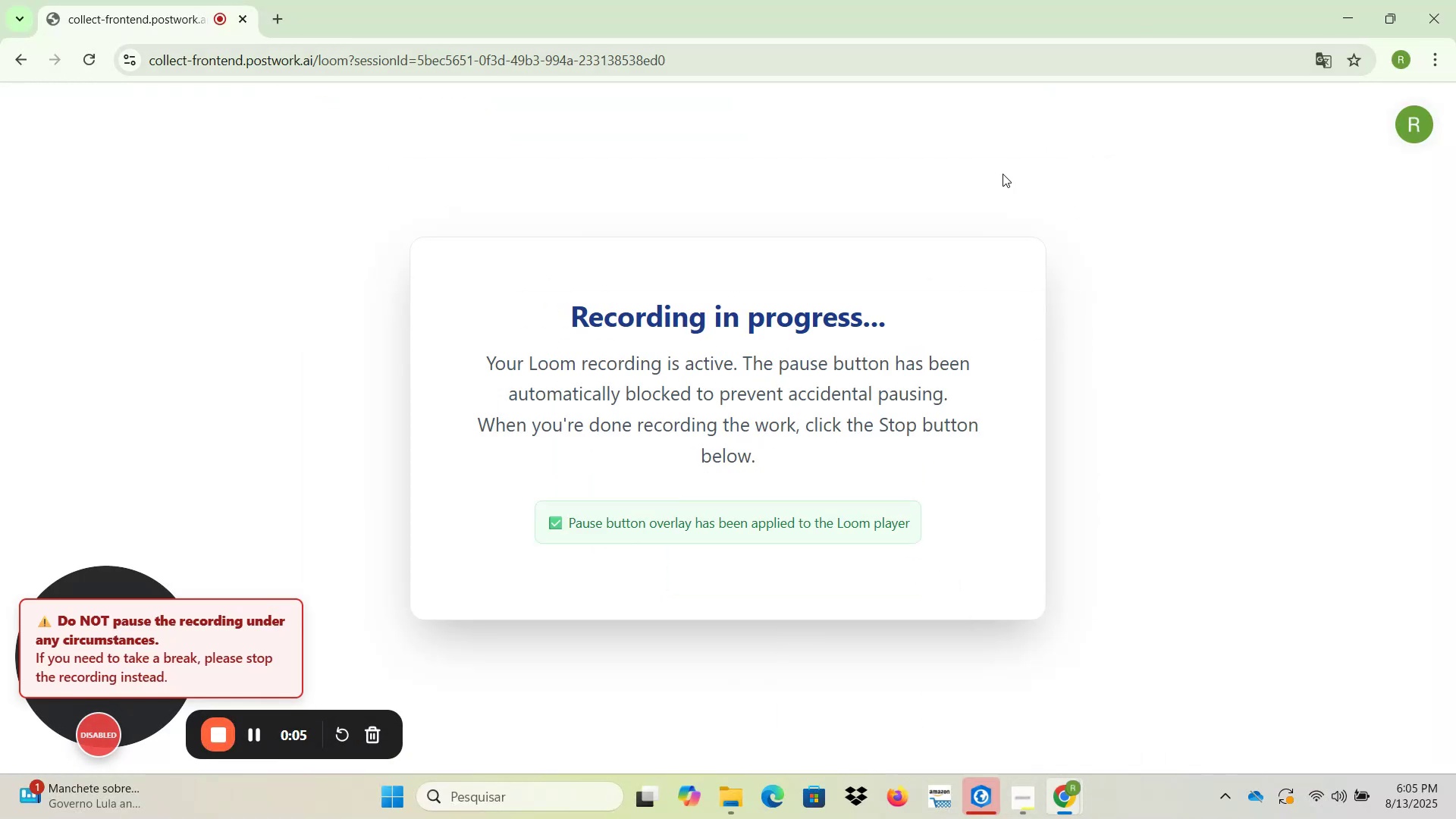 
left_click([730, 799])
 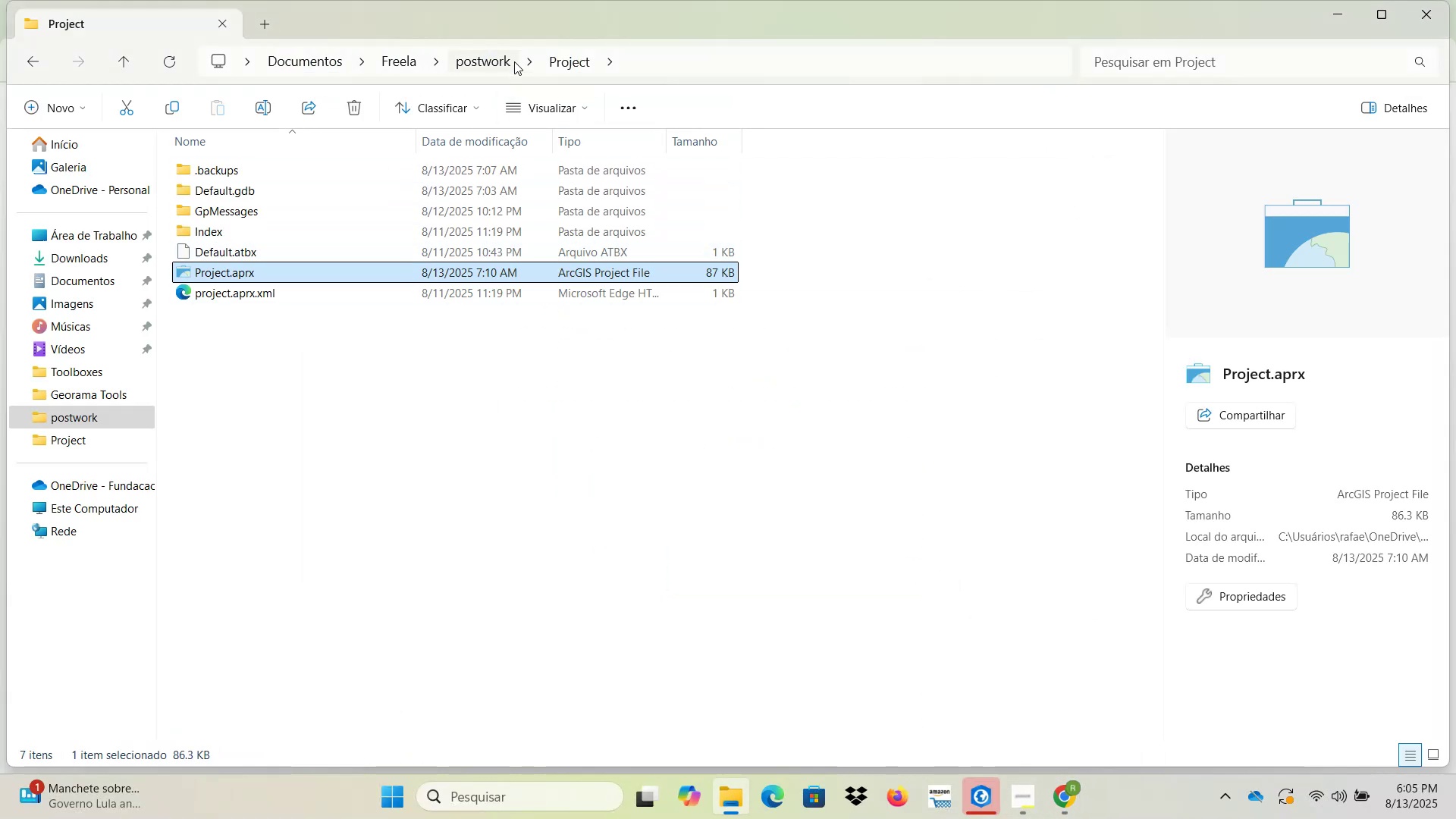 
left_click([487, 55])
 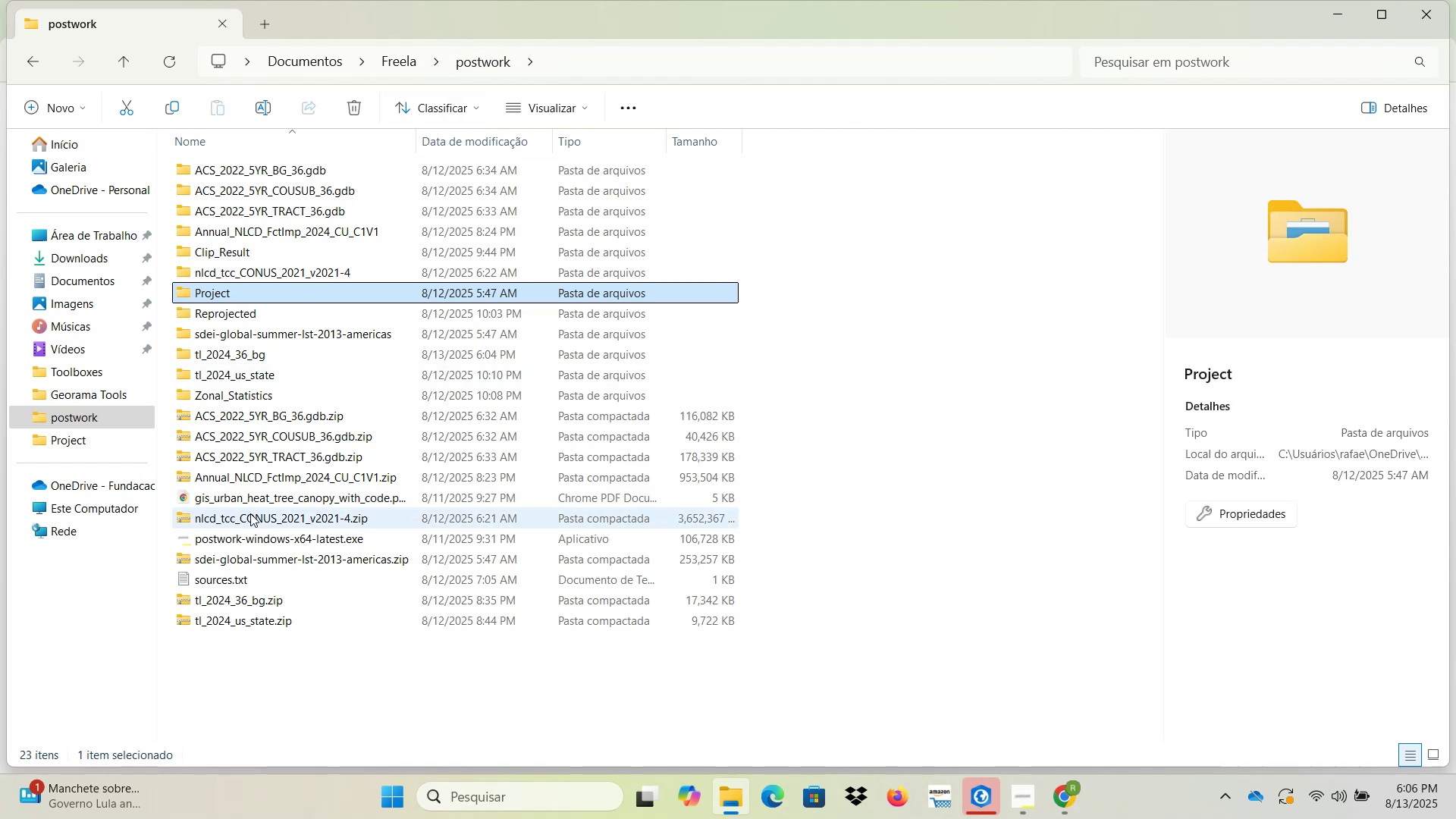 
double_click([254, 500])
 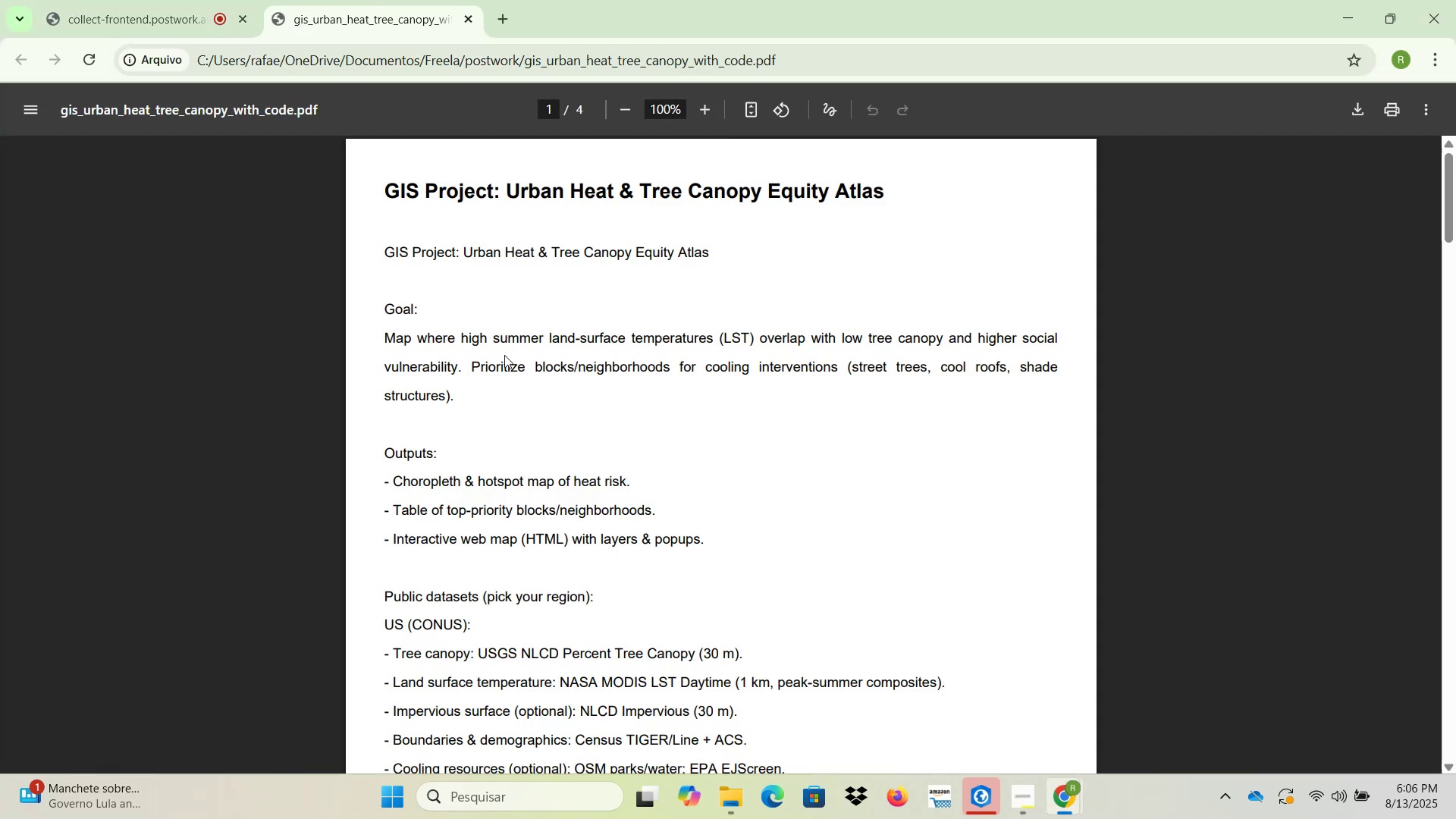 
left_click([980, 796])
 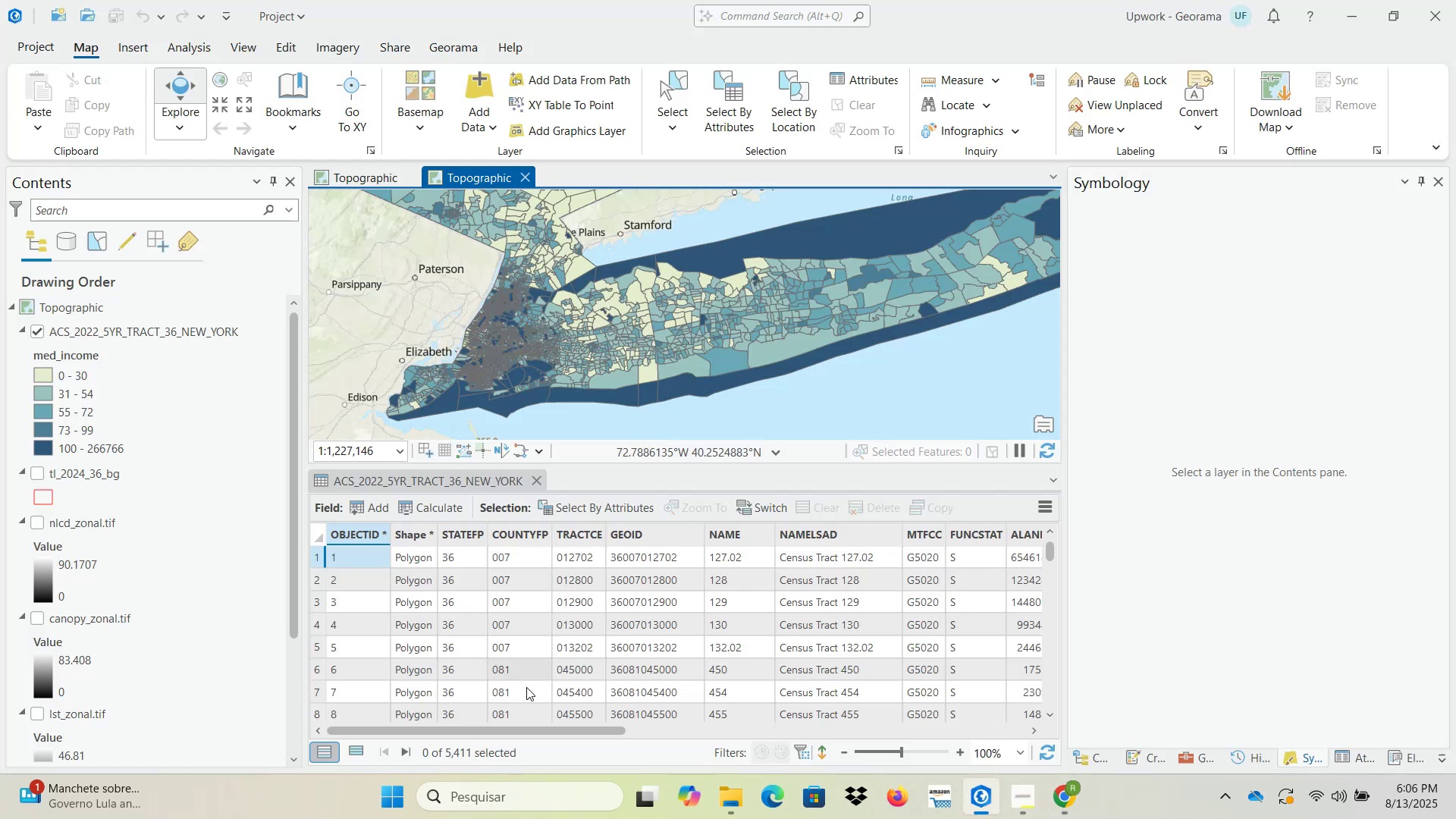 
left_click_drag(start_coordinate=[538, 730], to_coordinate=[968, 730])
 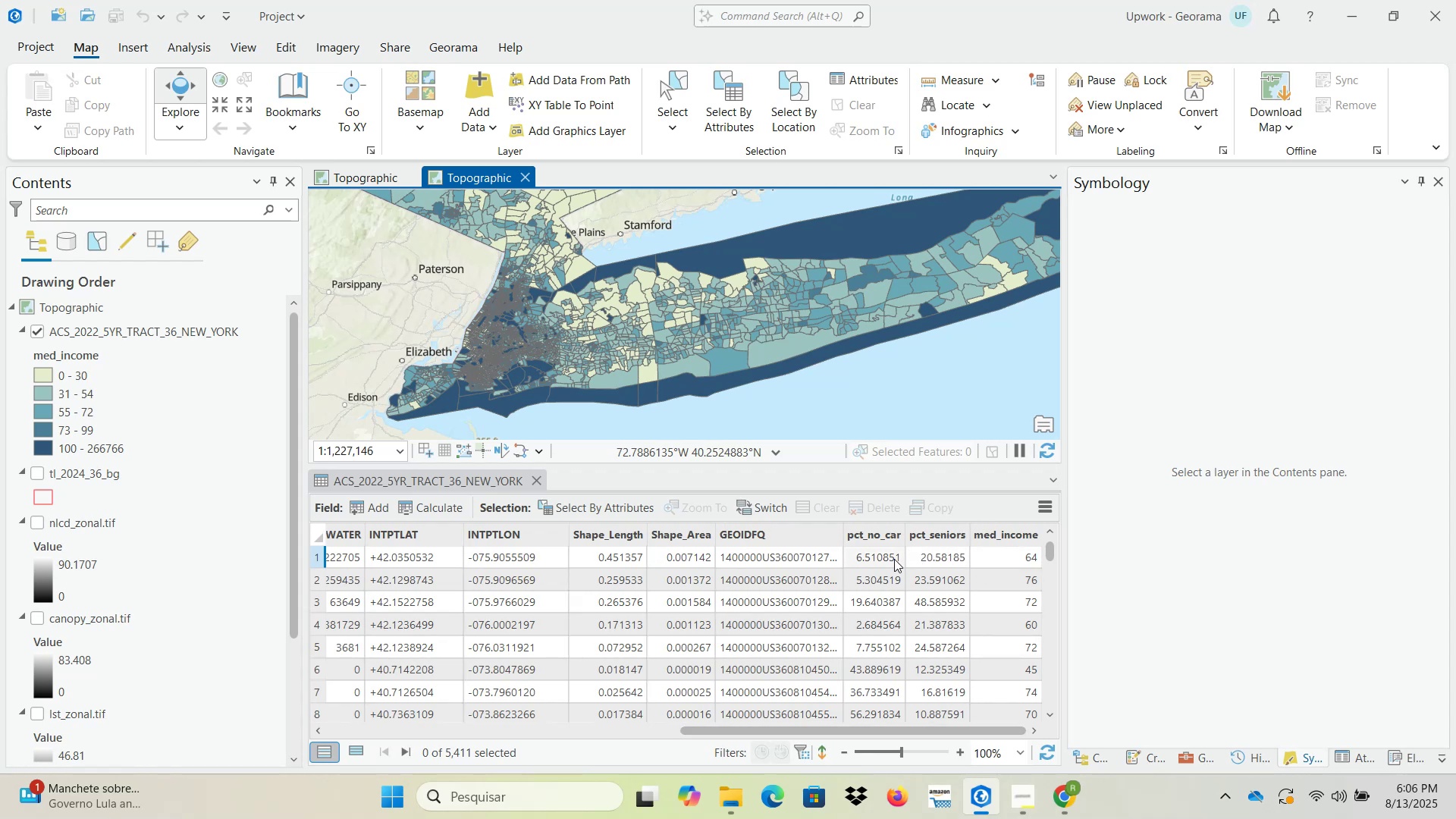 
wait(5.66)
 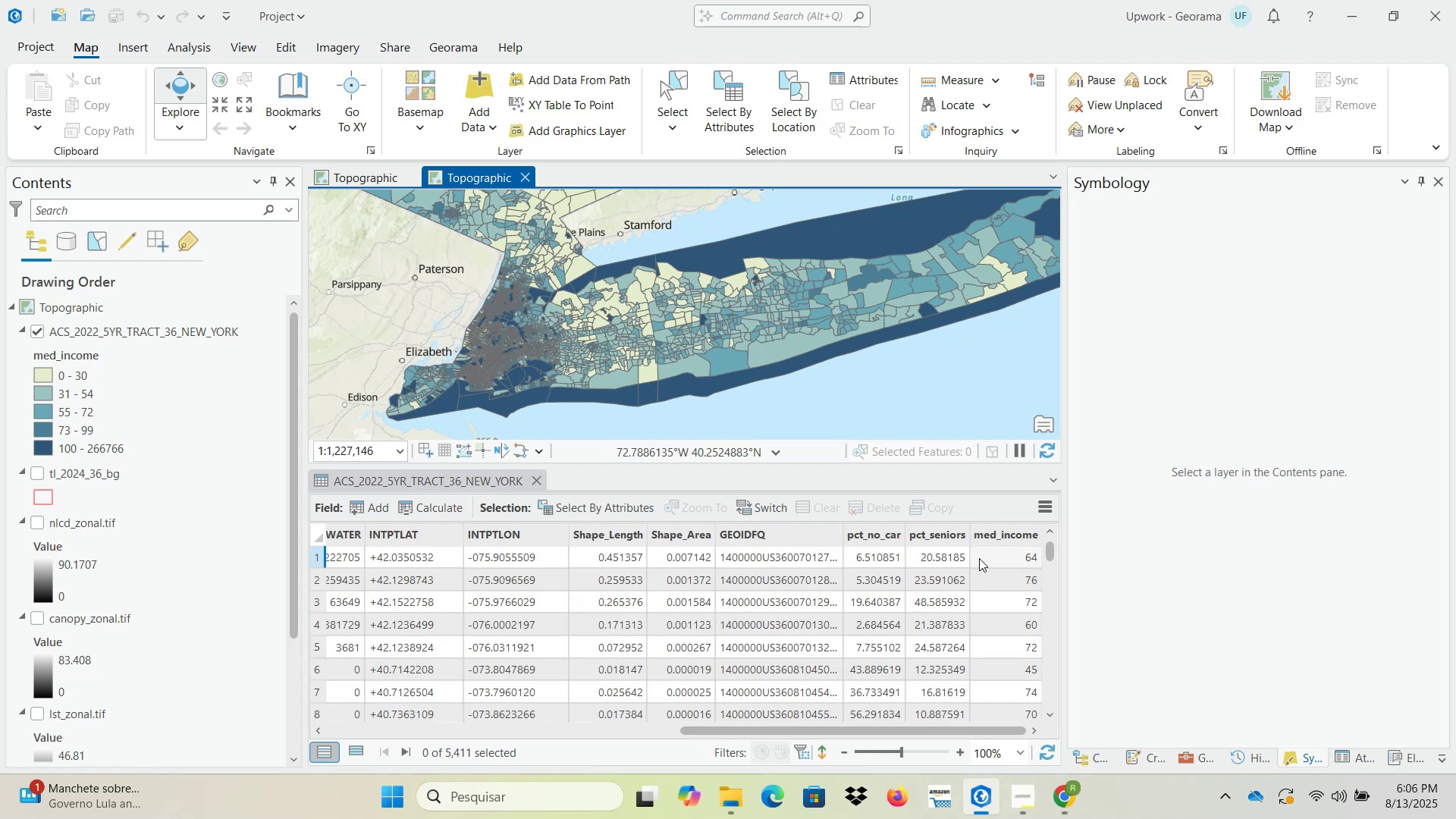 
scroll: coordinate [647, 379], scroll_direction: down, amount: 1.0
 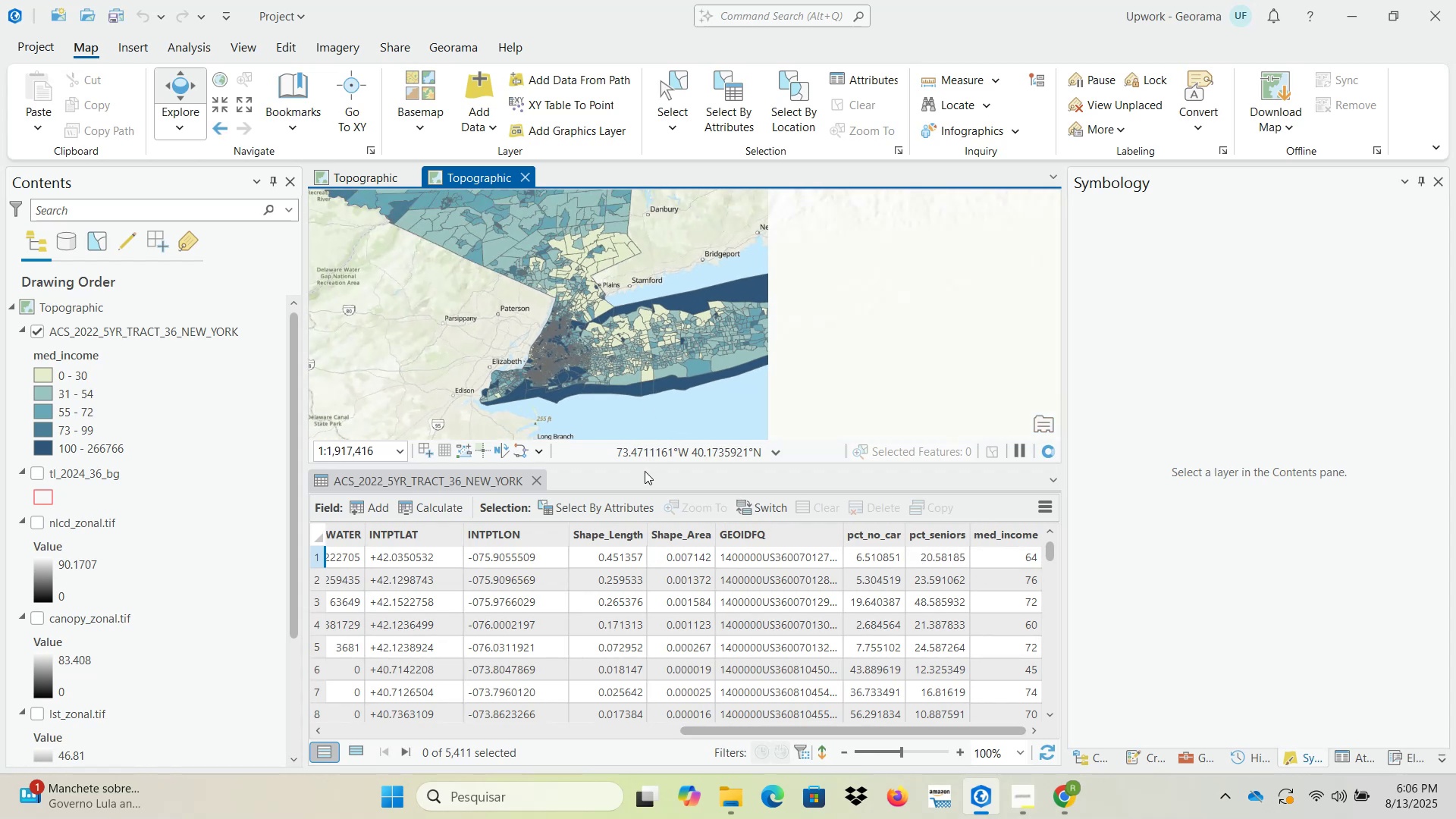 
left_click_drag(start_coordinate=[645, 465], to_coordinate=[642, 553])
 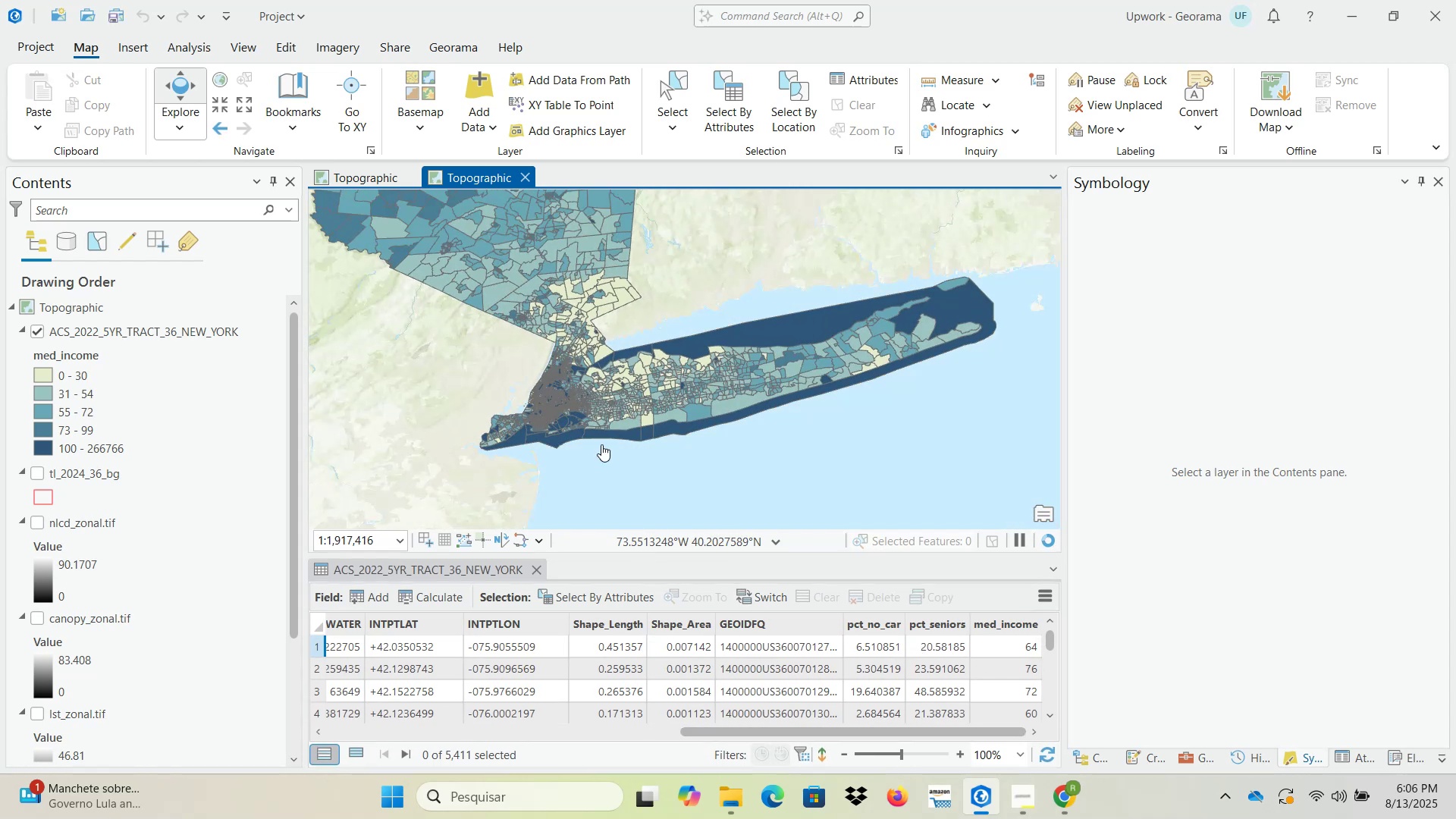 
left_click_drag(start_coordinate=[547, 326], to_coordinate=[640, 507])
 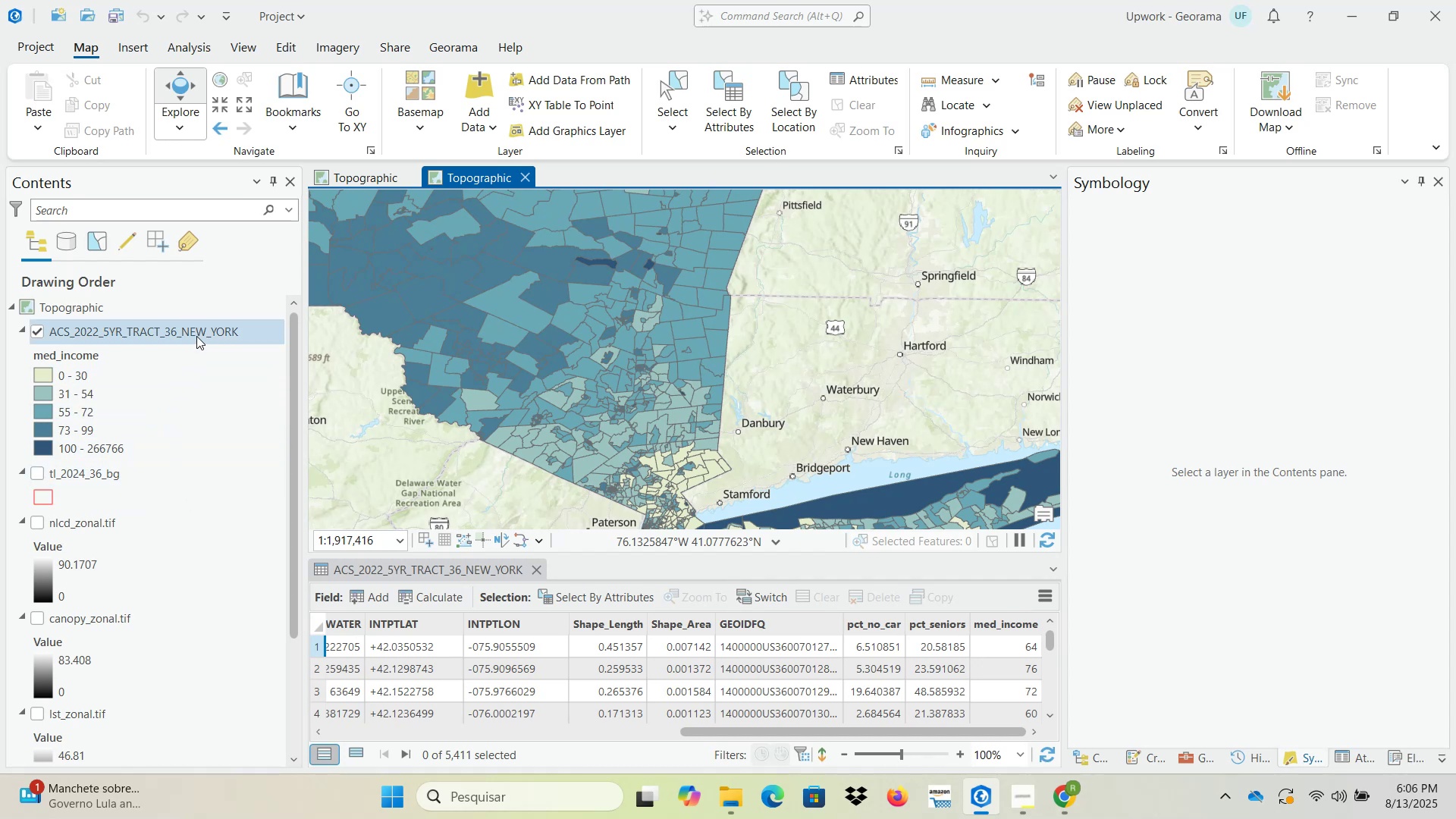 
wait(5.89)
 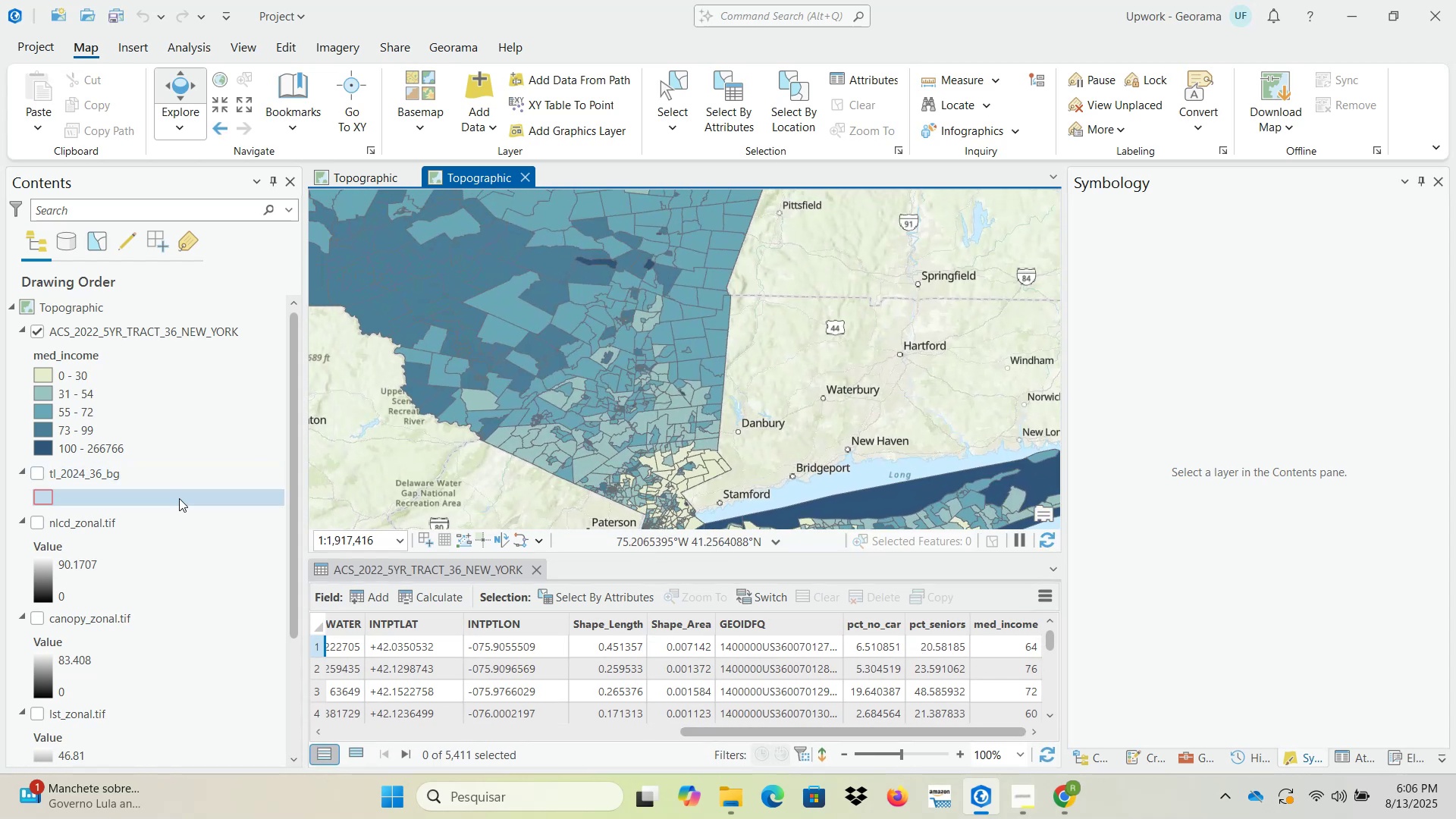 
left_click([228, 334])
 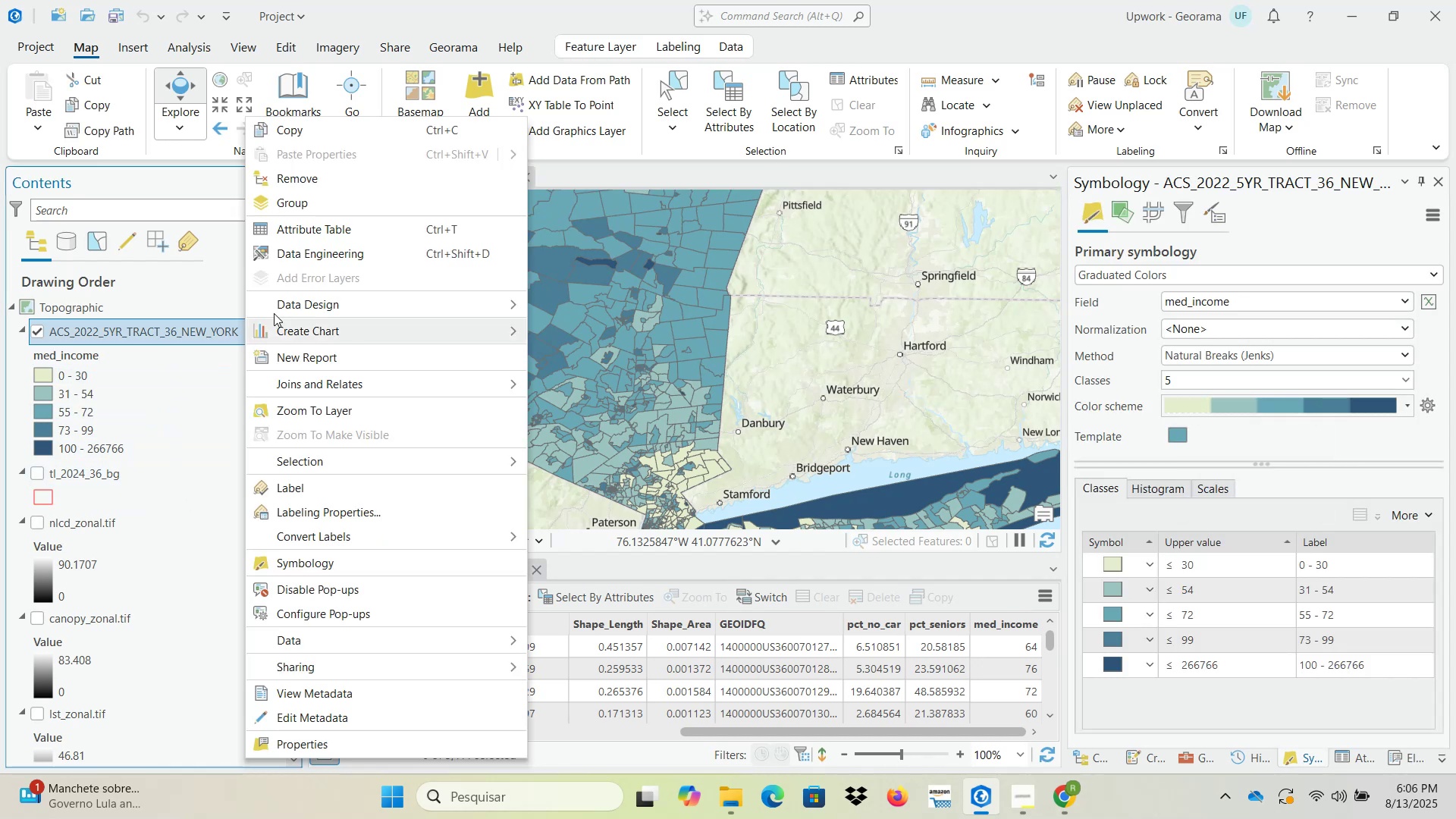 
left_click([309, 133])
 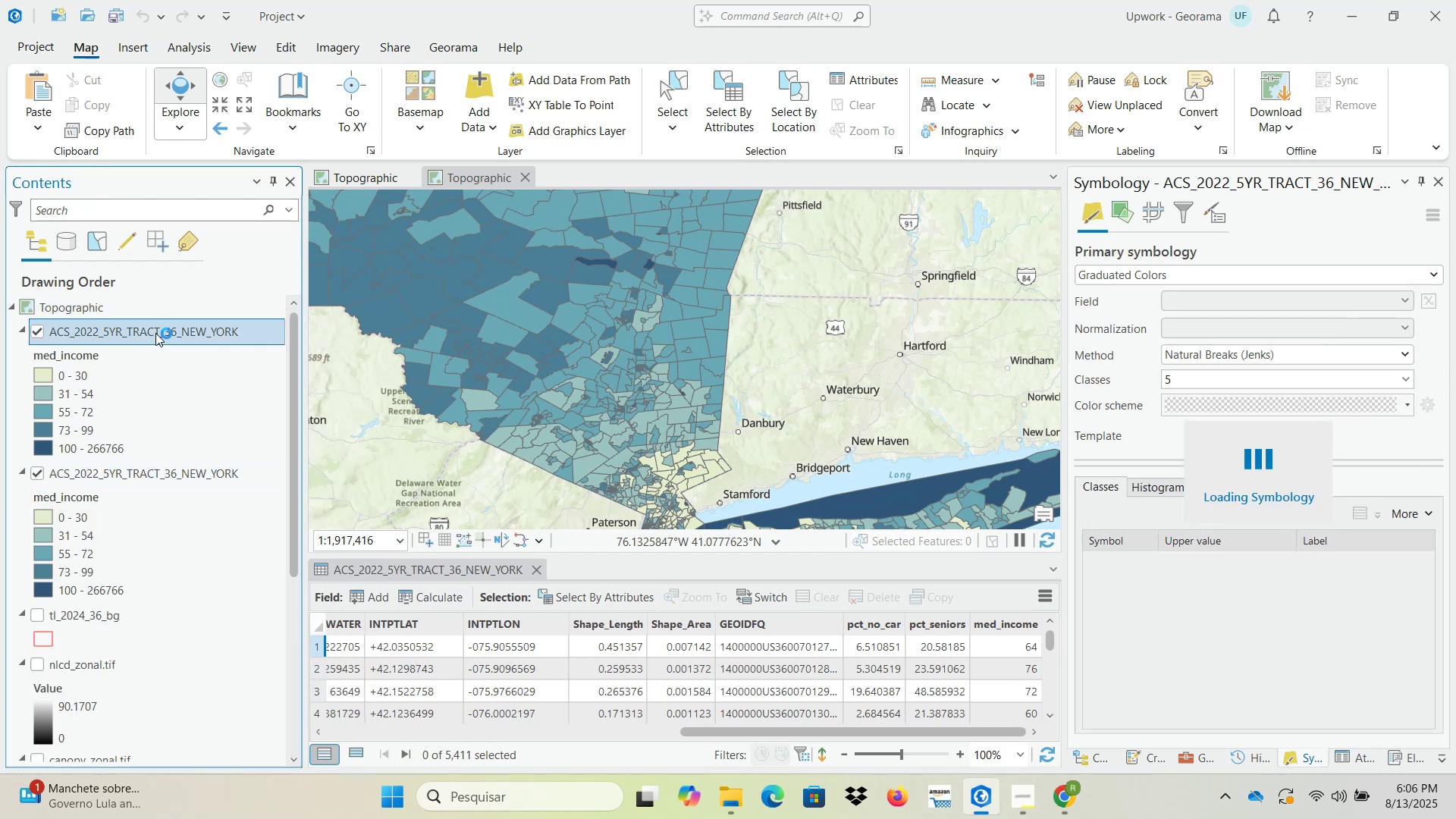 
right_click([156, 304])
 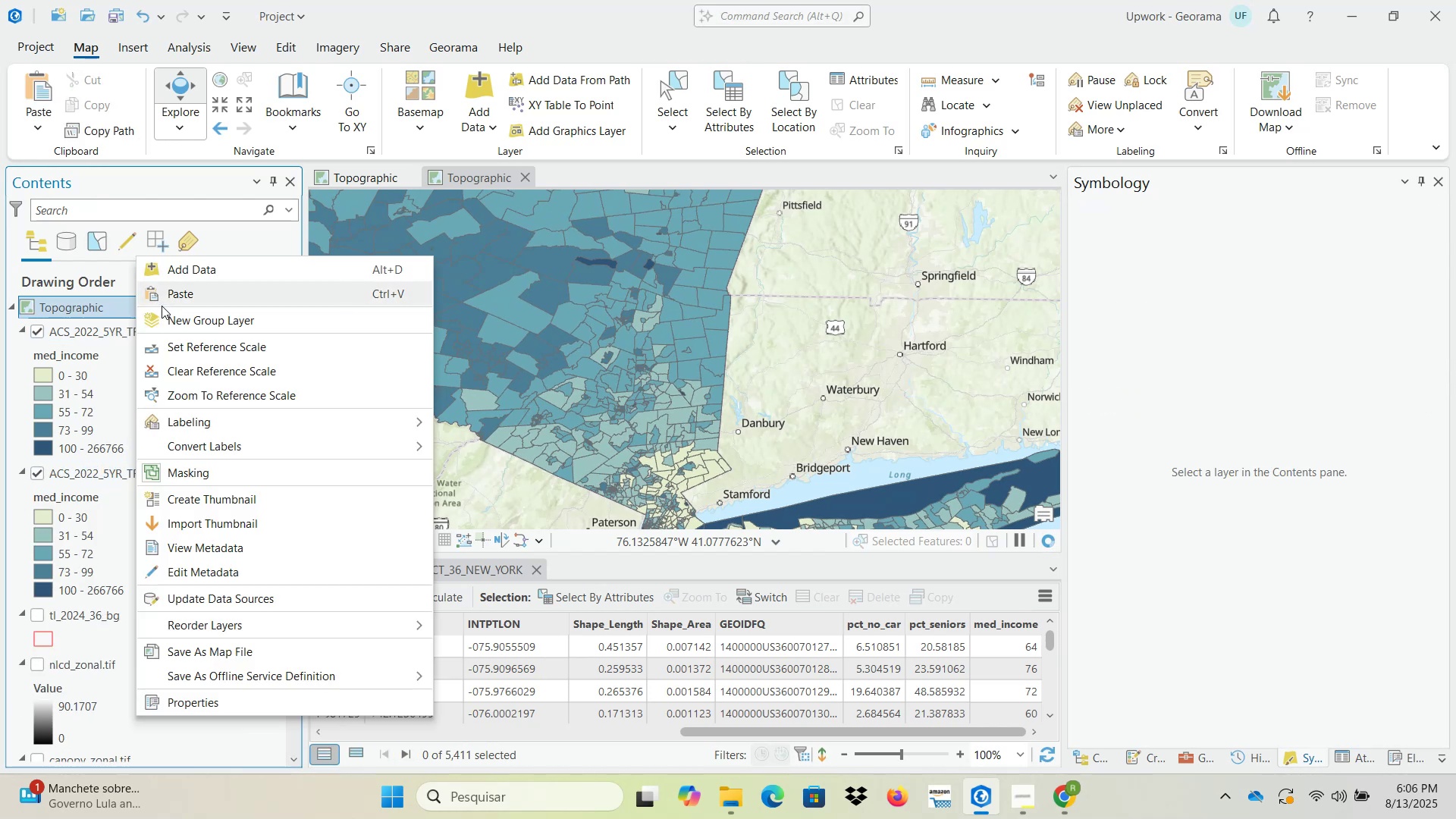 
left_click([174, 305])
 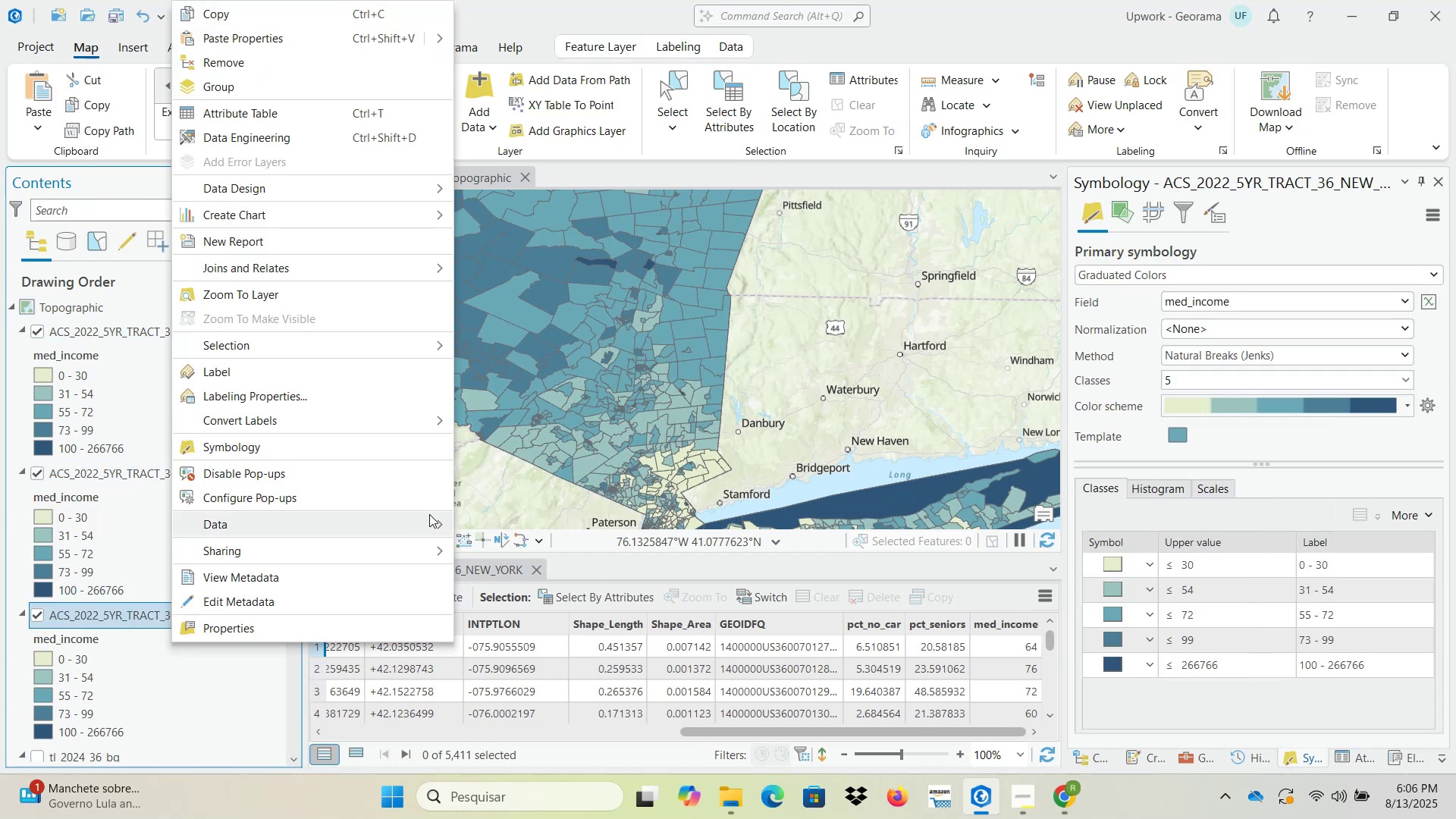 
left_click([976, 23])
 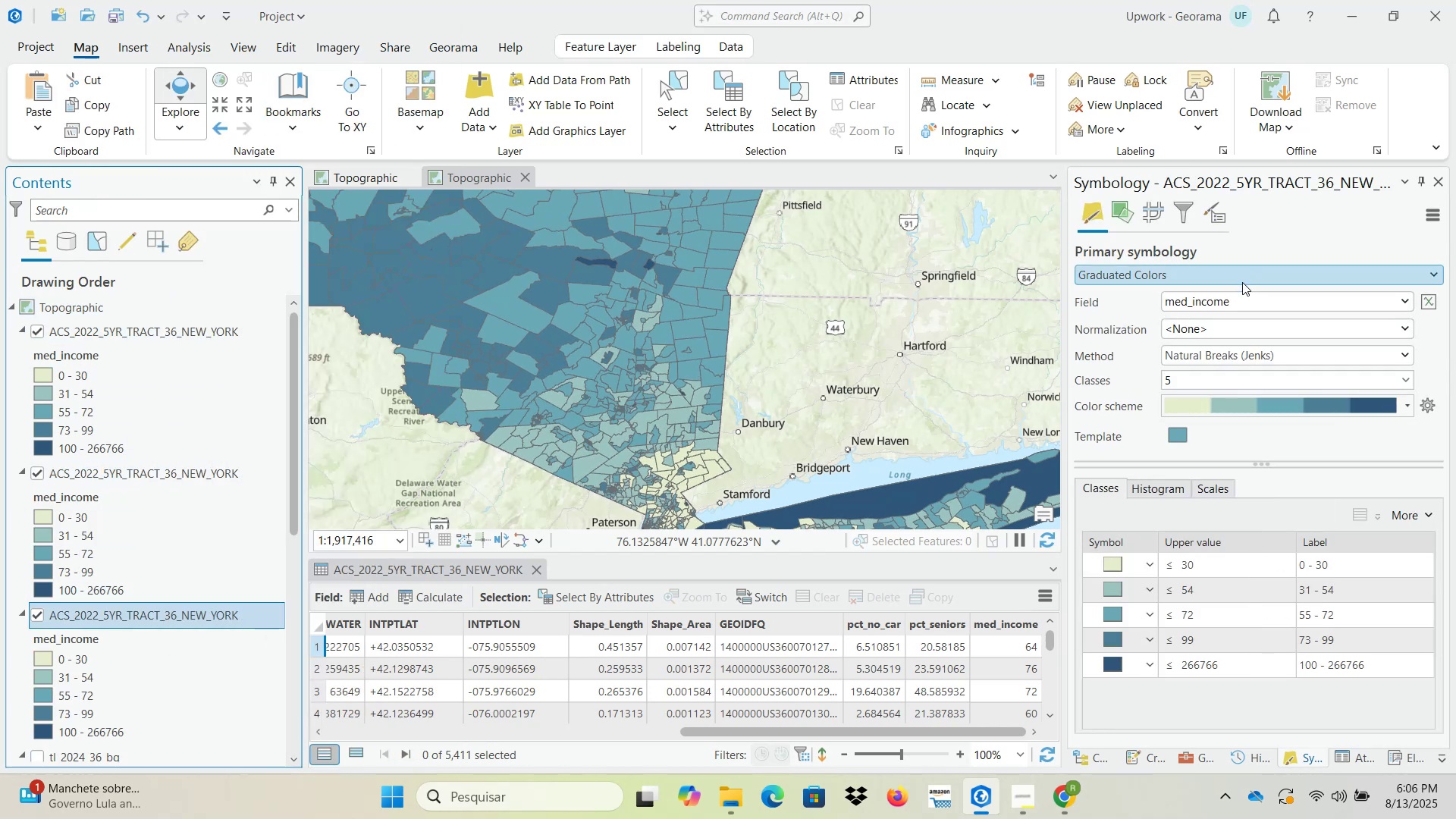 
left_click([1232, 300])
 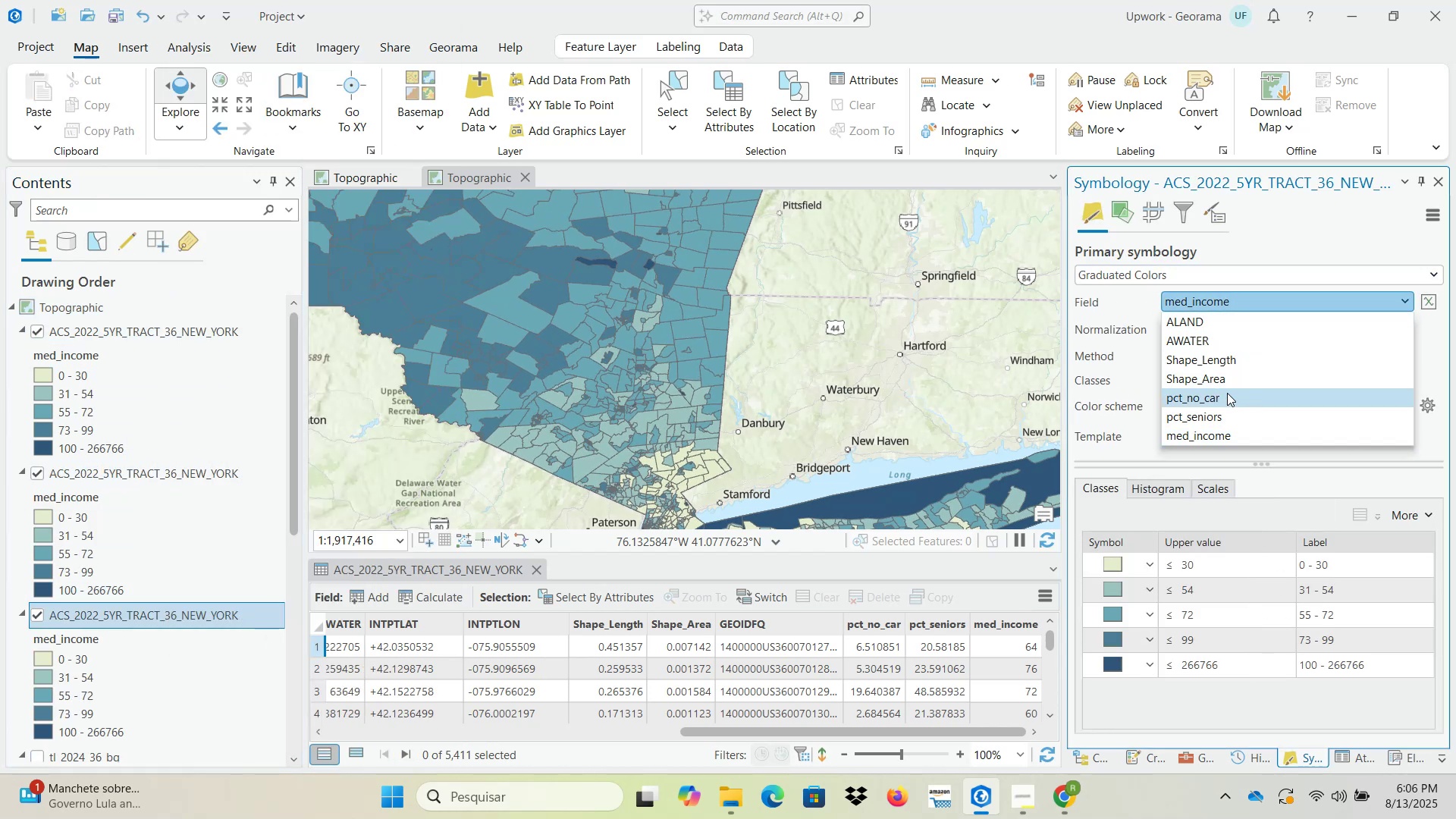 
left_click([1229, 394])
 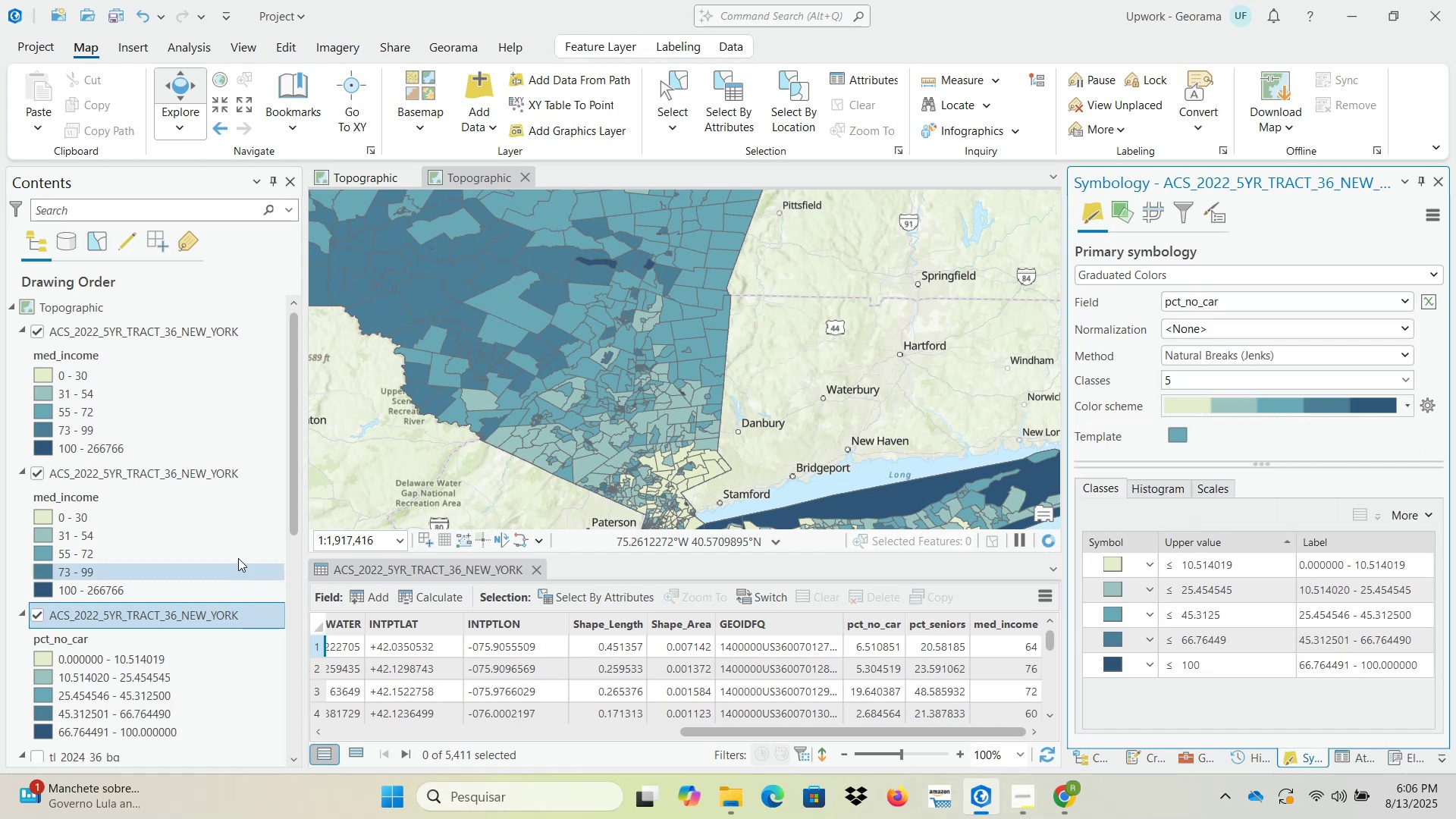 
left_click([238, 469])
 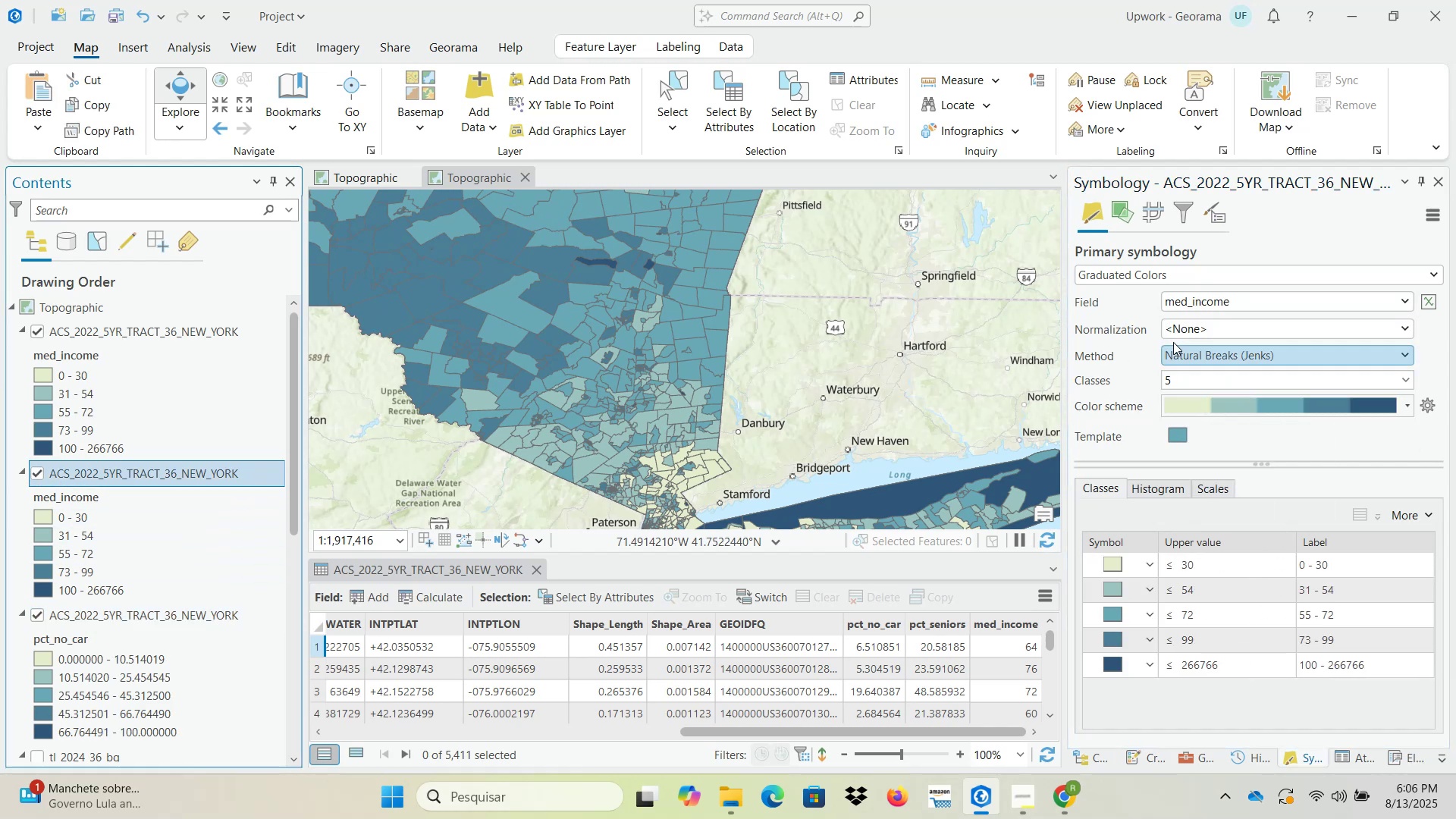 
left_click([1196, 301])
 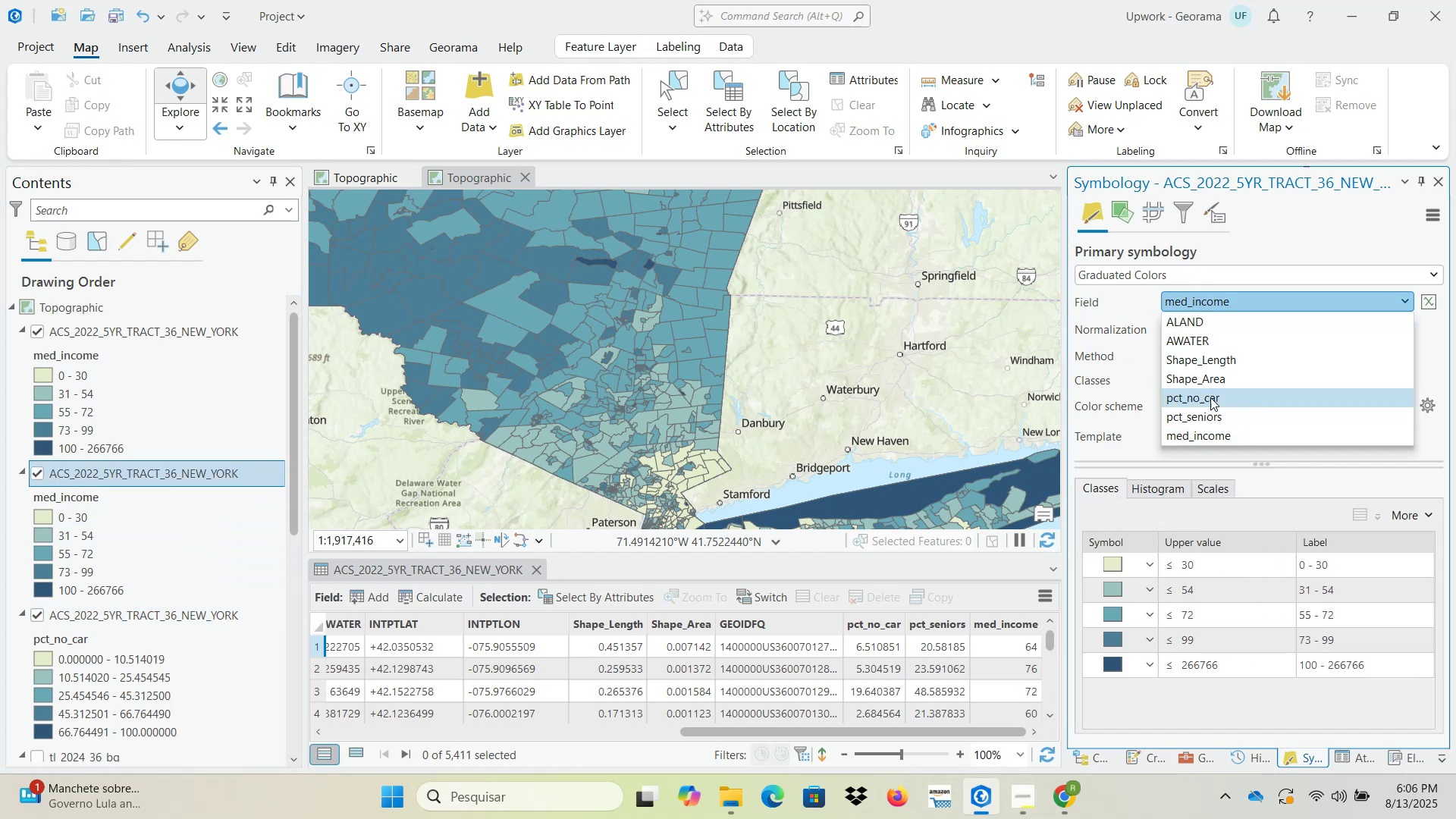 
left_click([1210, 424])
 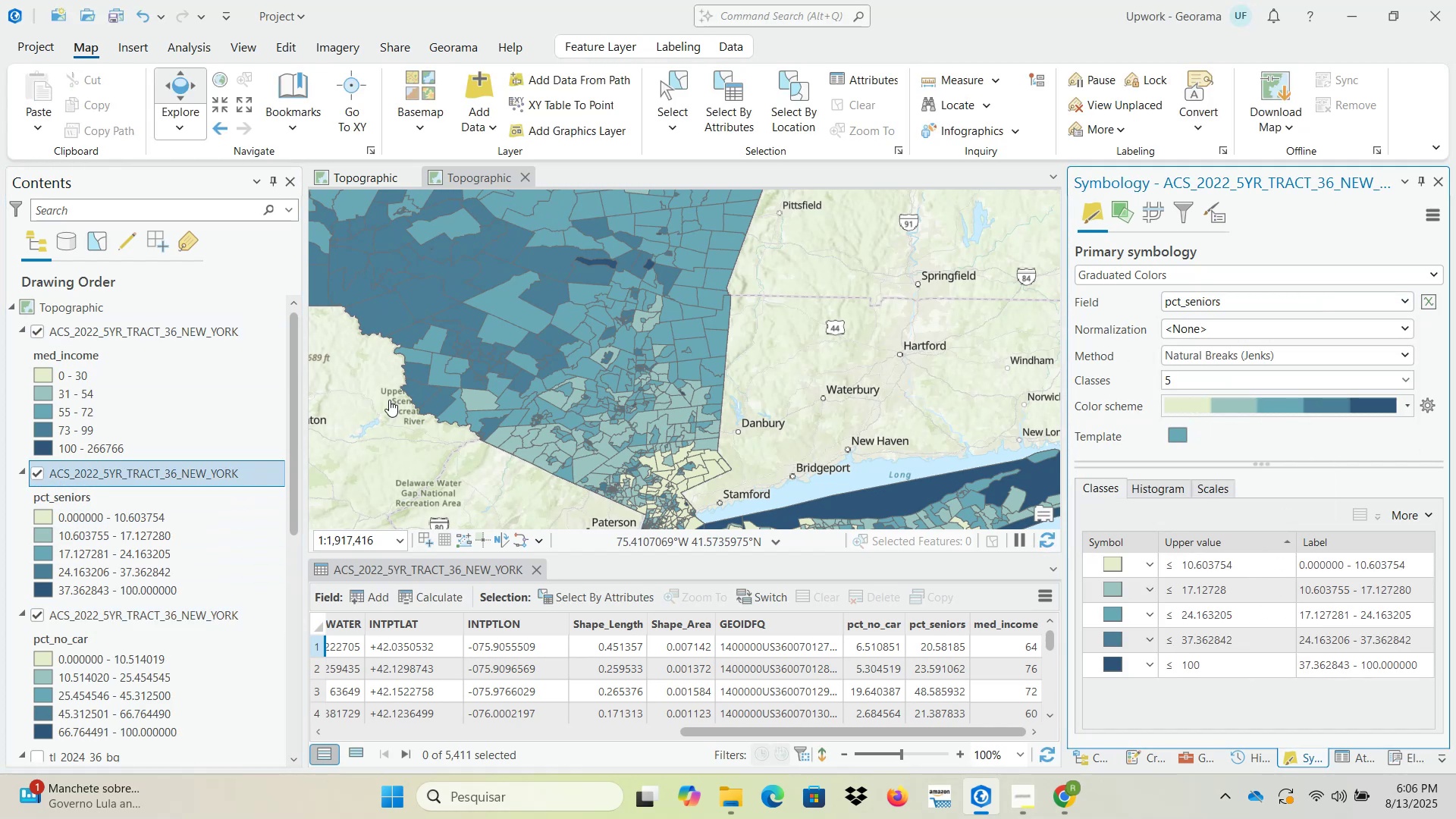 
left_click([199, 332])
 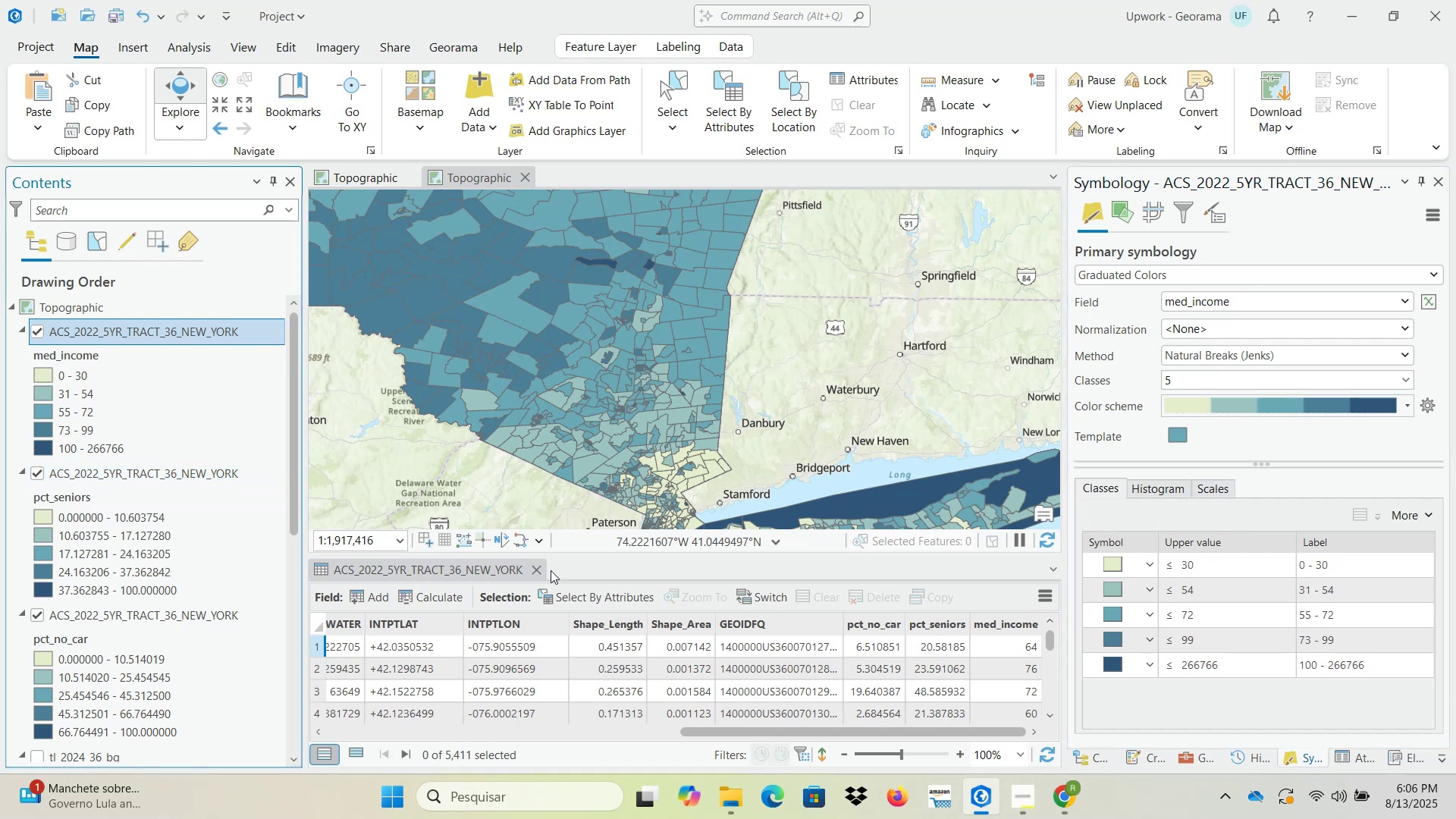 
left_click([533, 573])
 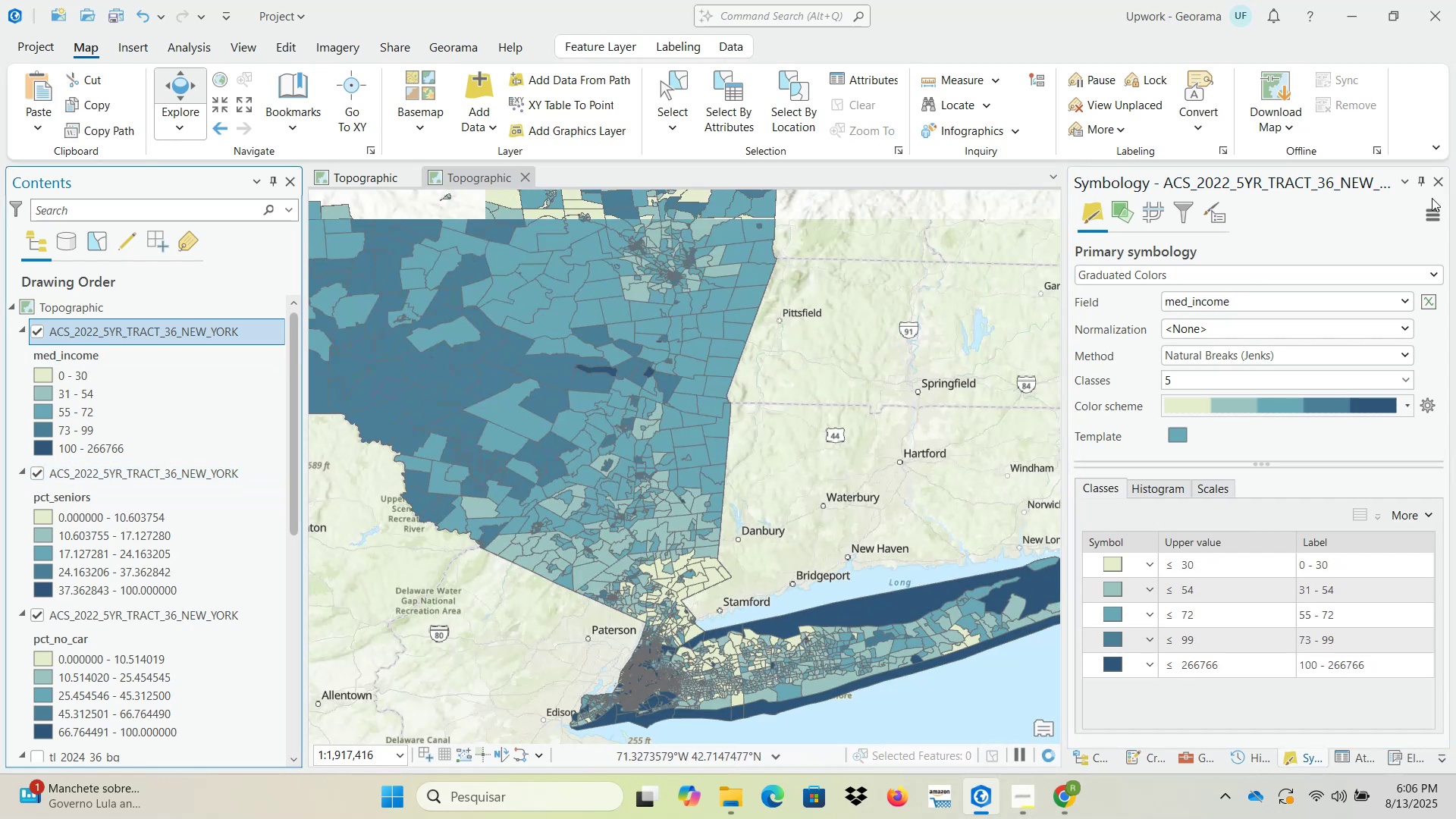 
left_click([1441, 186])
 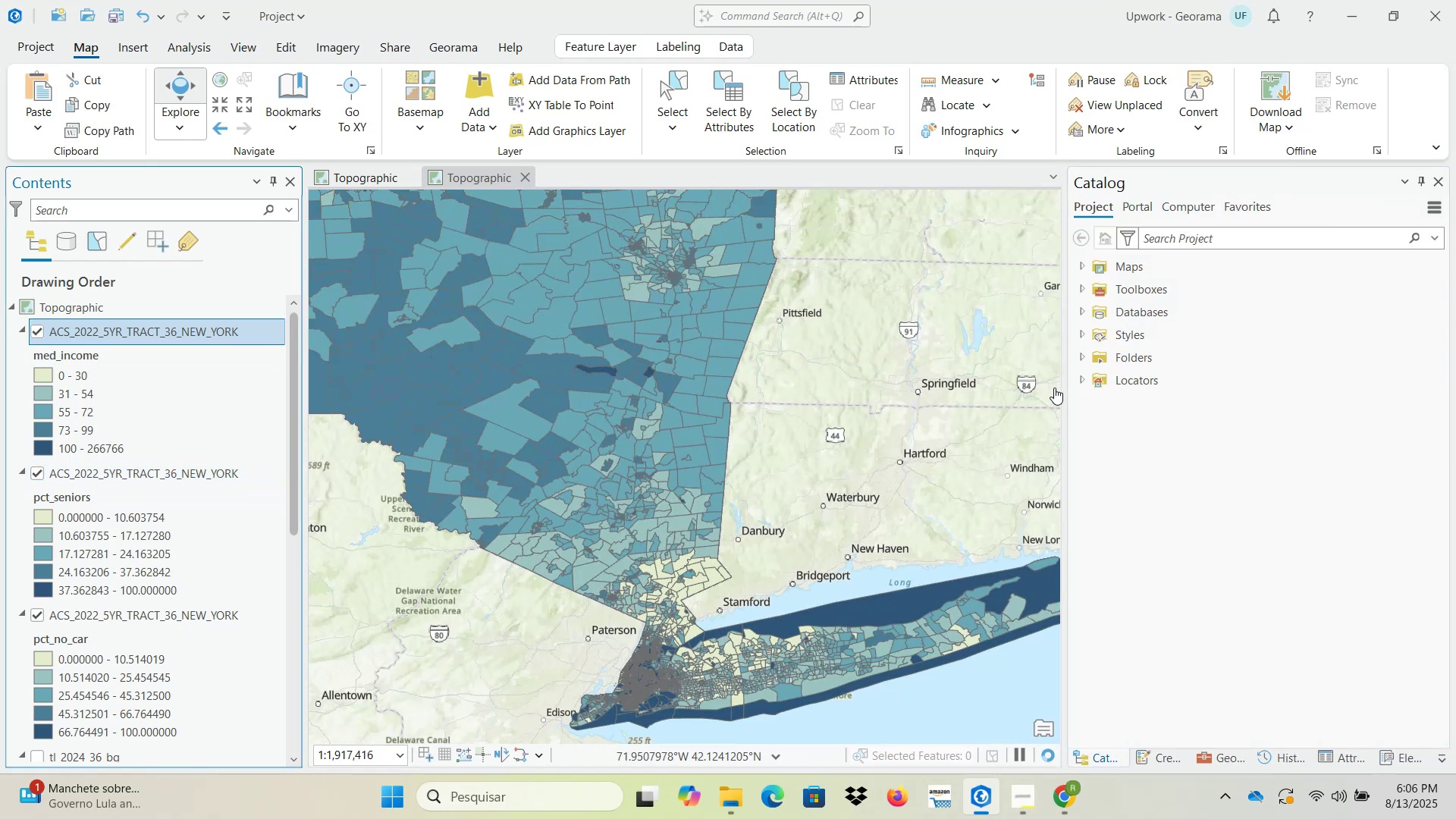 
left_click([1067, 391])
 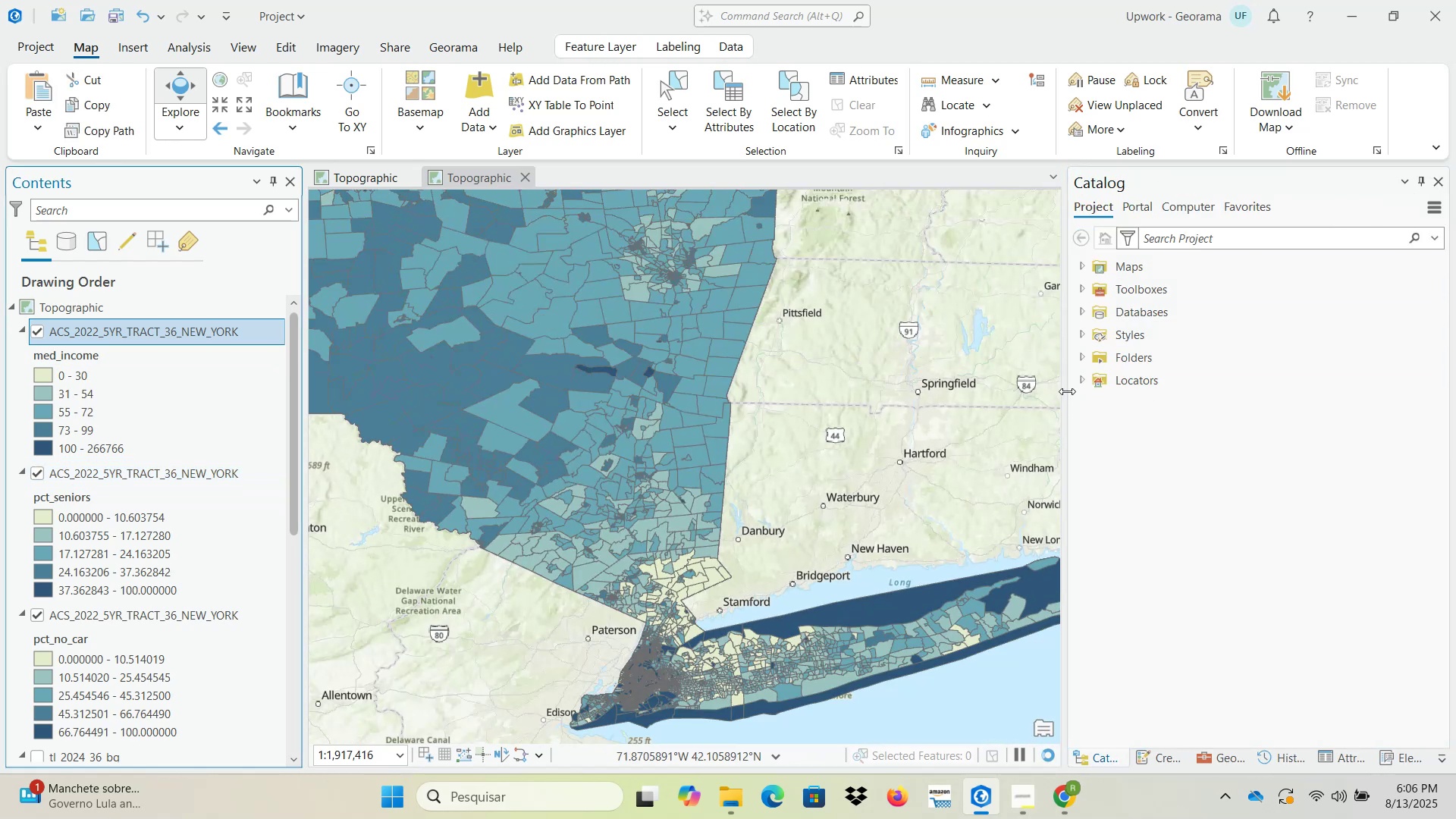 
left_click_drag(start_coordinate=[1066, 391], to_coordinate=[1192, 392])
 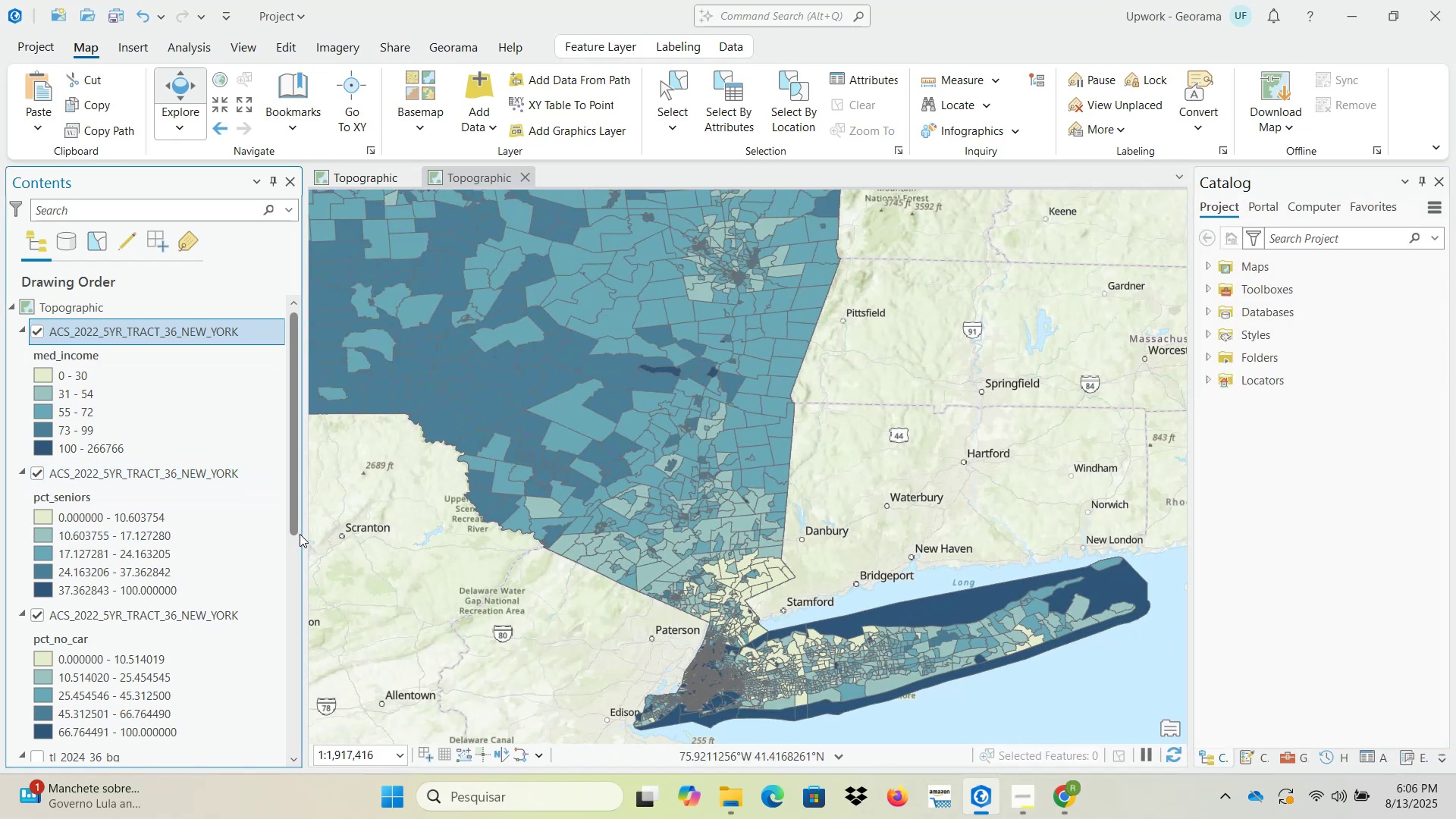 
left_click_drag(start_coordinate=[303, 535], to_coordinate=[242, 538])
 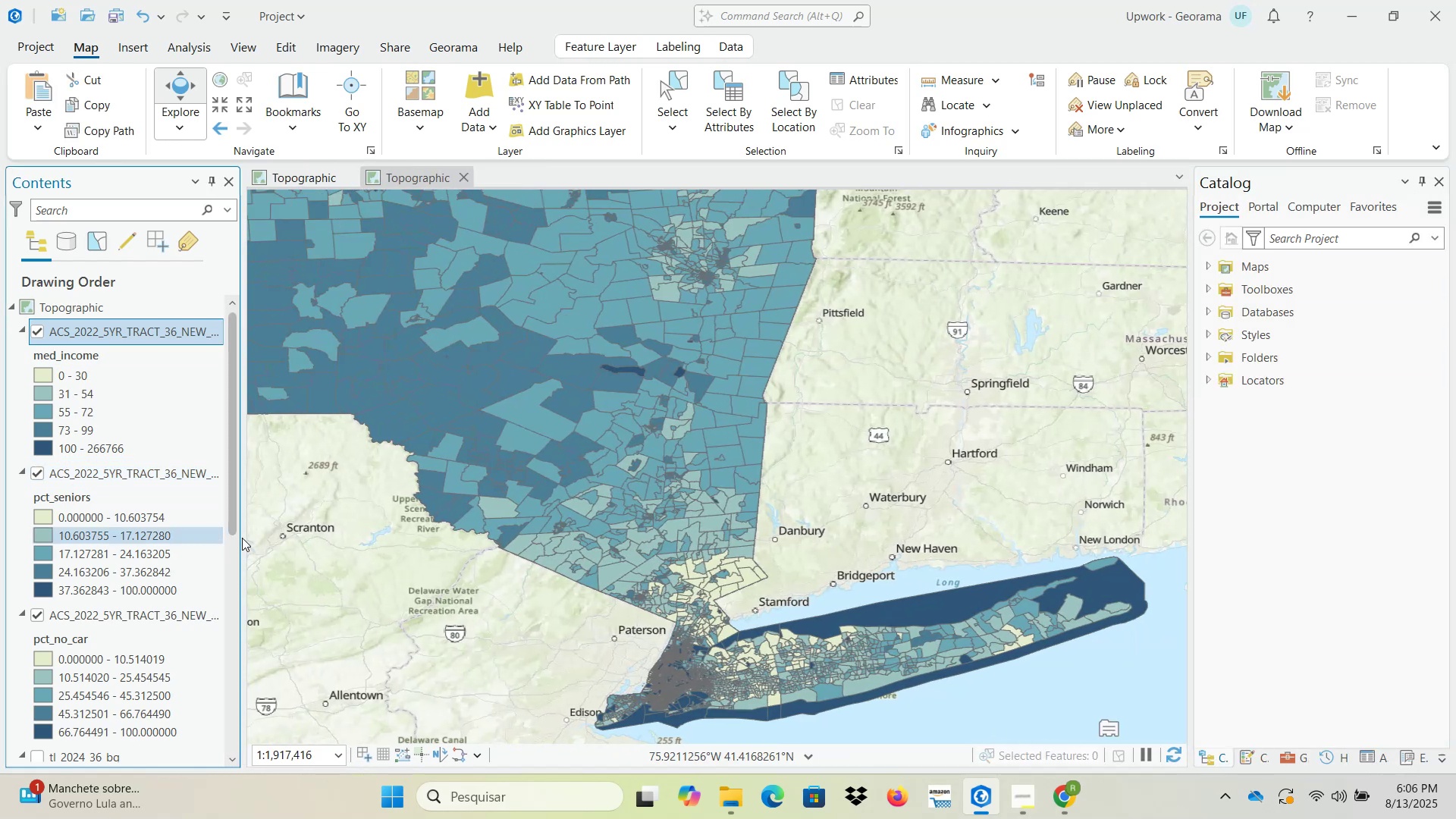 
scroll: coordinate [422, 534], scroll_direction: down, amount: 2.0
 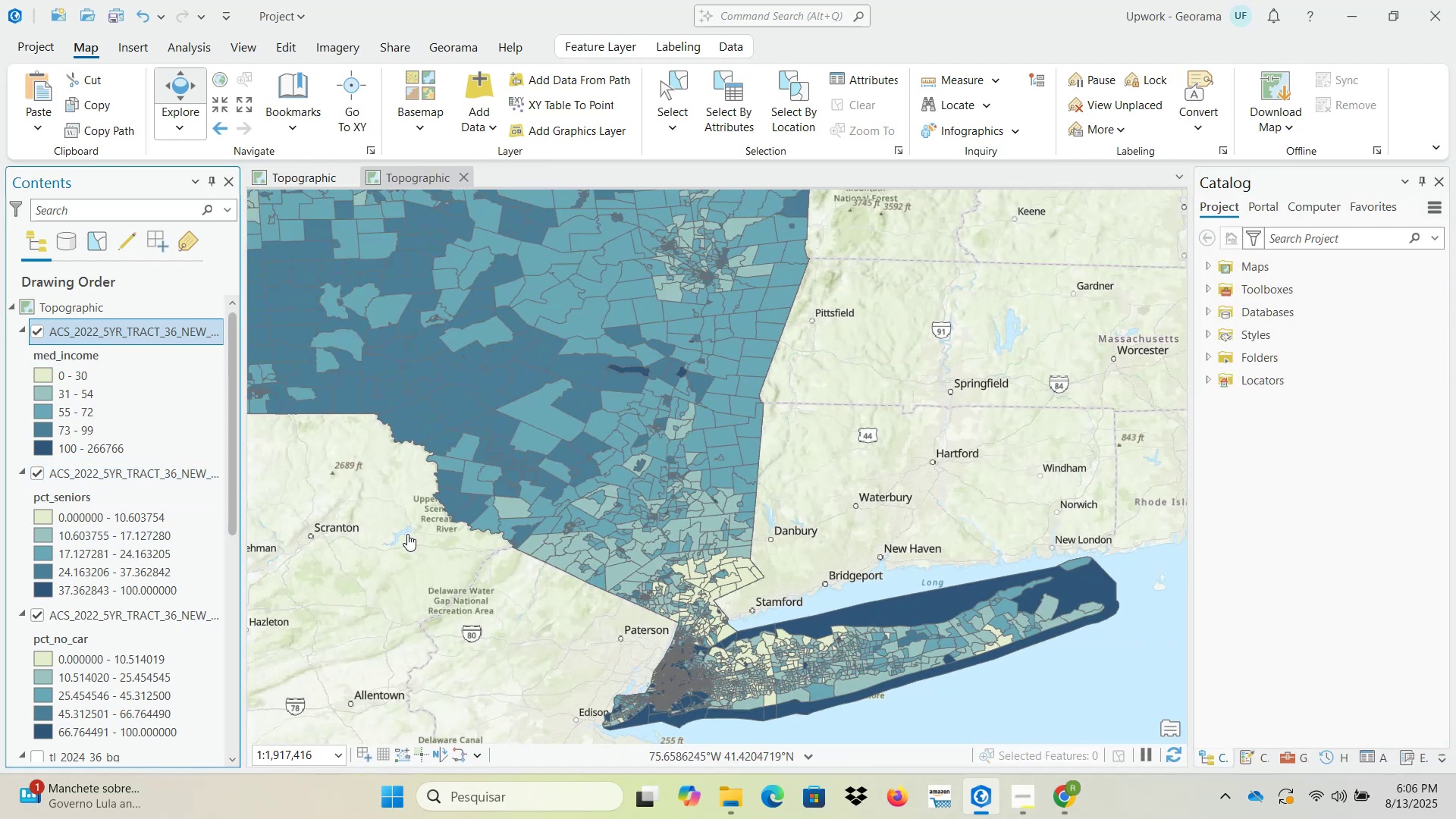 
left_click_drag(start_coordinate=[431, 525], to_coordinate=[616, 574])
 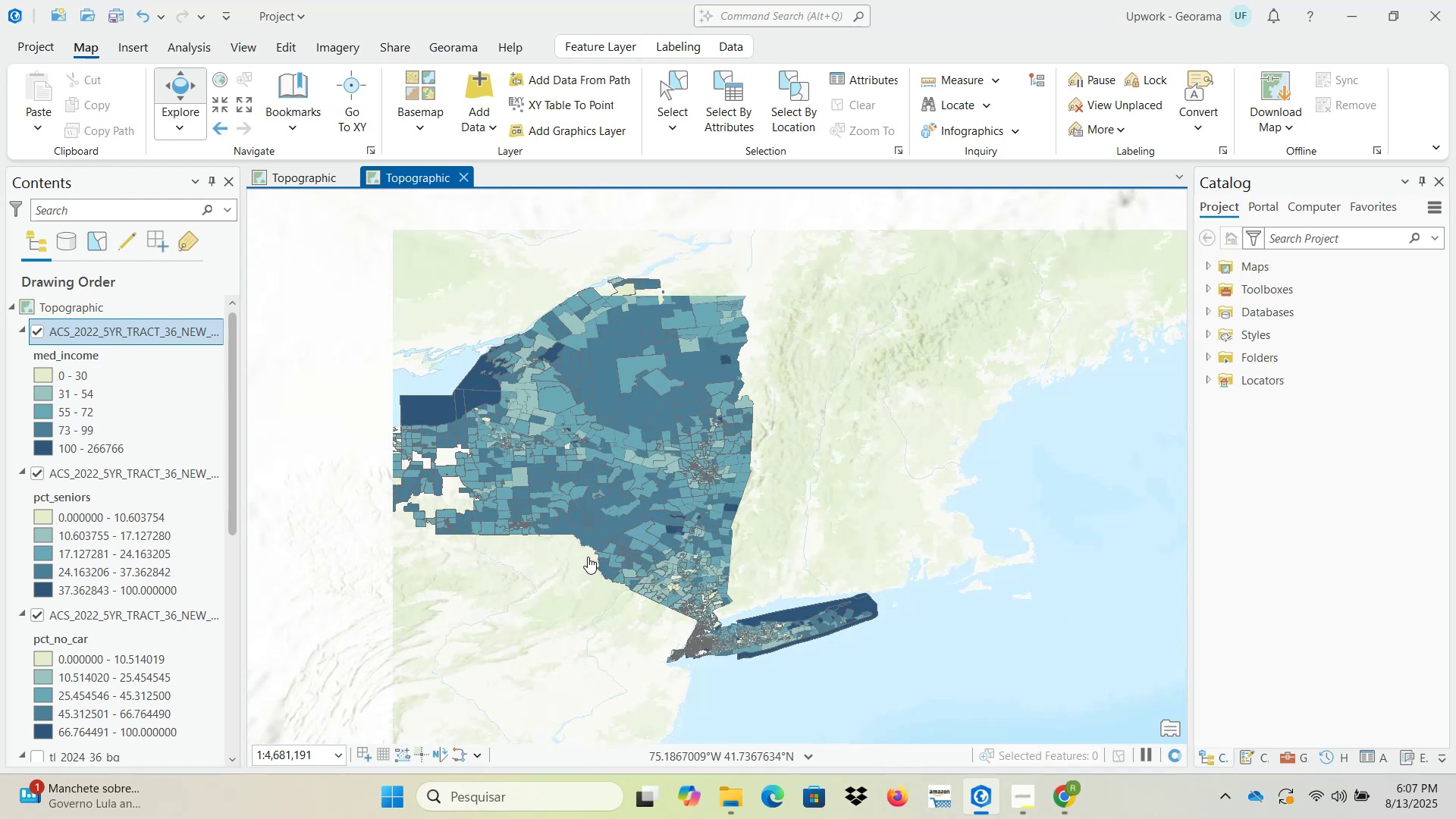 
left_click_drag(start_coordinate=[576, 582], to_coordinate=[725, 531])
 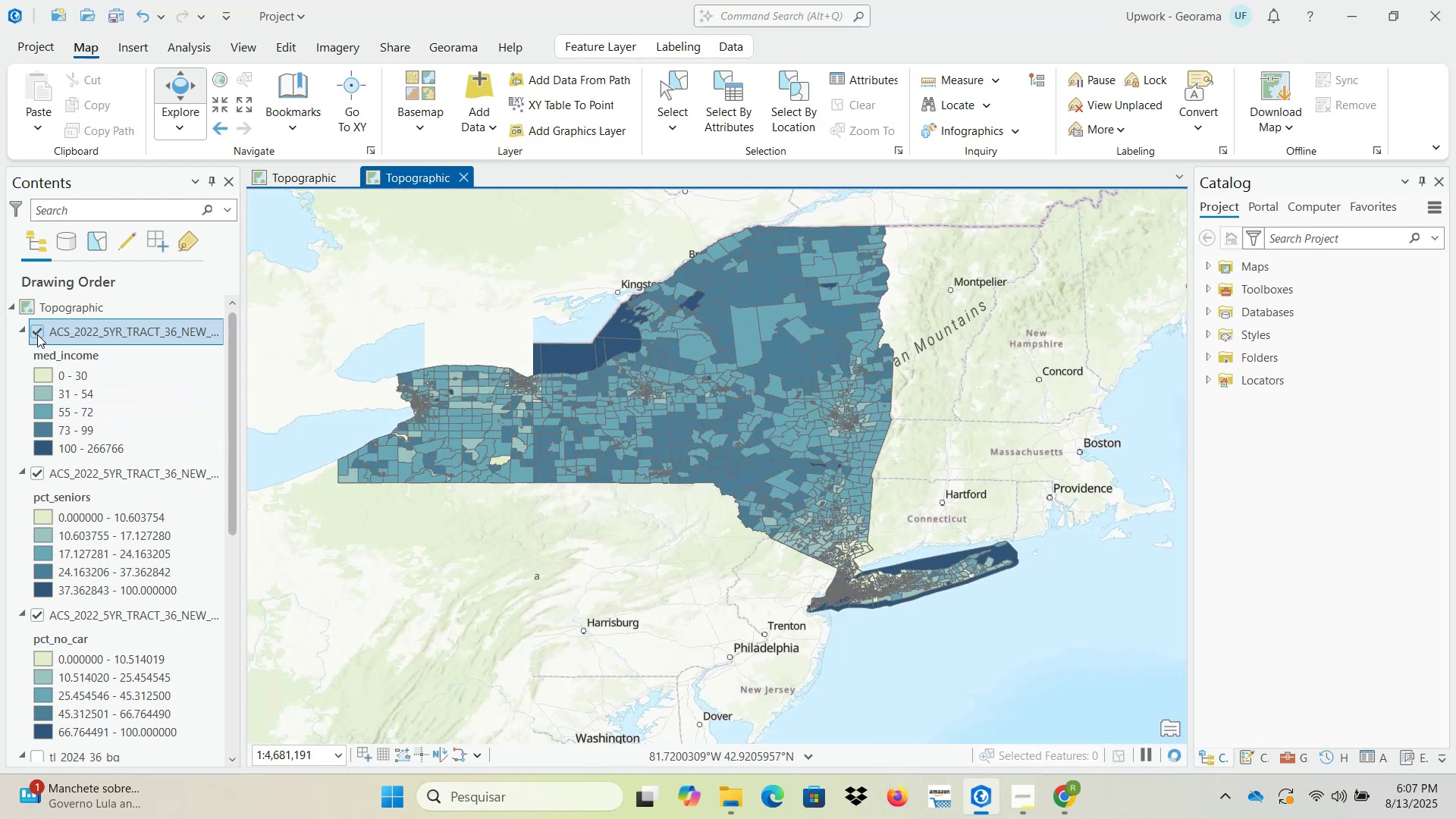 
wait(5.29)
 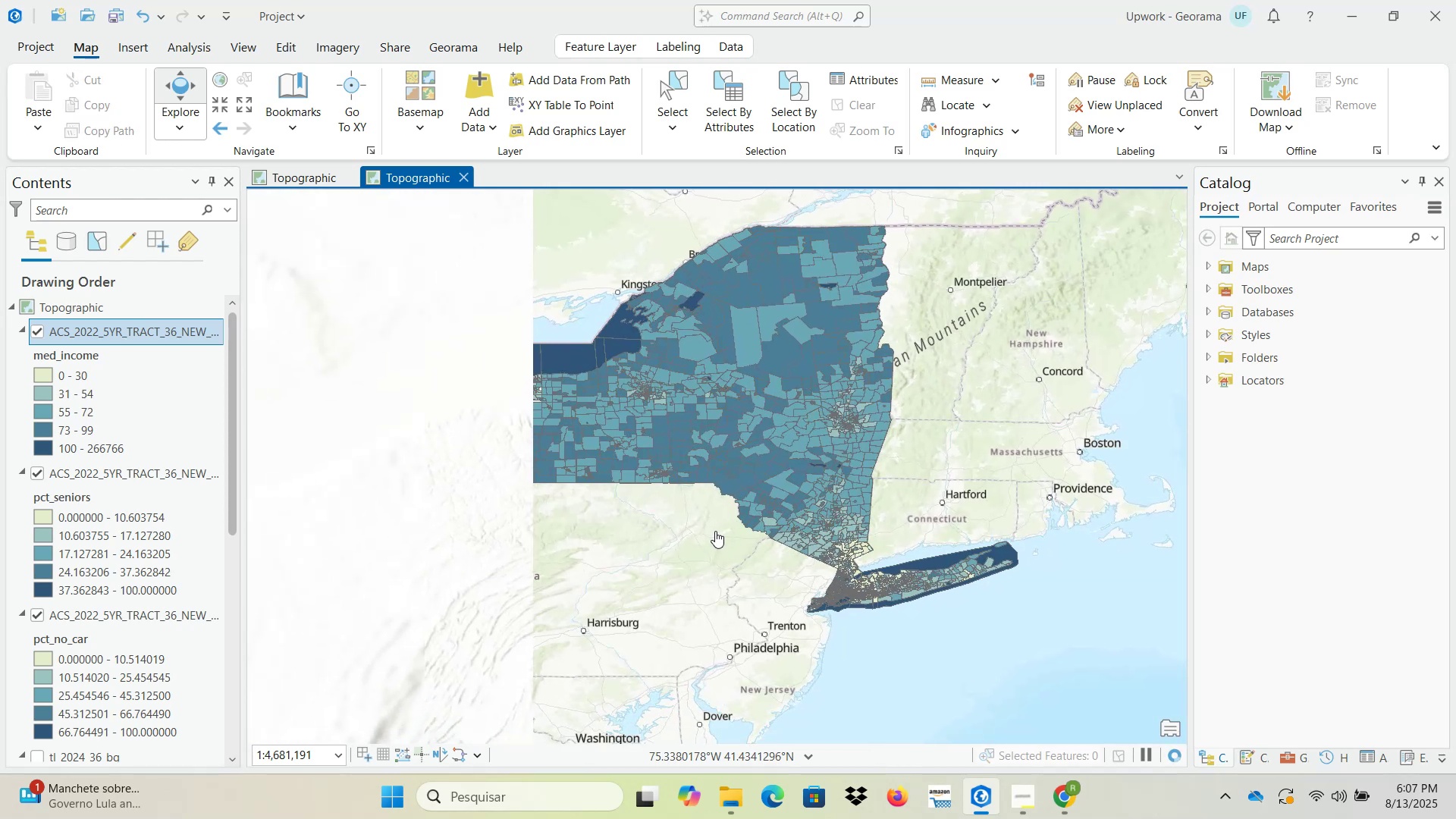 
left_click([38, 334])
 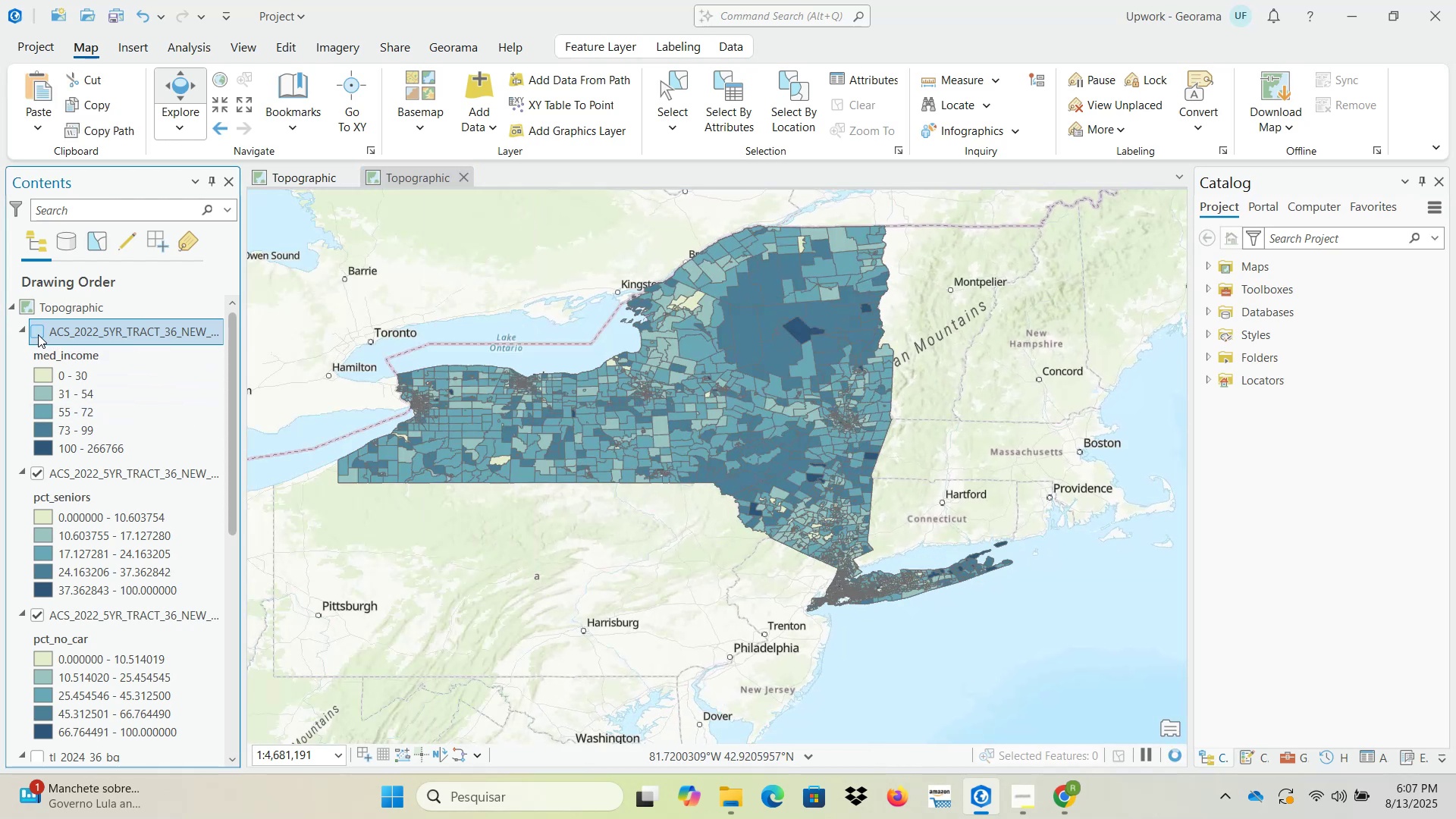 
left_click([38, 334])
 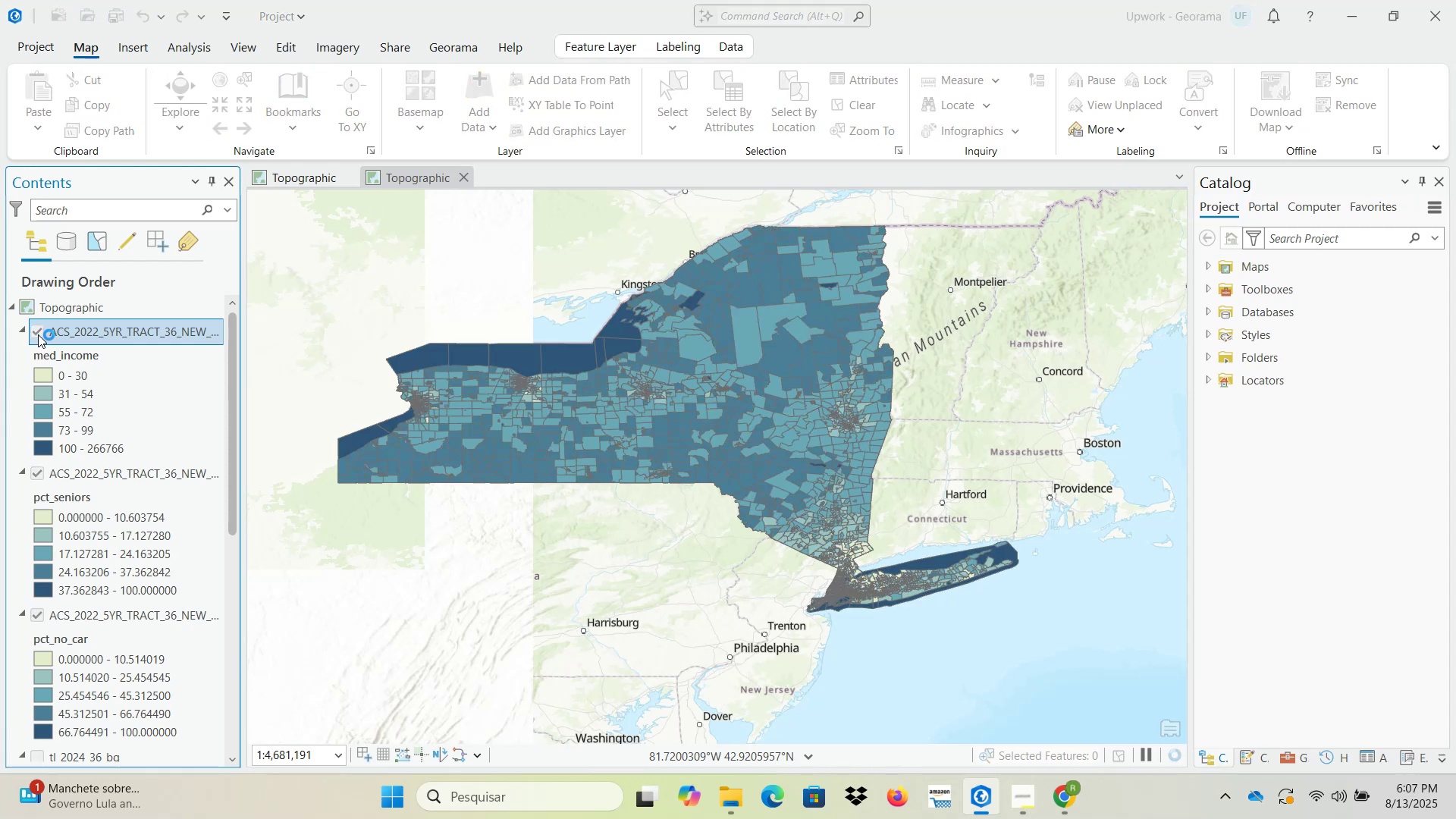 
left_click([38, 334])
 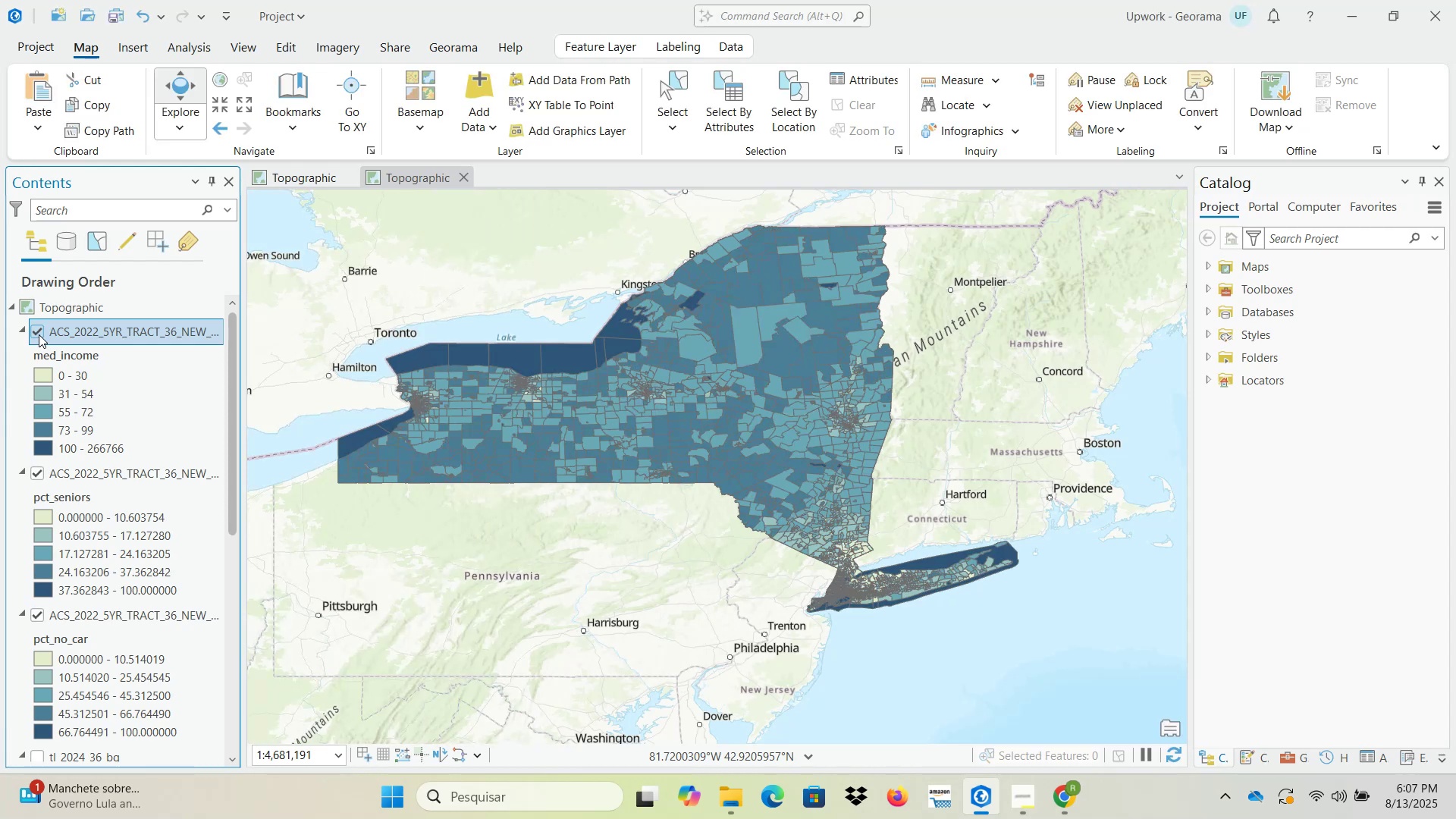 
wait(8.99)
 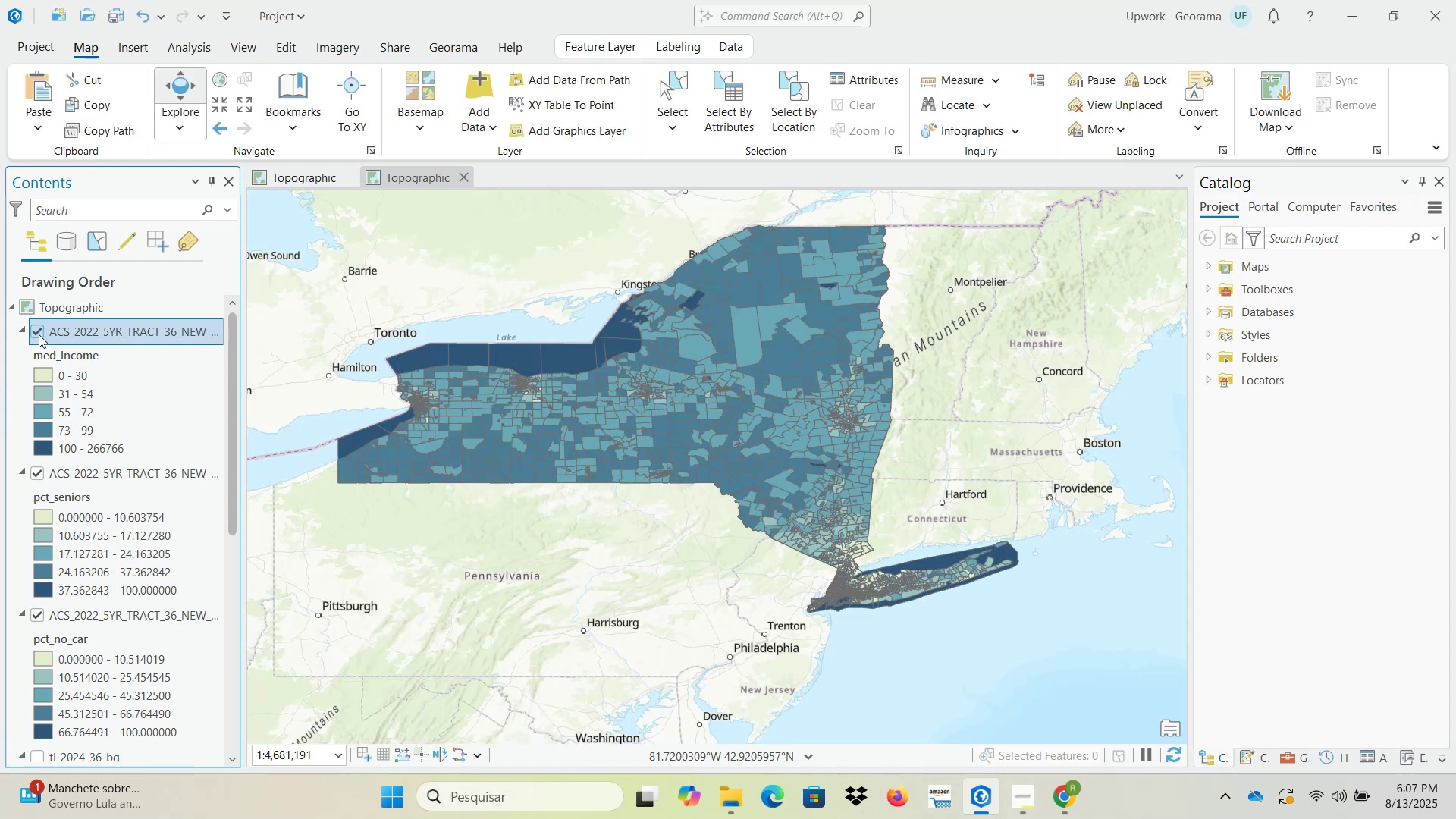 
left_click([39, 334])
 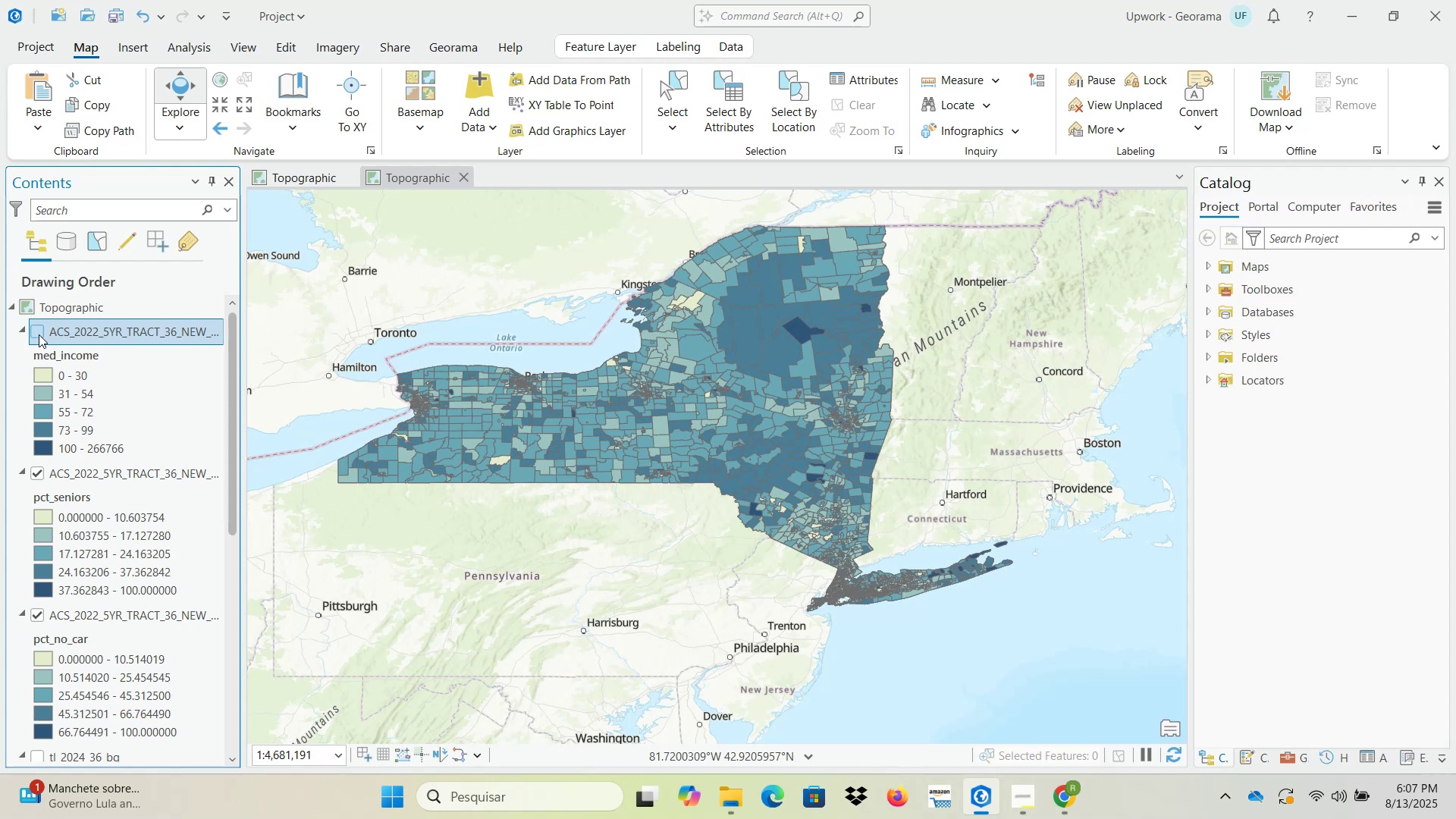 
left_click([39, 334])
 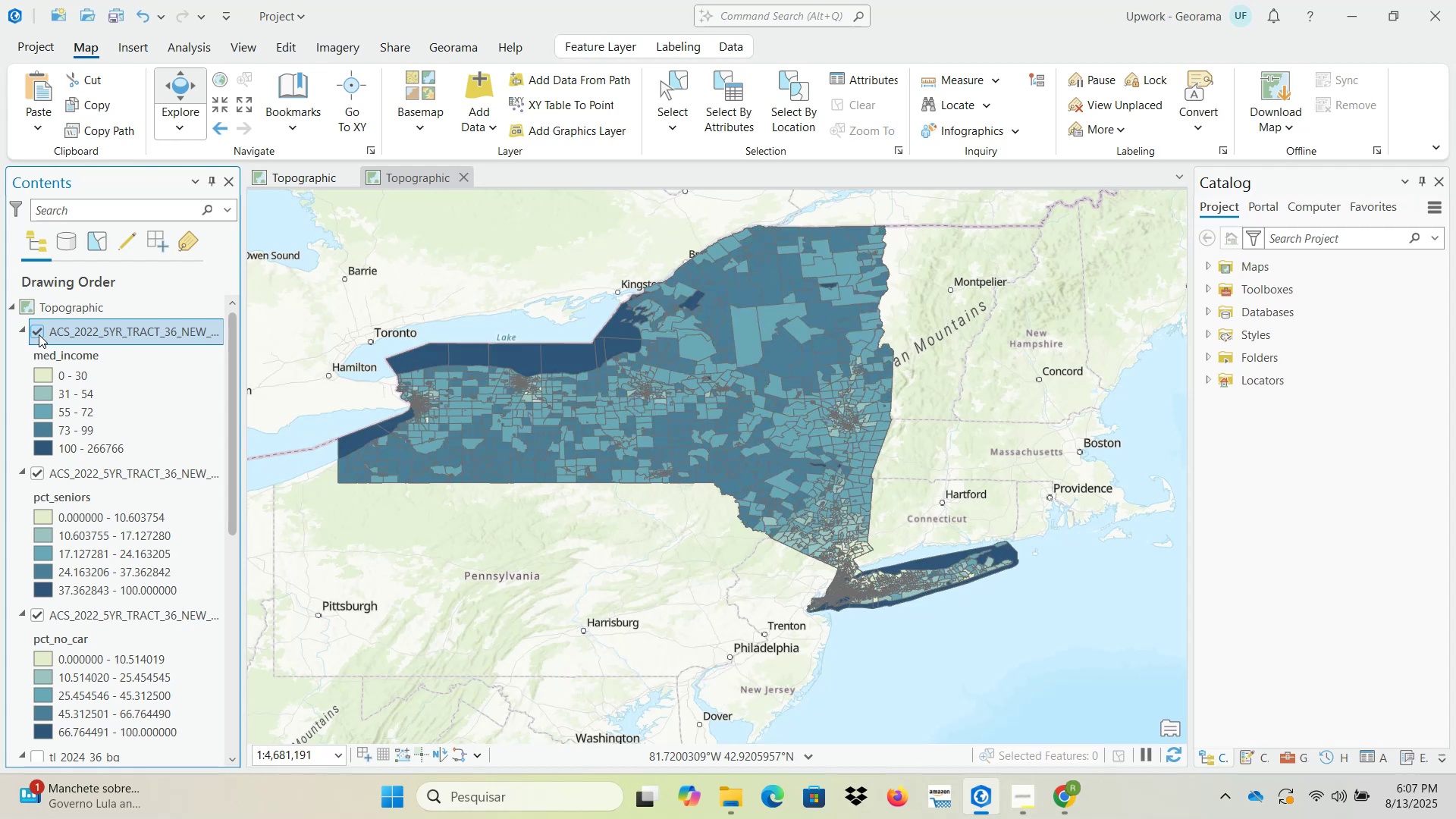 
left_click([39, 334])
 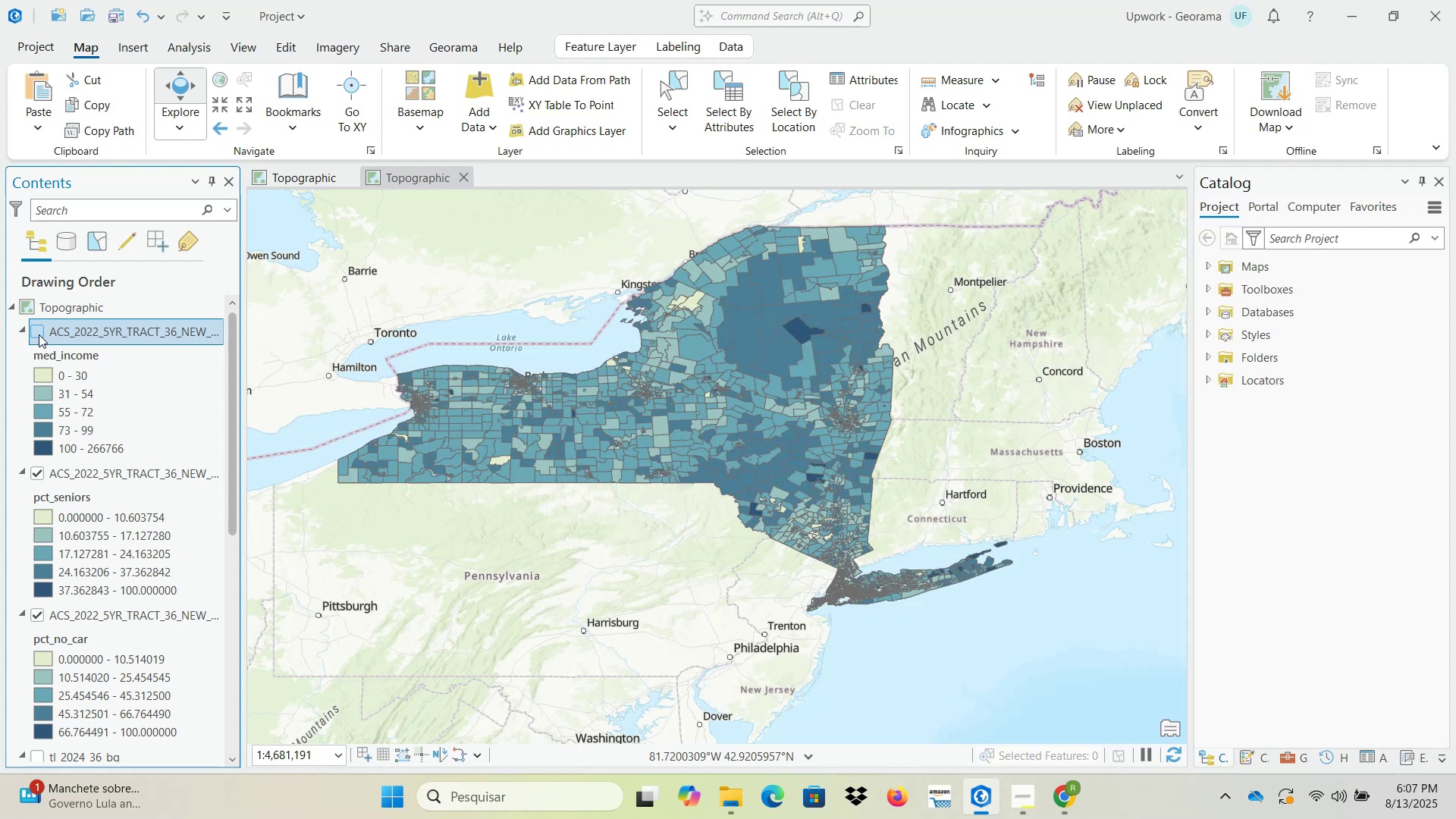 
left_click([39, 334])
 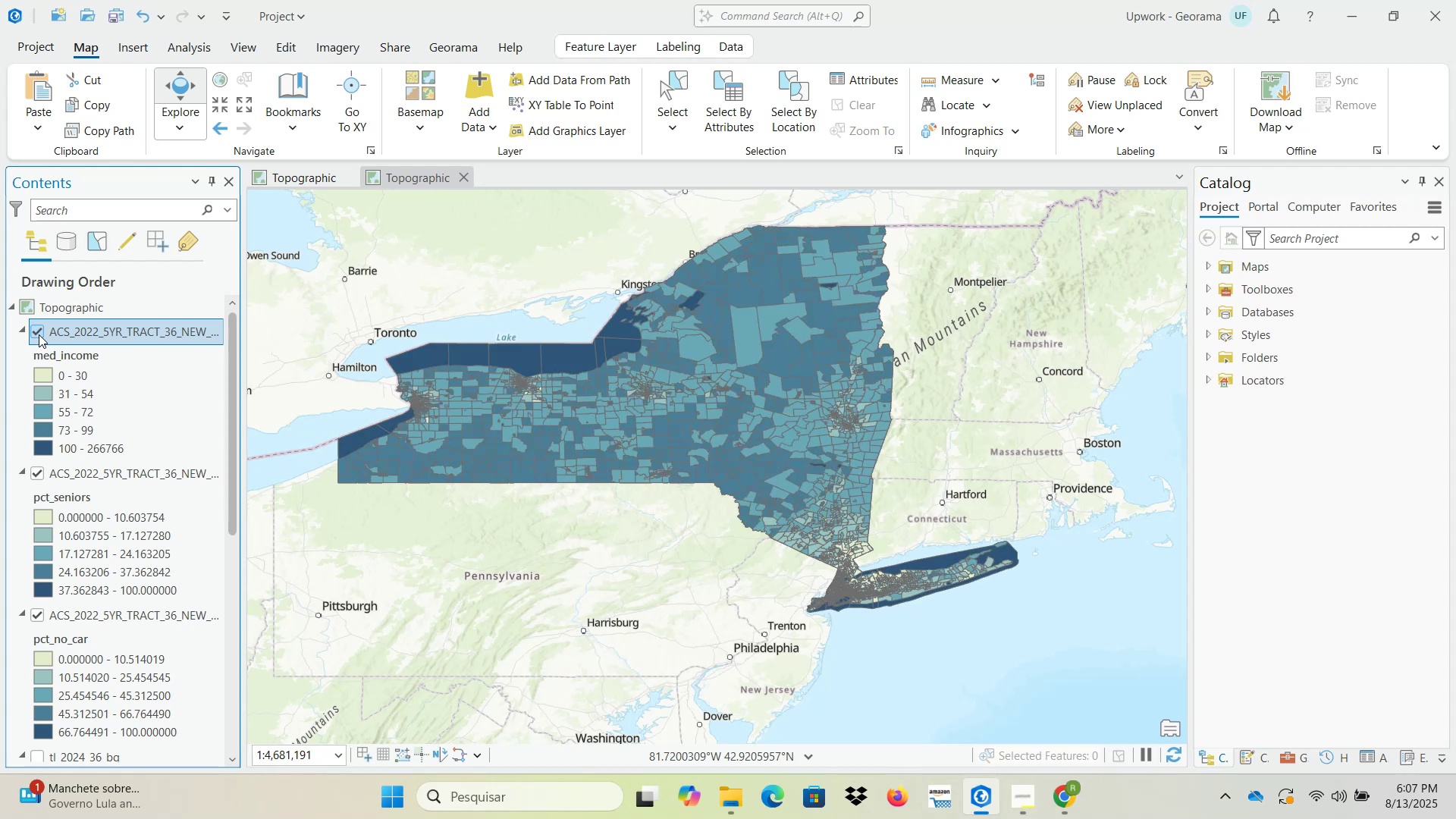 
left_click([39, 334])
 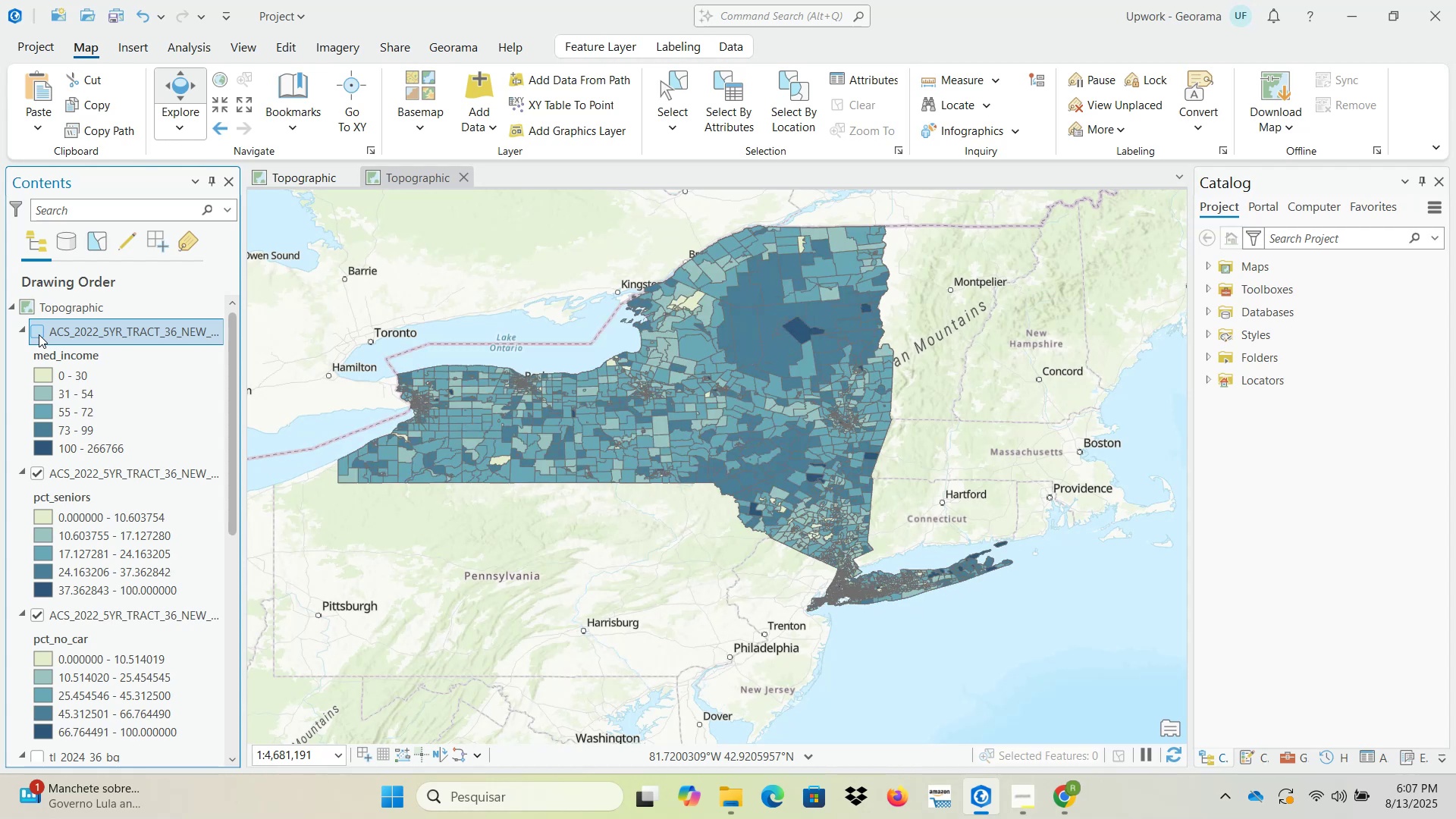 
left_click([39, 334])
 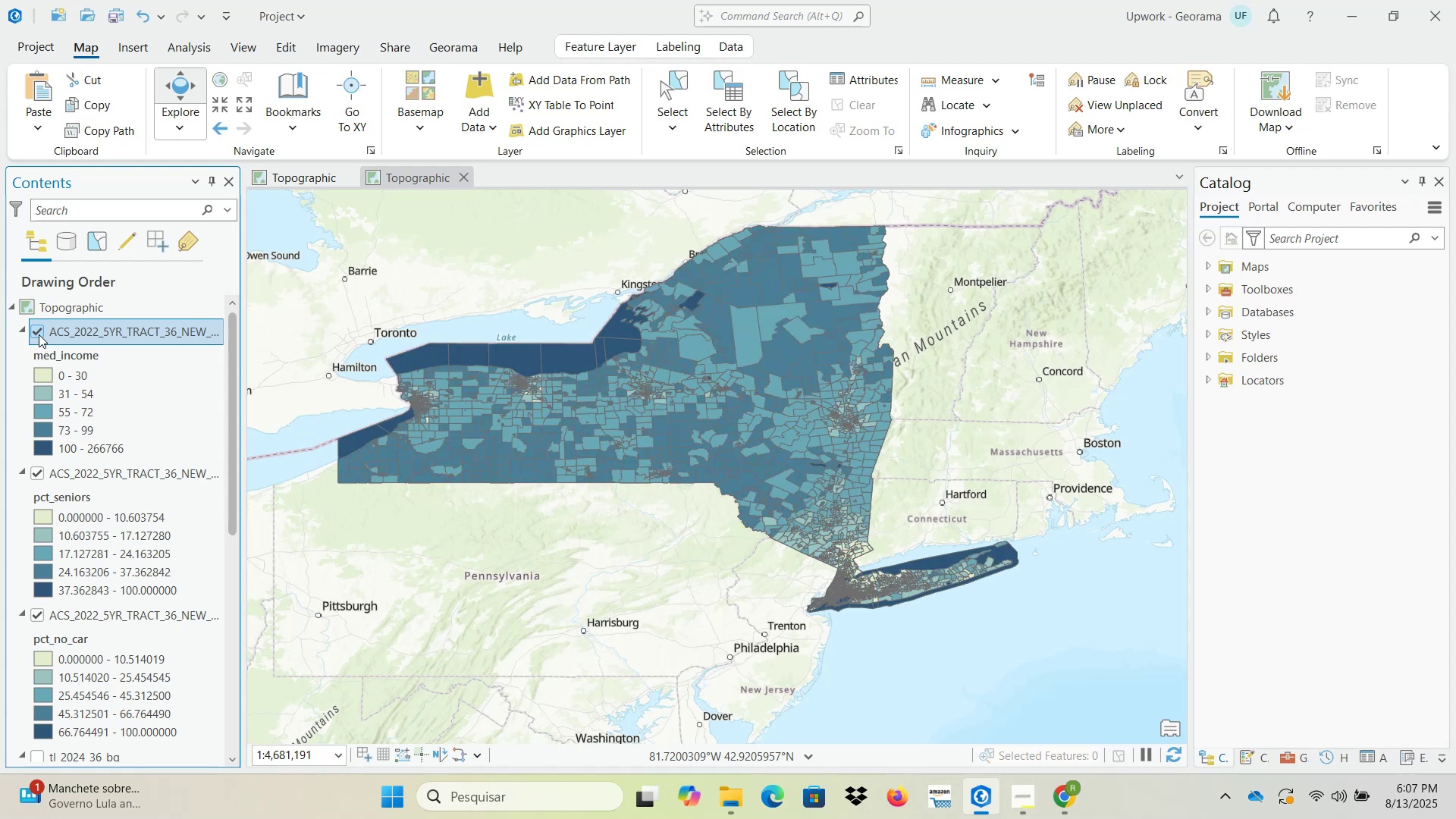 
left_click([39, 334])
 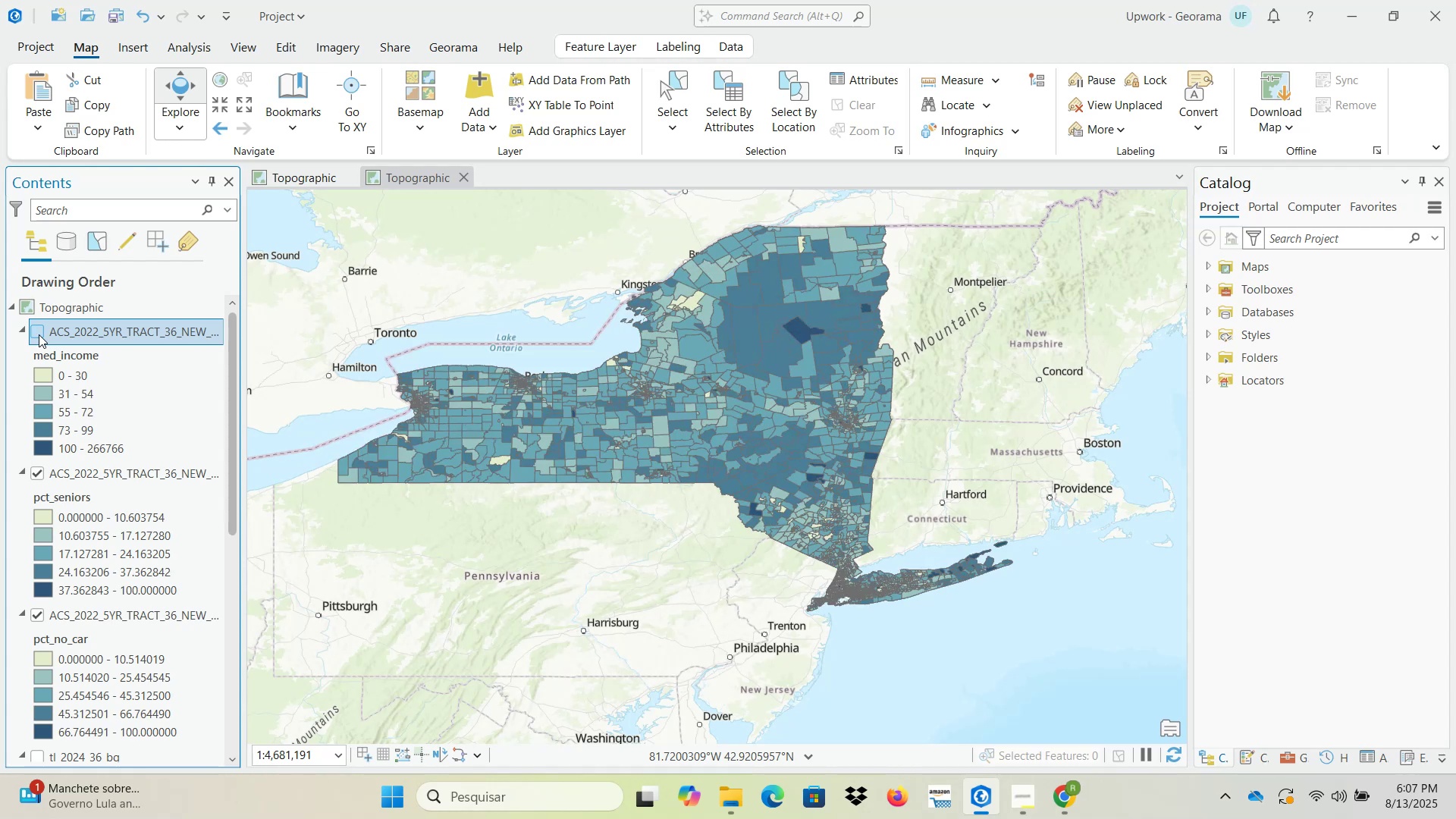 
left_click([39, 334])
 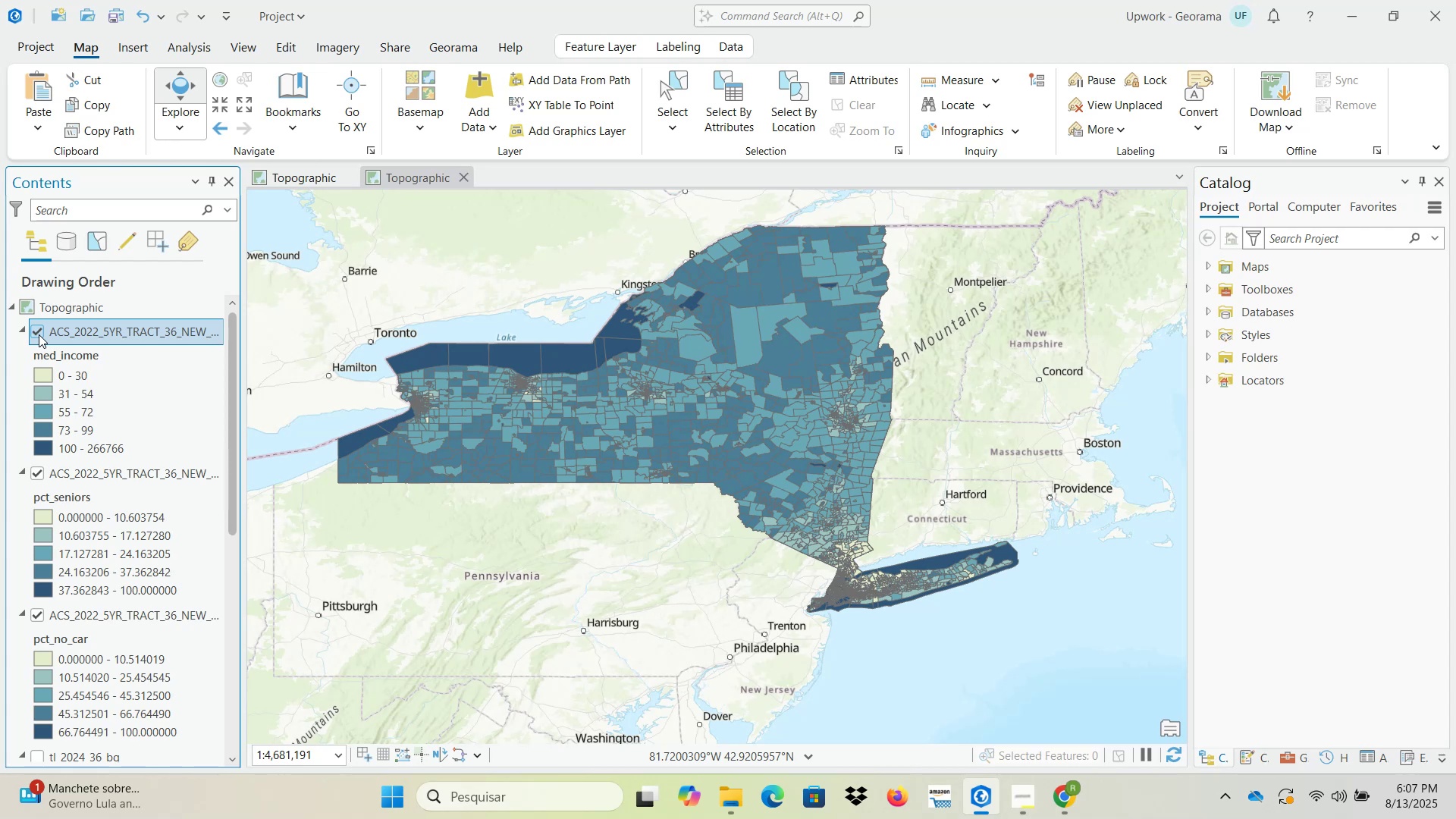 
left_click([39, 334])
 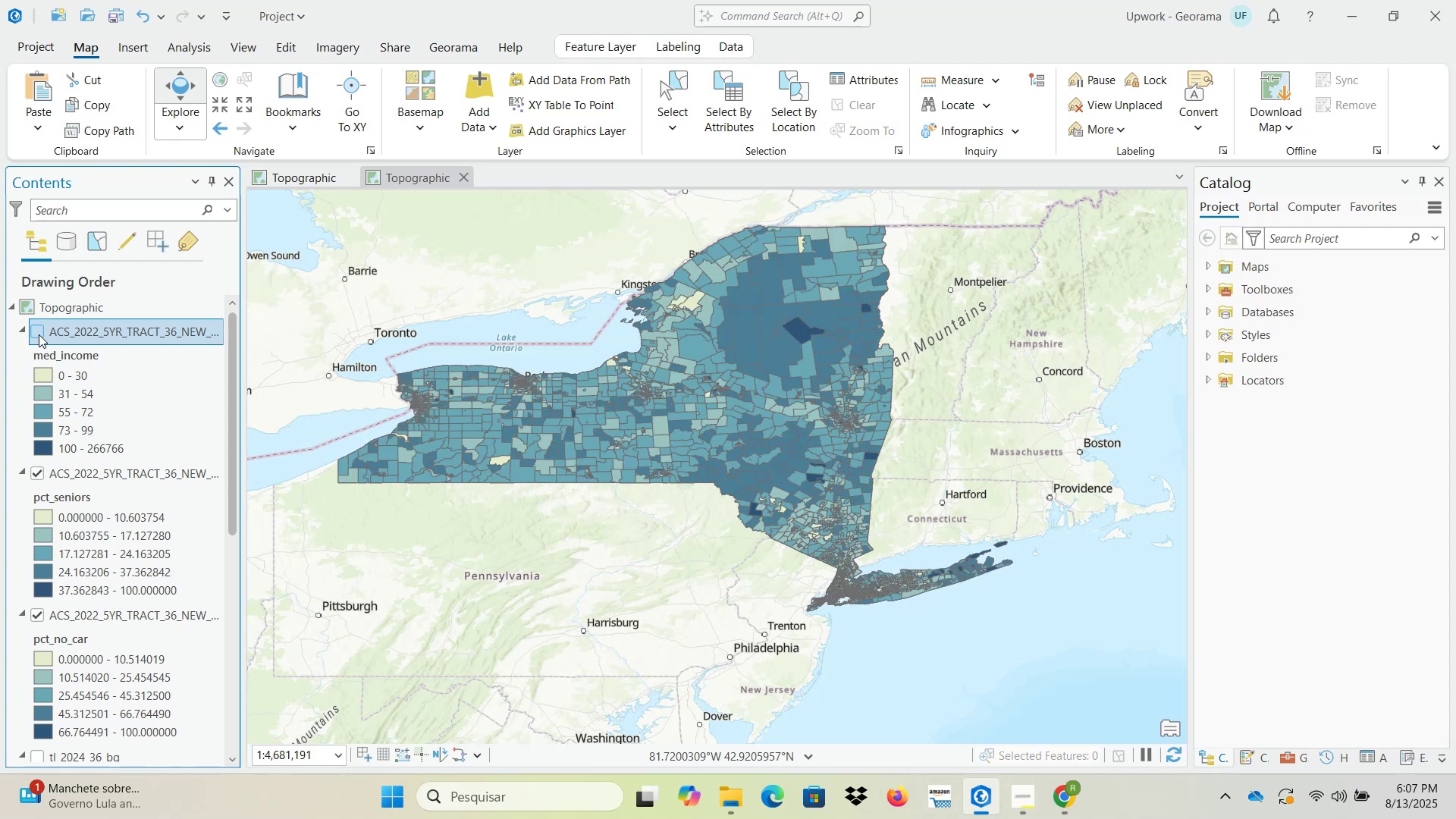 
left_click([39, 334])
 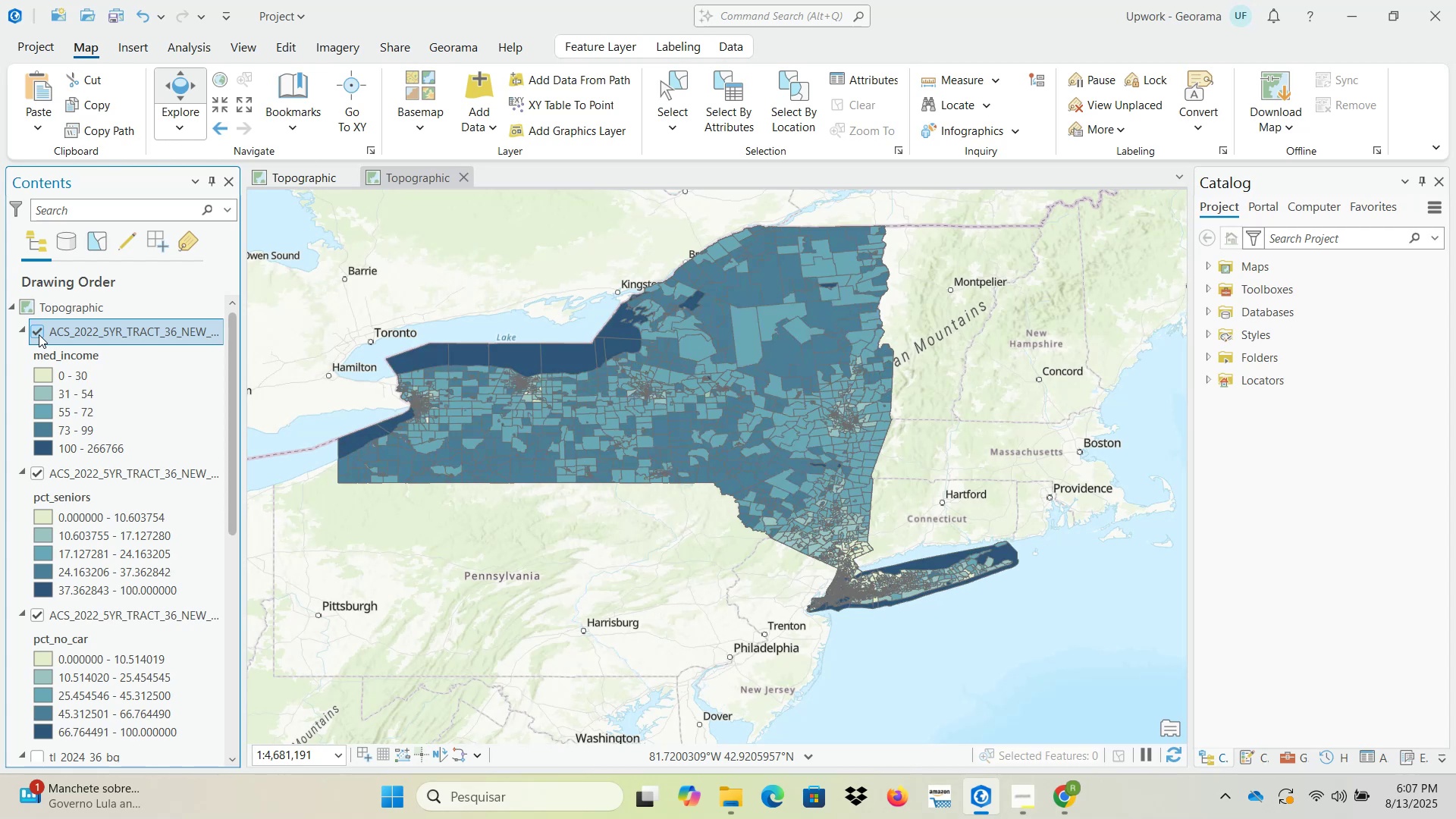 
left_click([39, 334])
 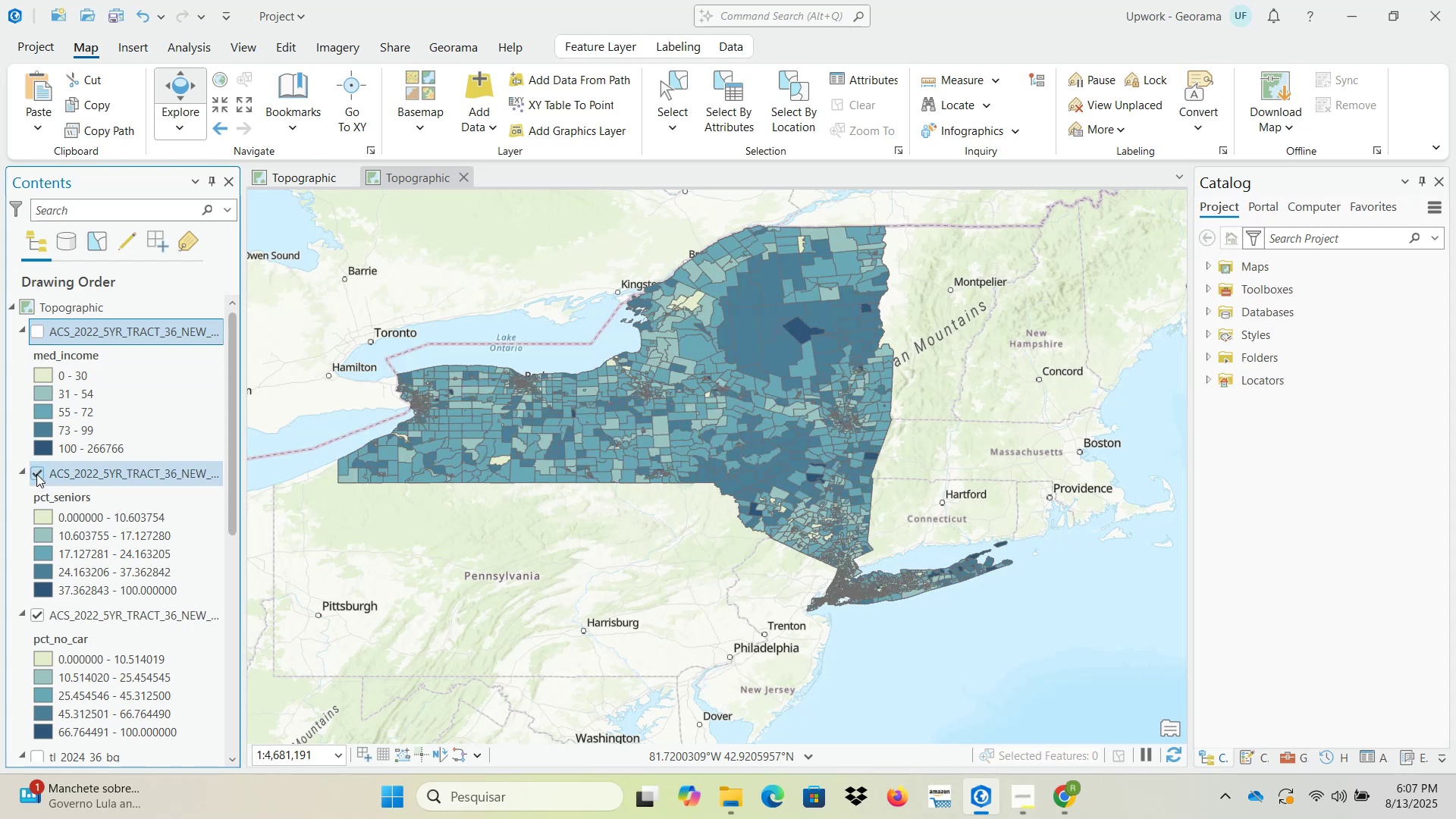 
wait(5.95)
 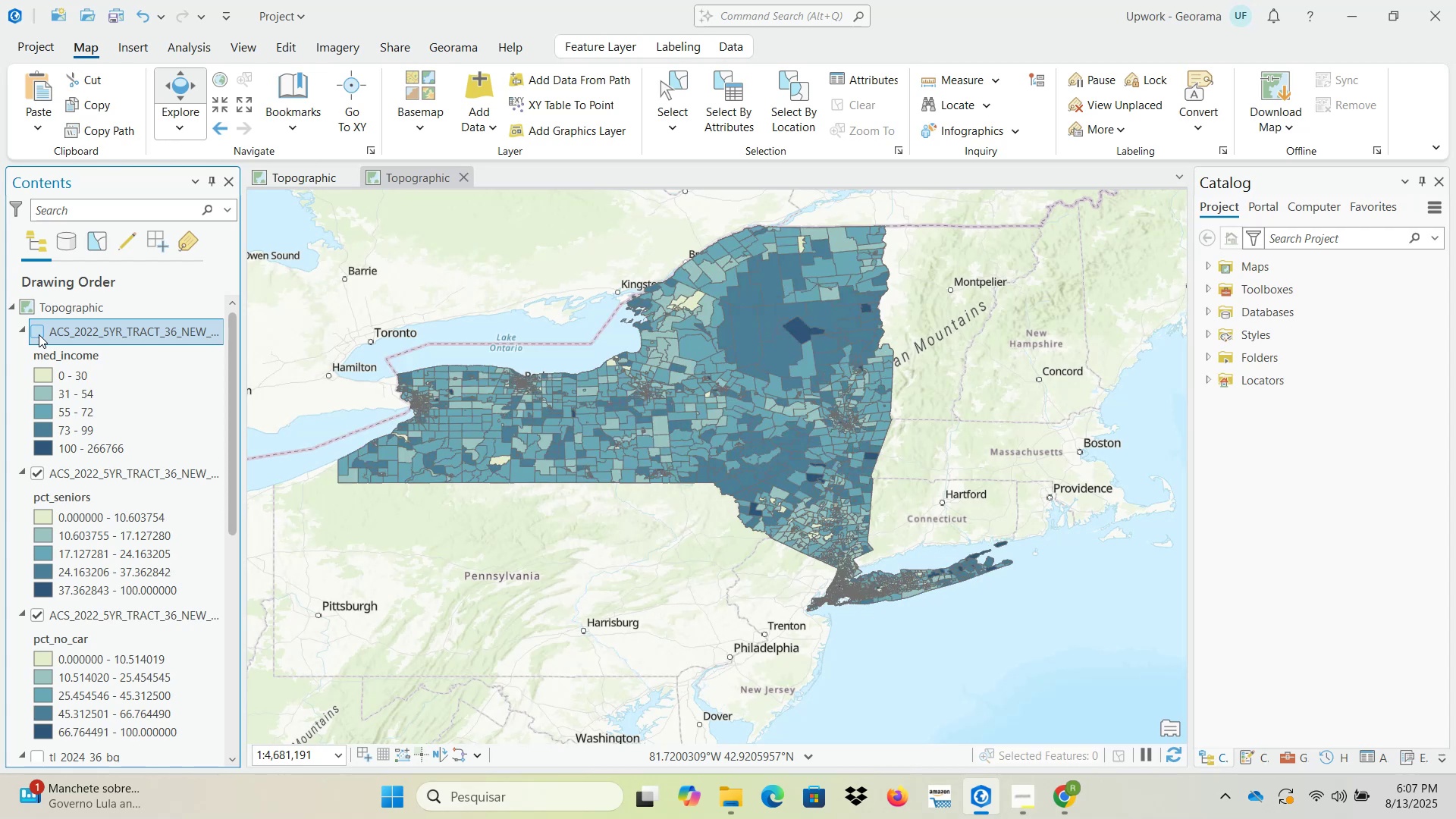 
left_click([36, 474])
 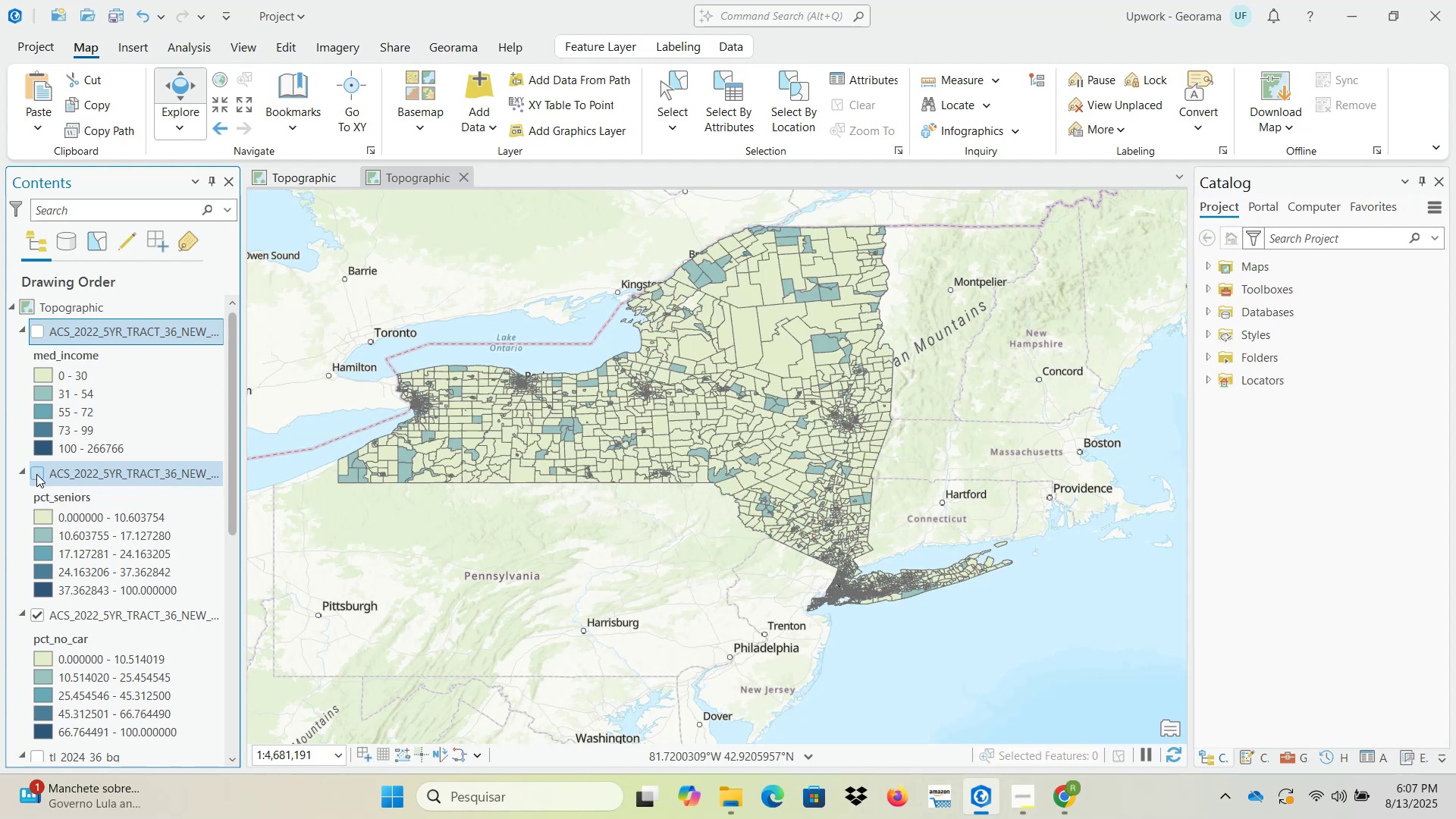 
left_click([36, 474])
 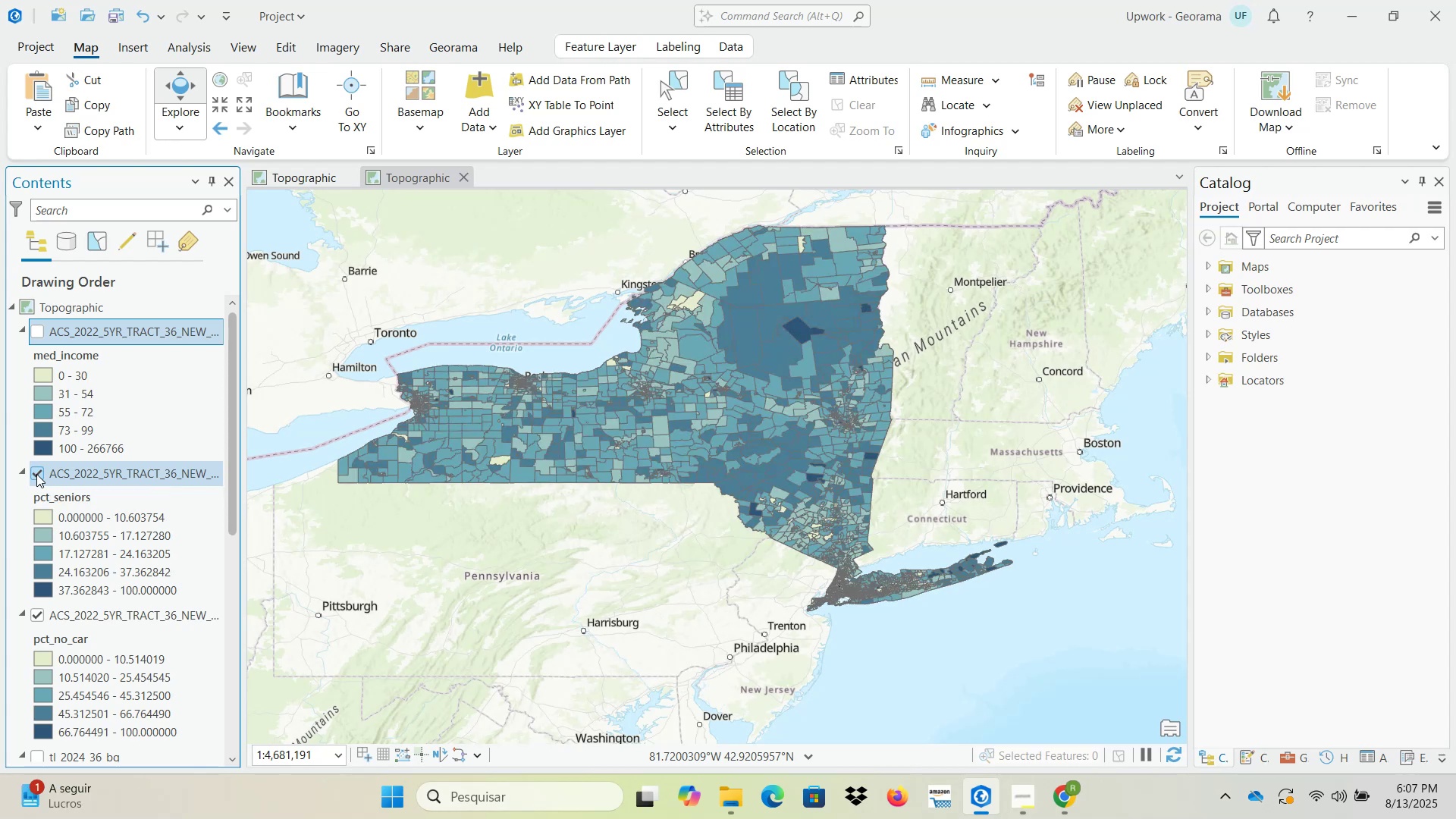 
left_click([36, 474])
 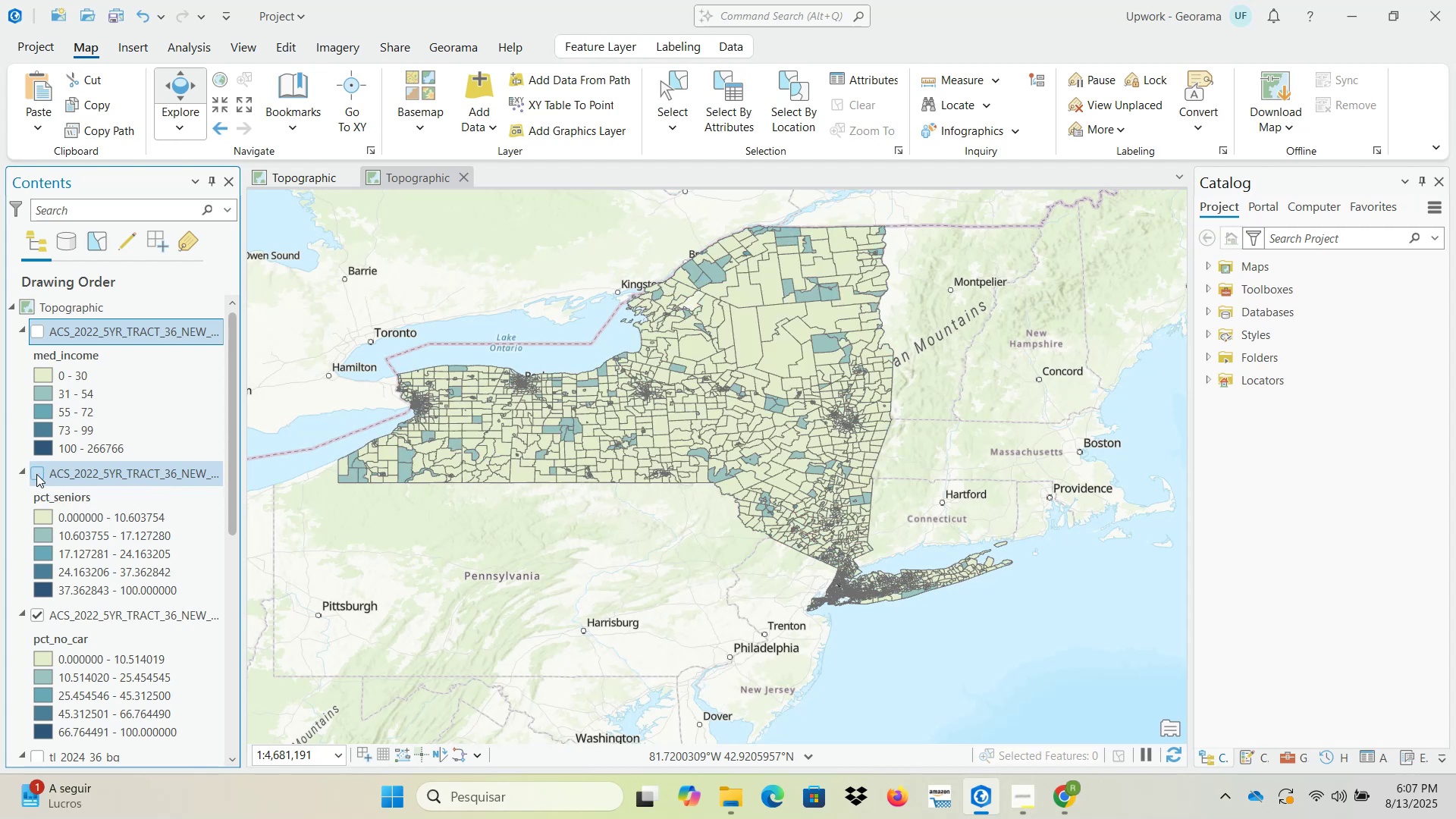 
left_click([36, 474])
 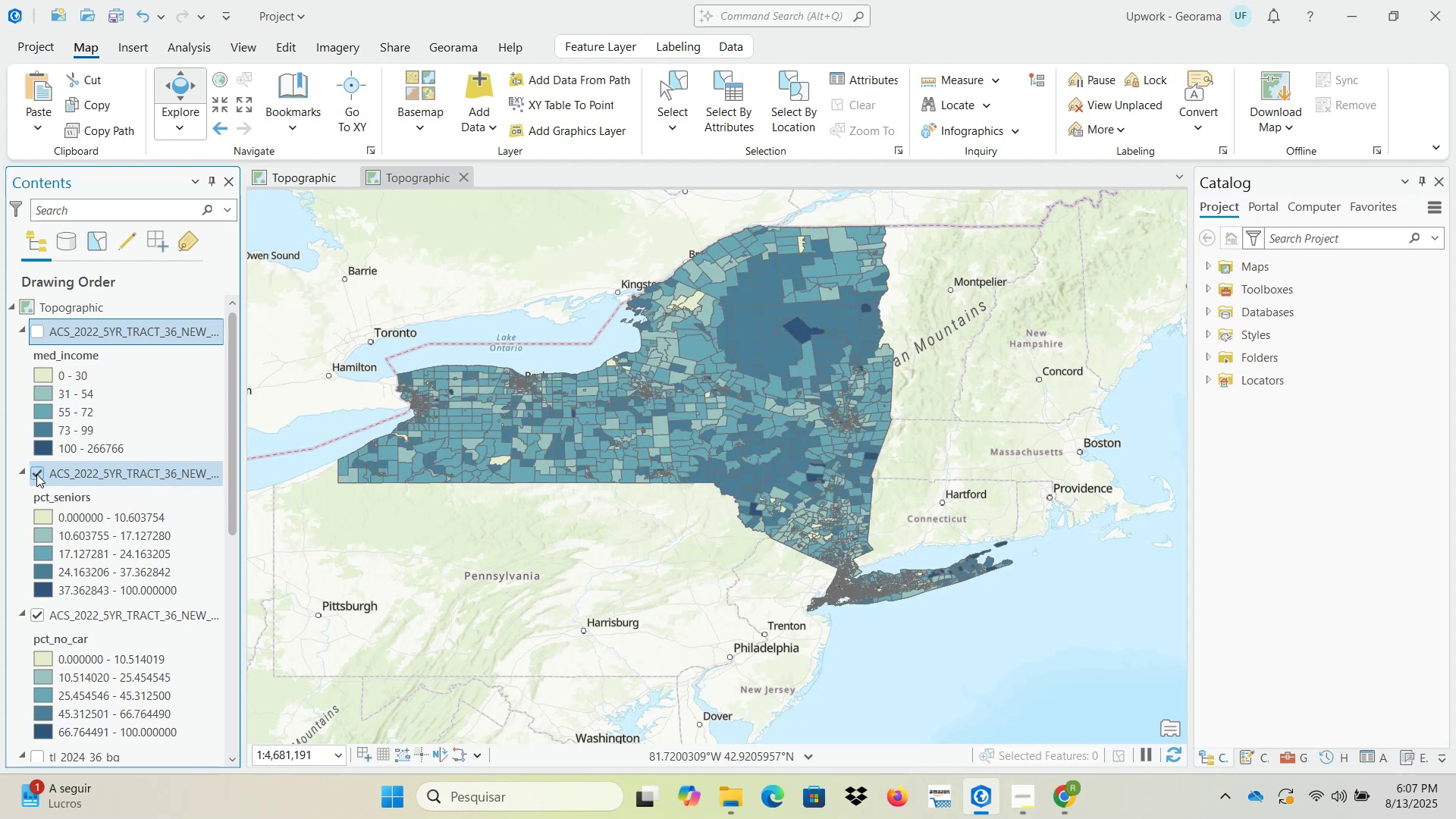 
left_click([36, 474])
 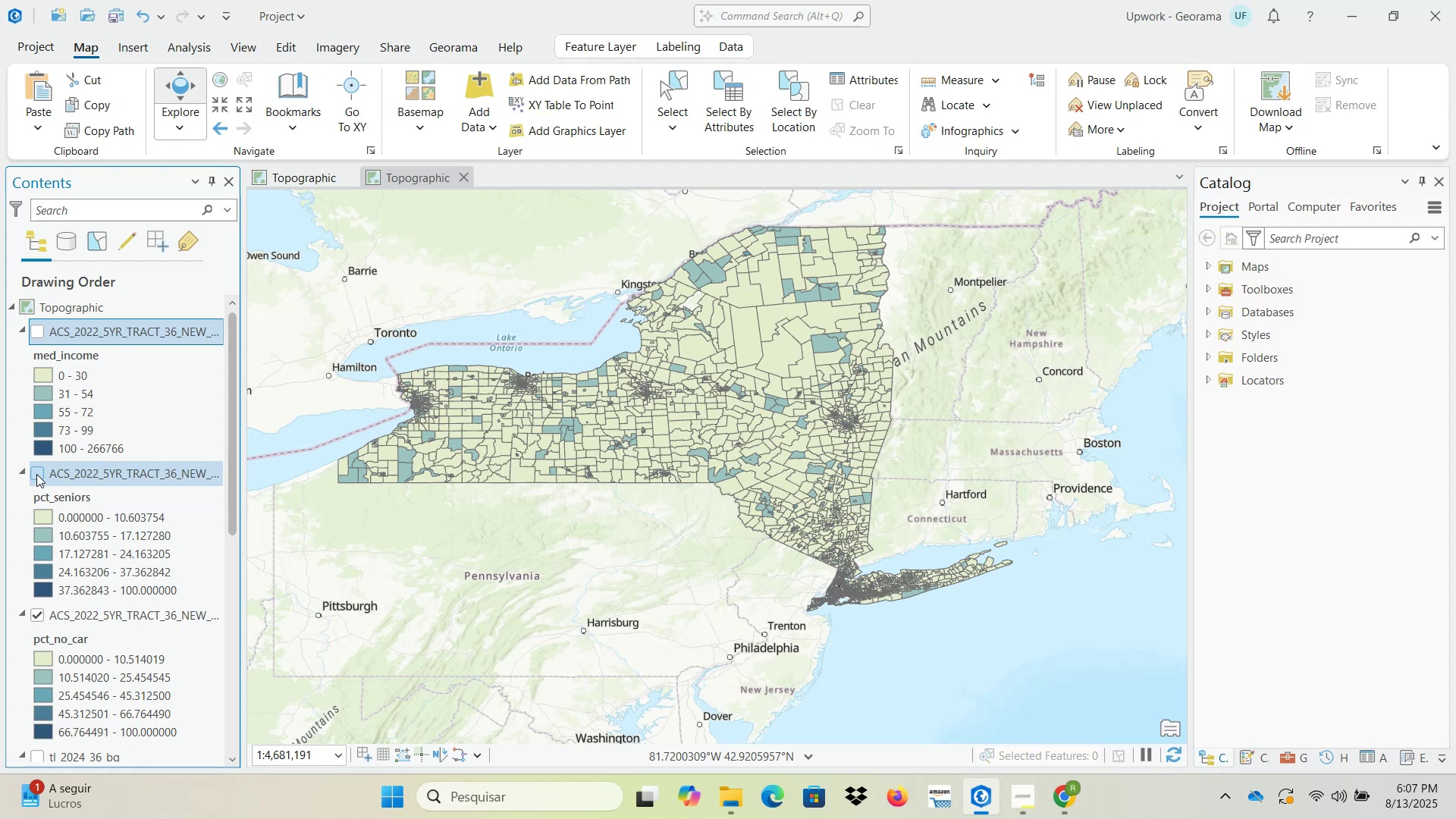 
left_click([36, 474])
 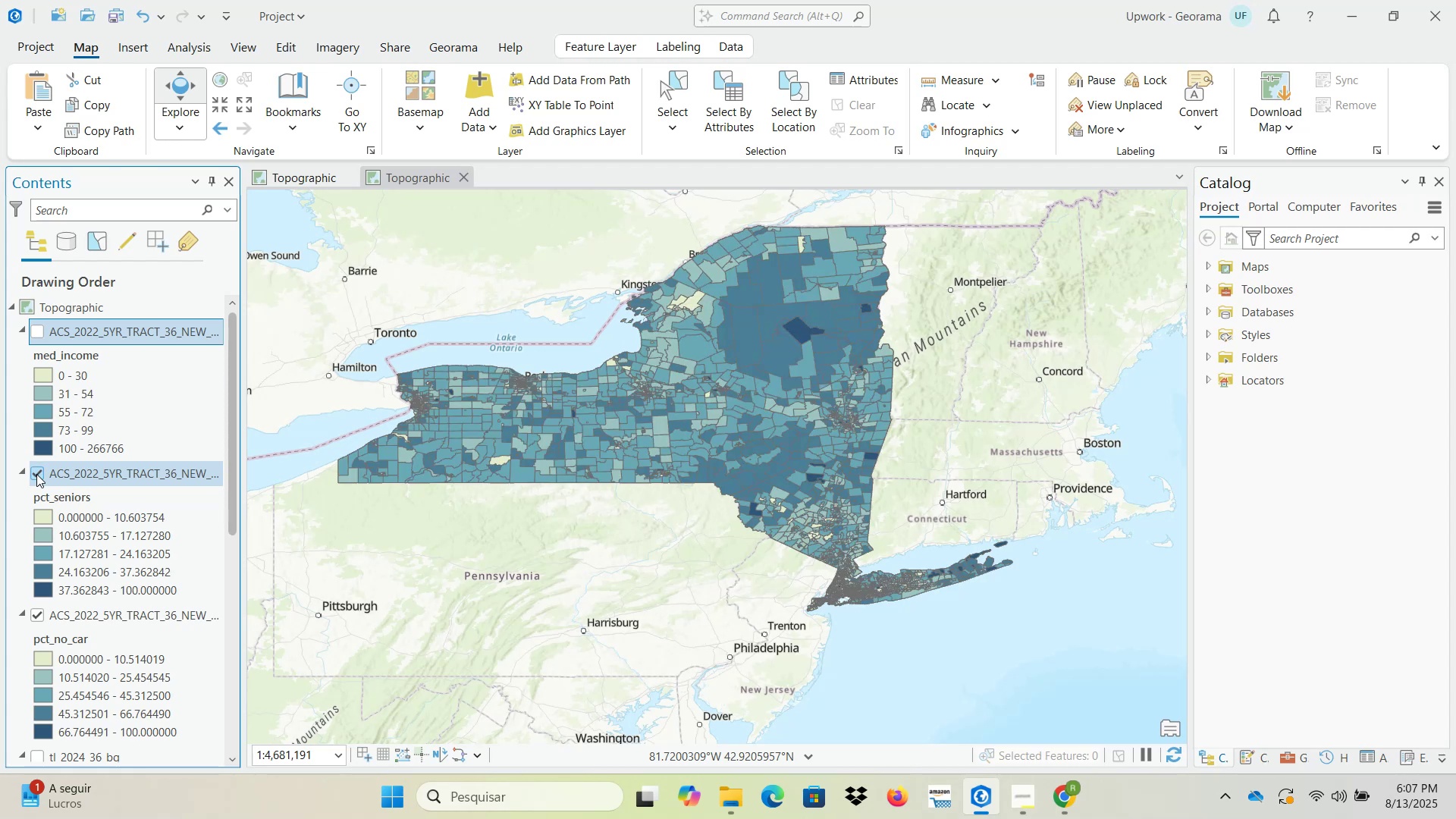 
left_click([36, 474])
 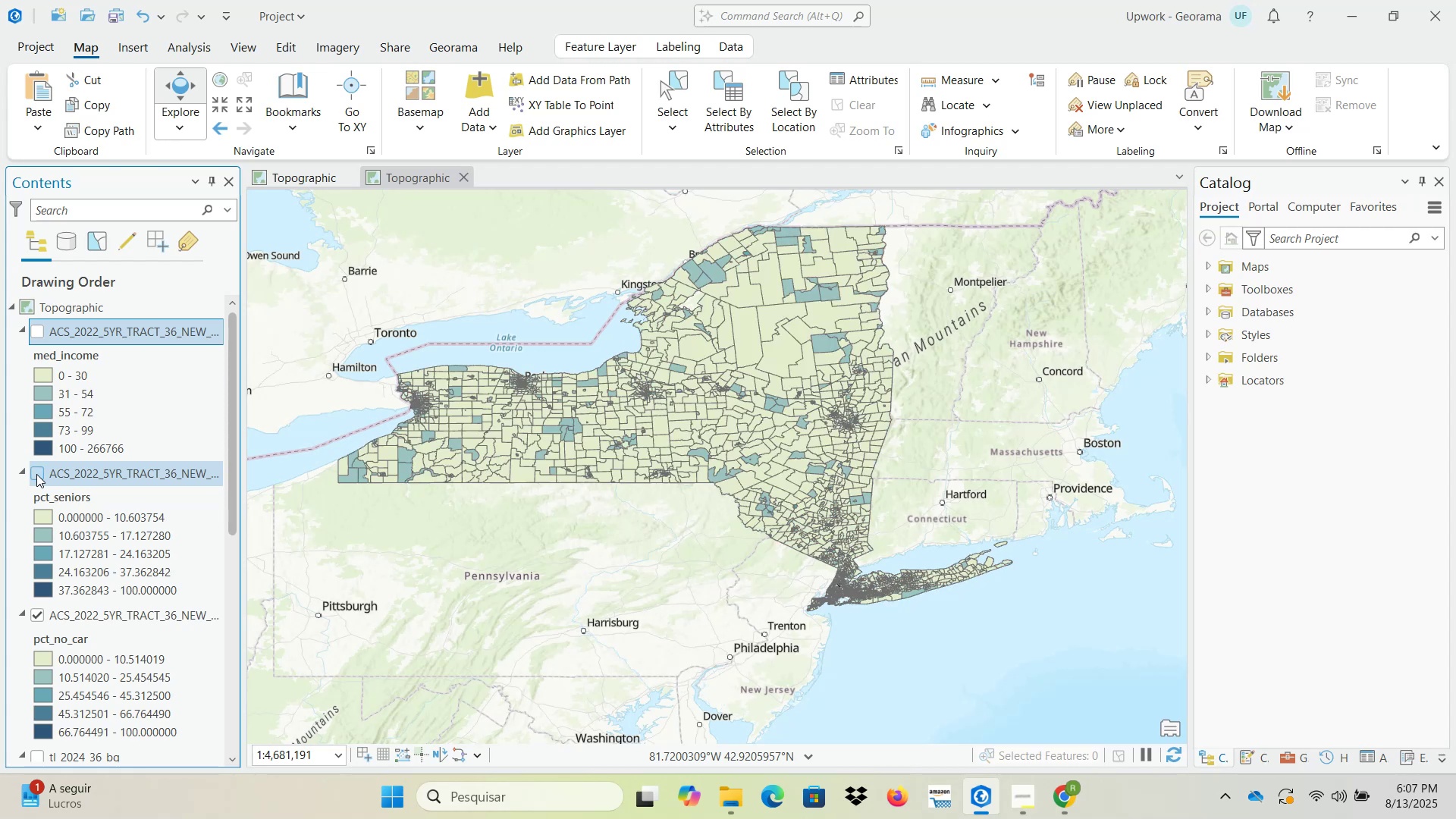 
left_click([36, 474])
 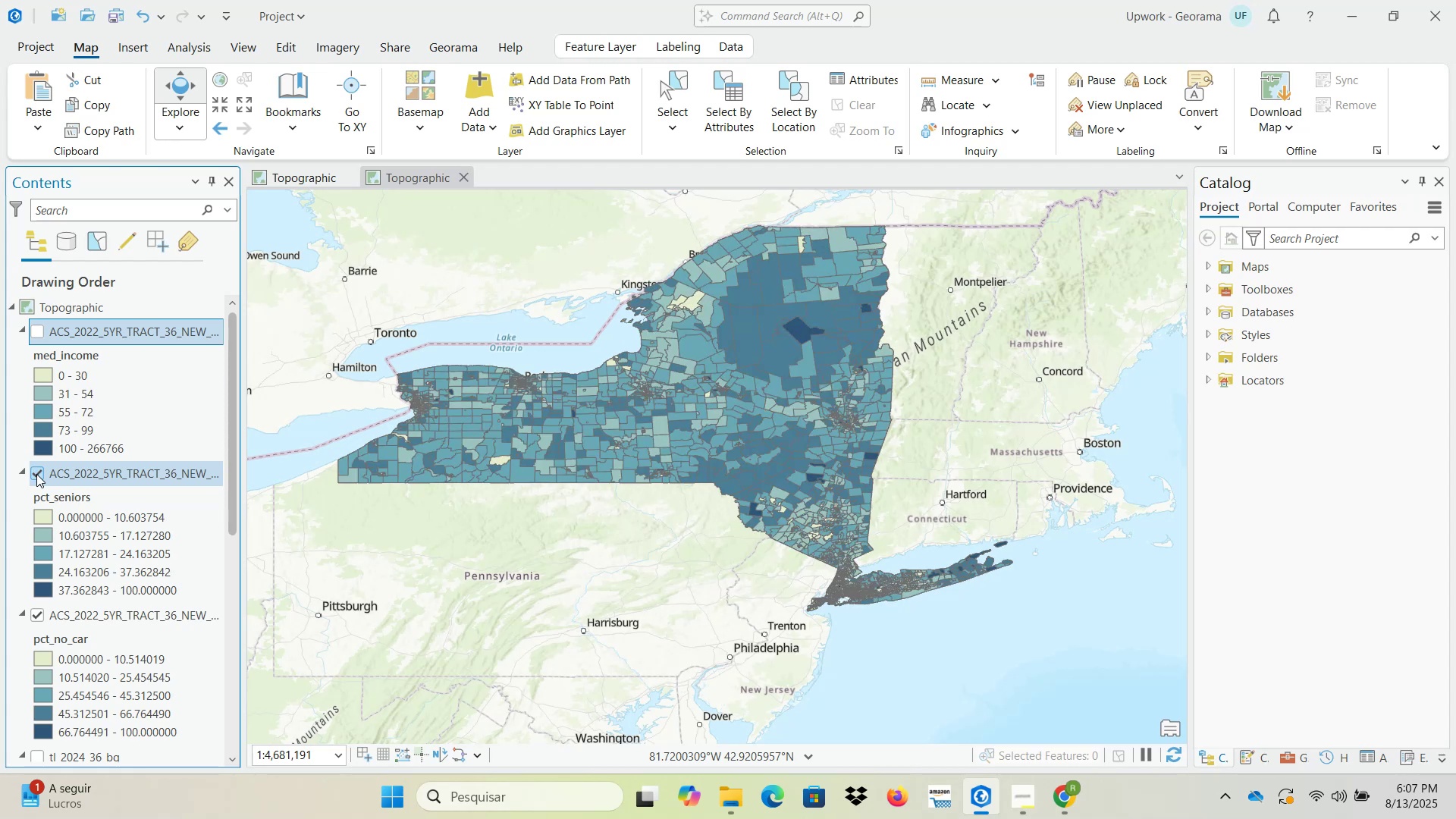 
left_click([36, 474])
 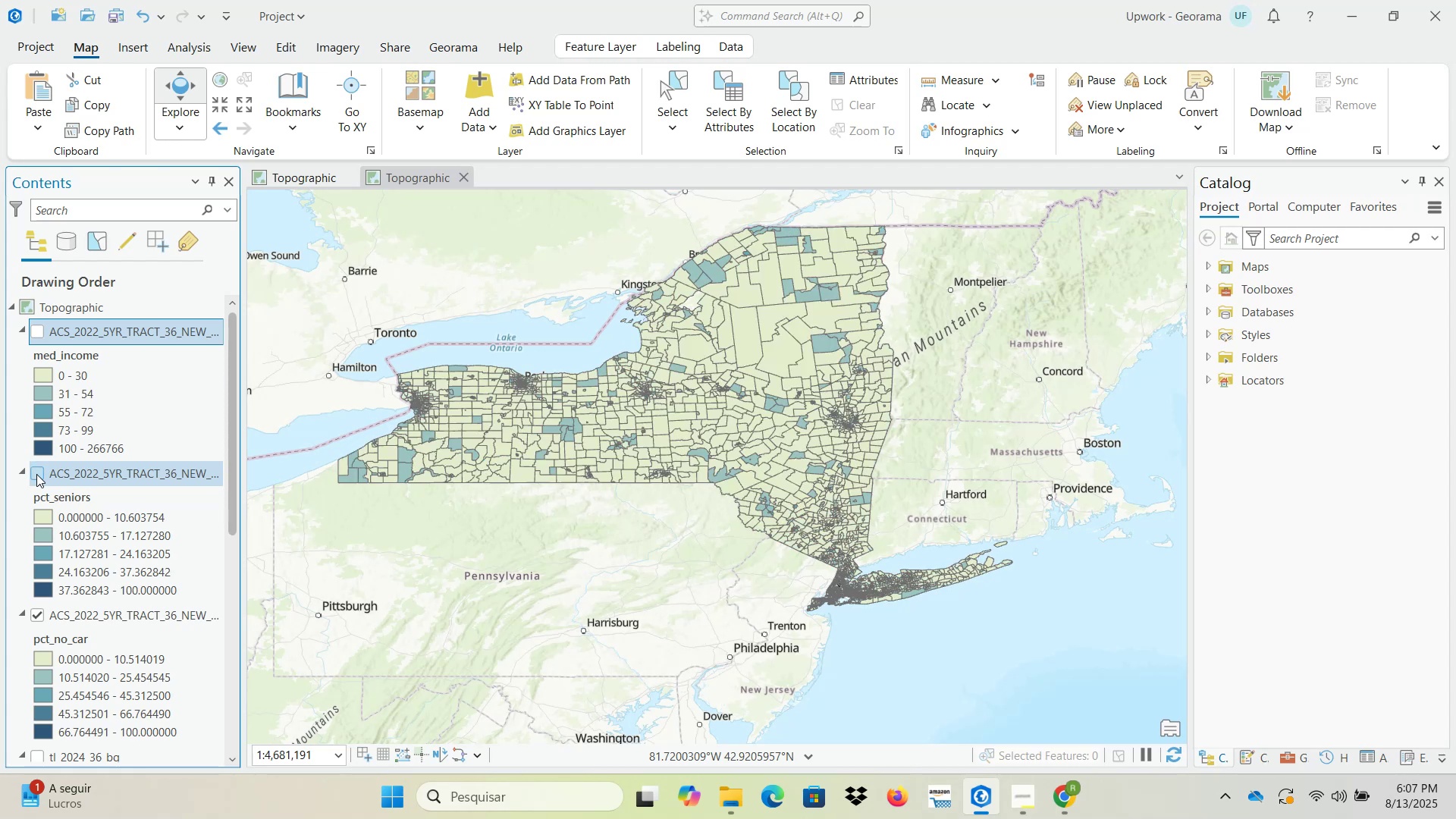 
left_click([36, 474])
 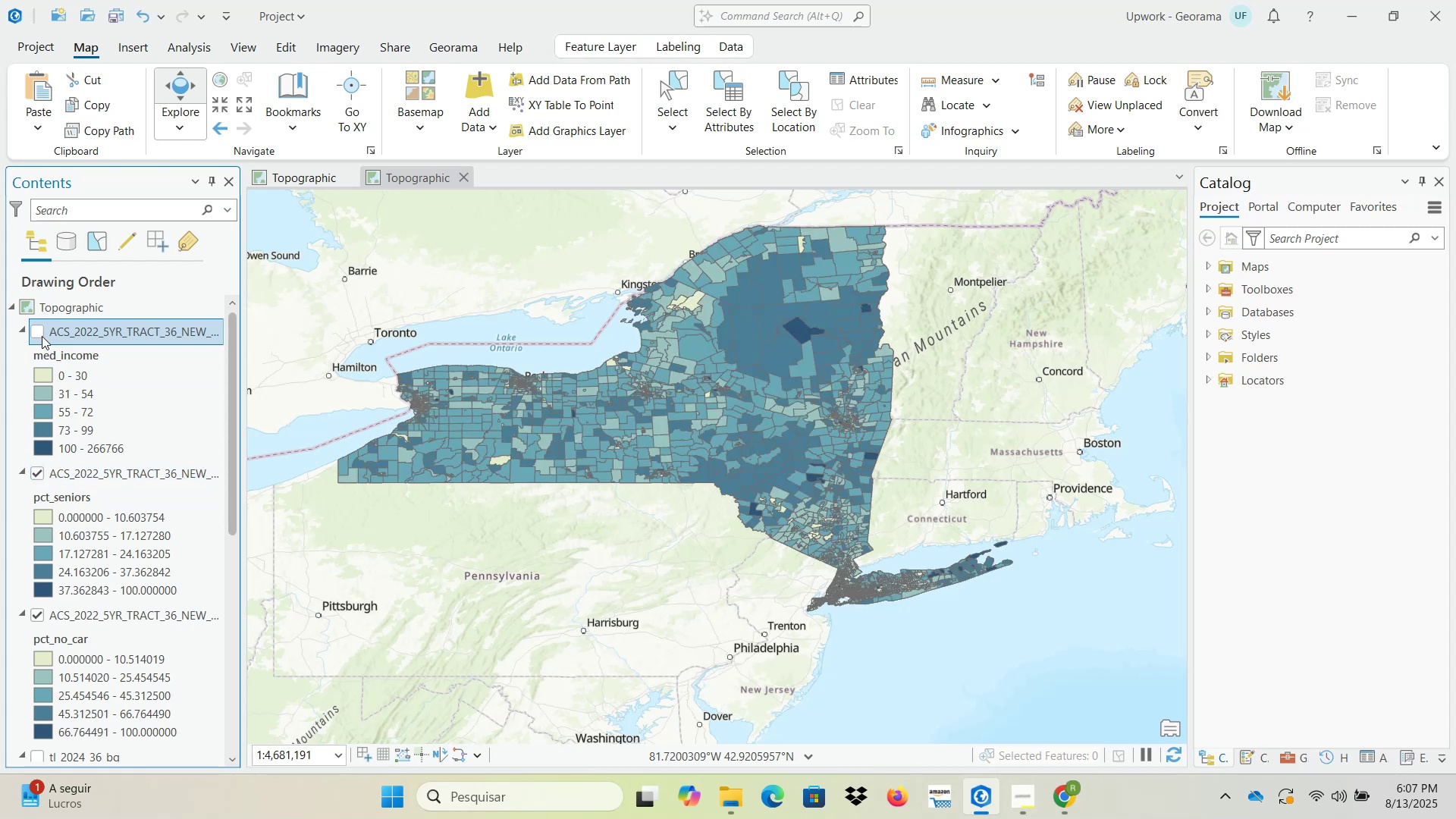 
left_click([36, 334])
 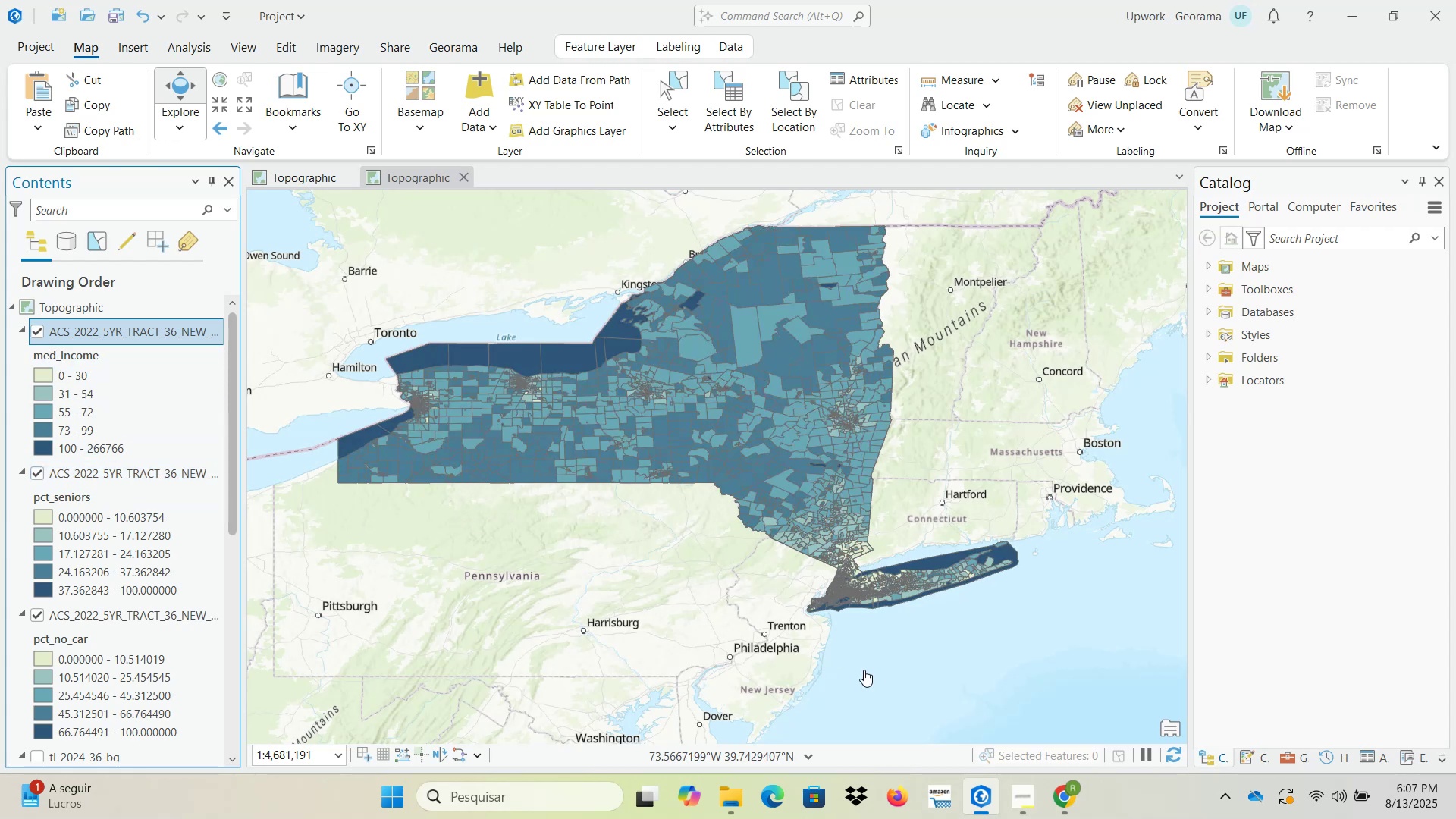 
left_click([1072, 795])
 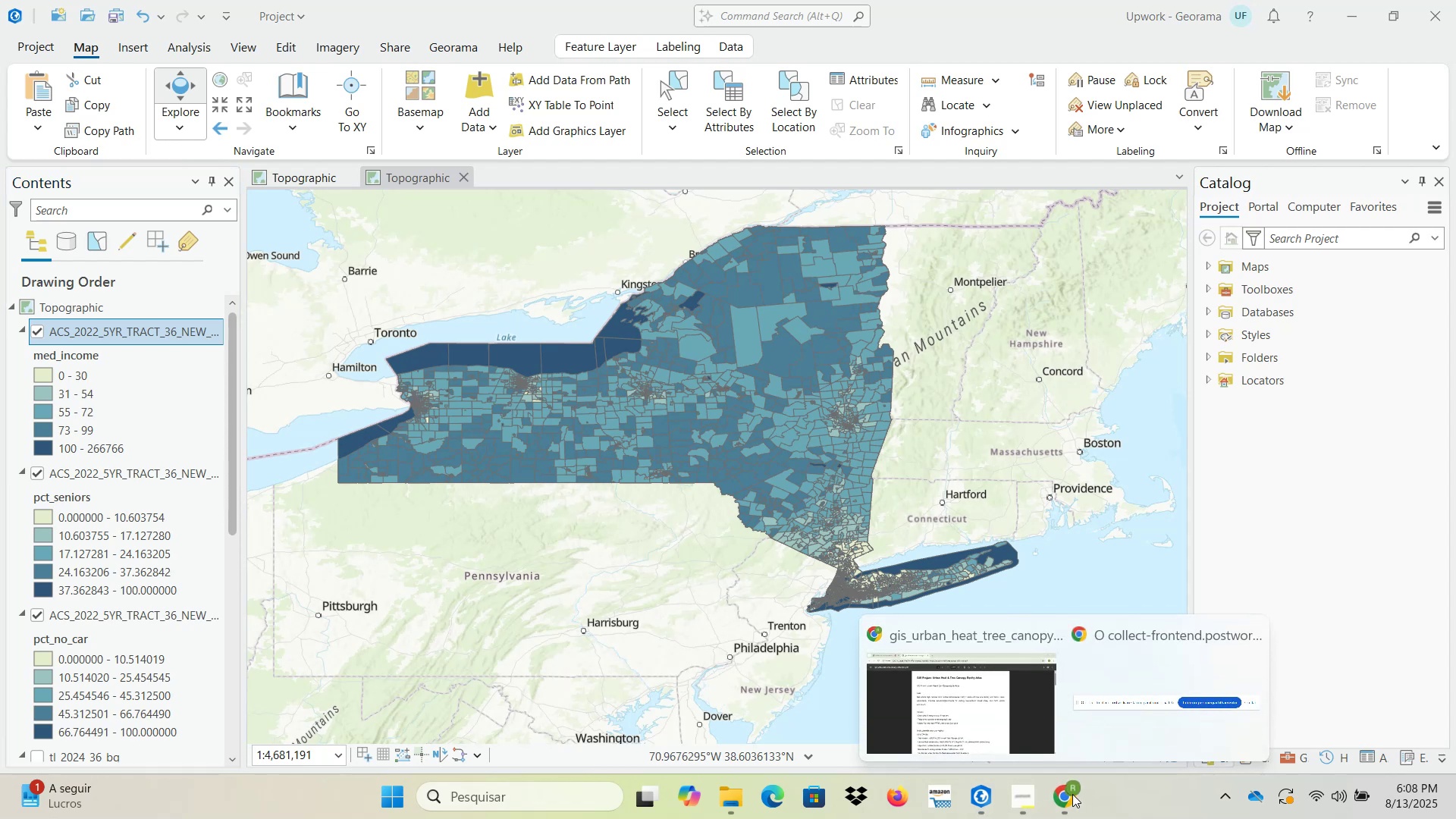 
left_click([1018, 692])
 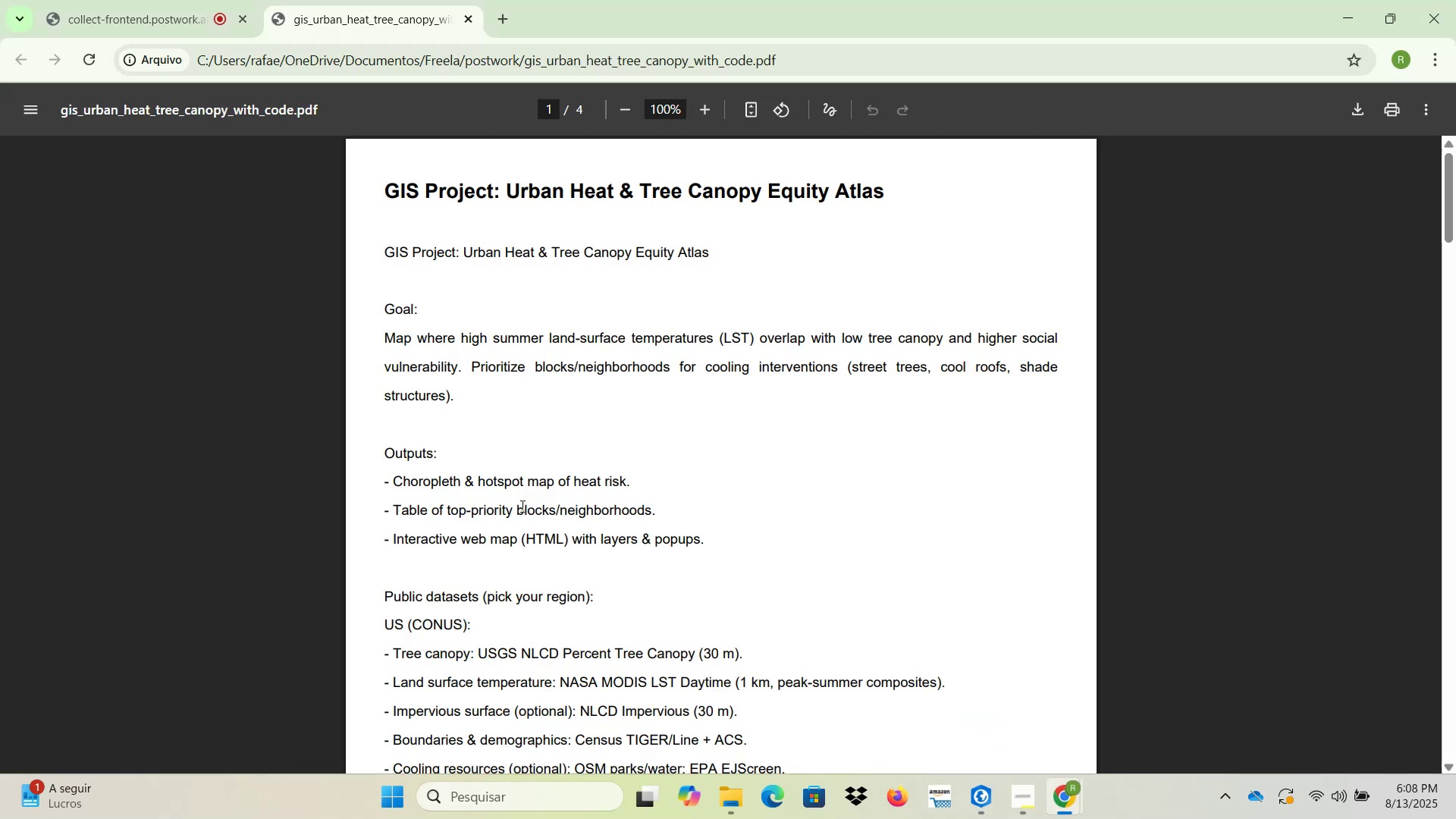 
scroll: coordinate [509, 537], scroll_direction: down, amount: 6.0
 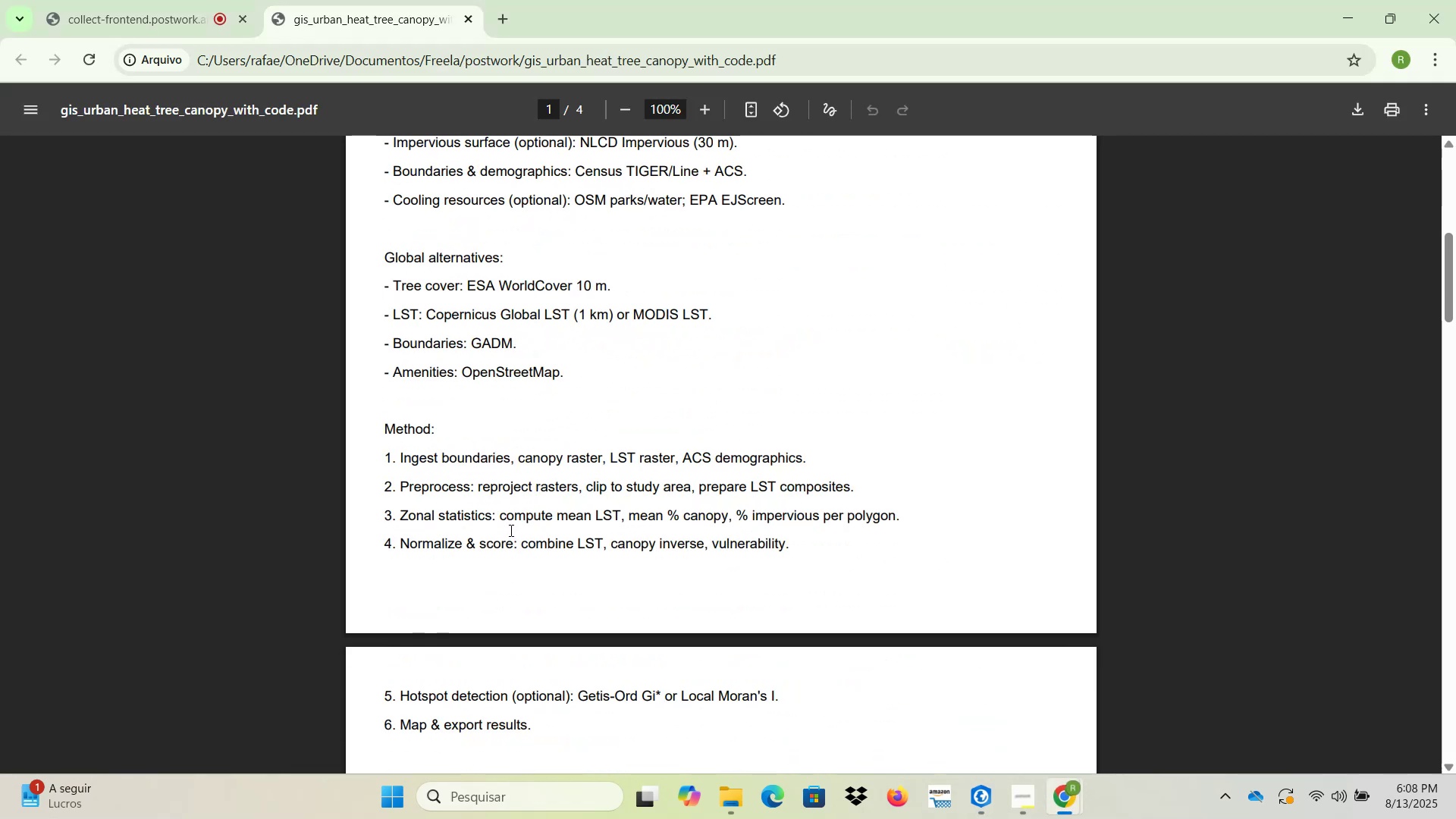 
hold_key(key=ControlLeft, duration=1.12)
scroll: coordinate [526, 522], scroll_direction: up, amount: 2.0
 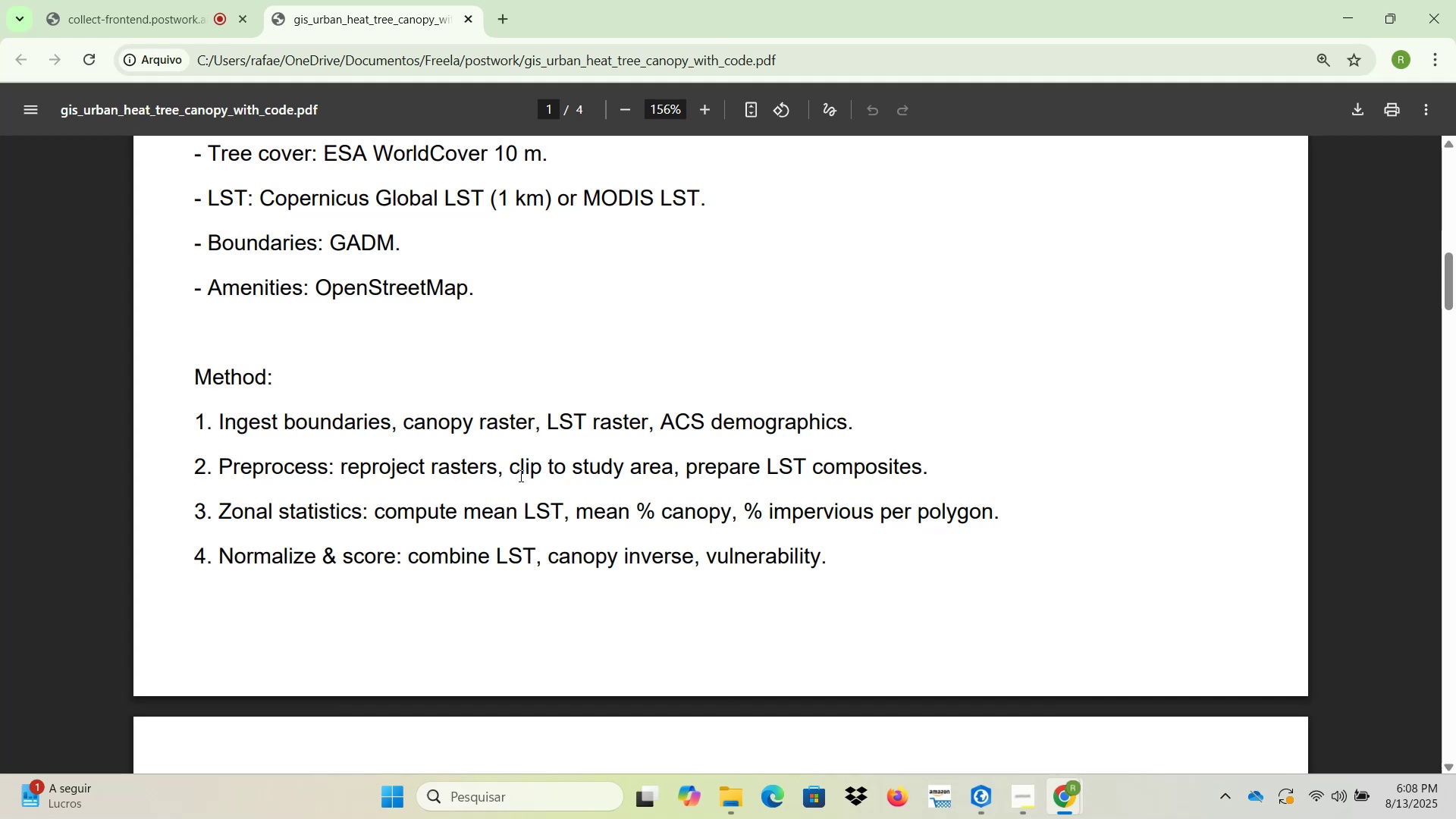 
wait(28.82)
 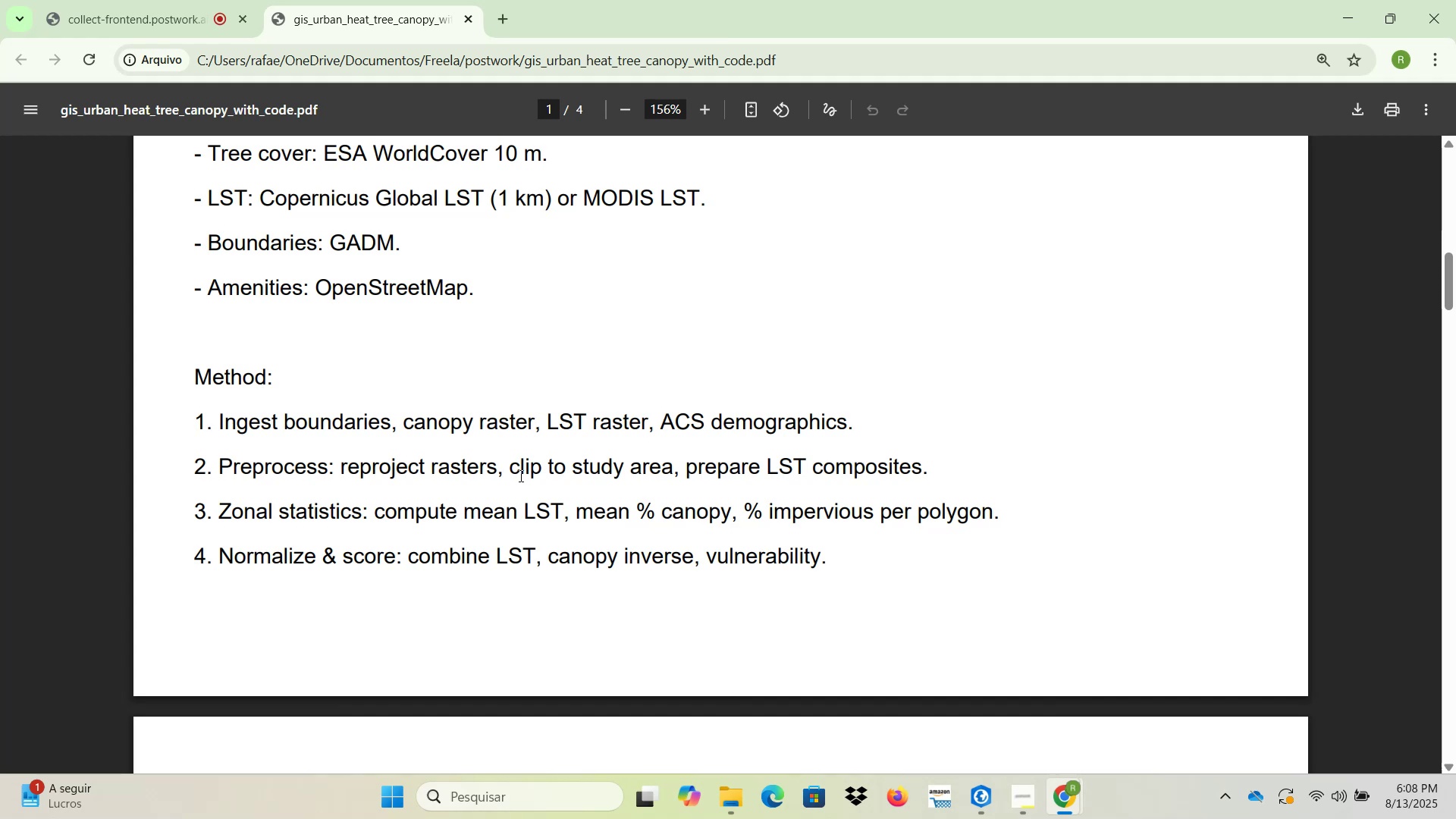 
left_click([981, 789])
 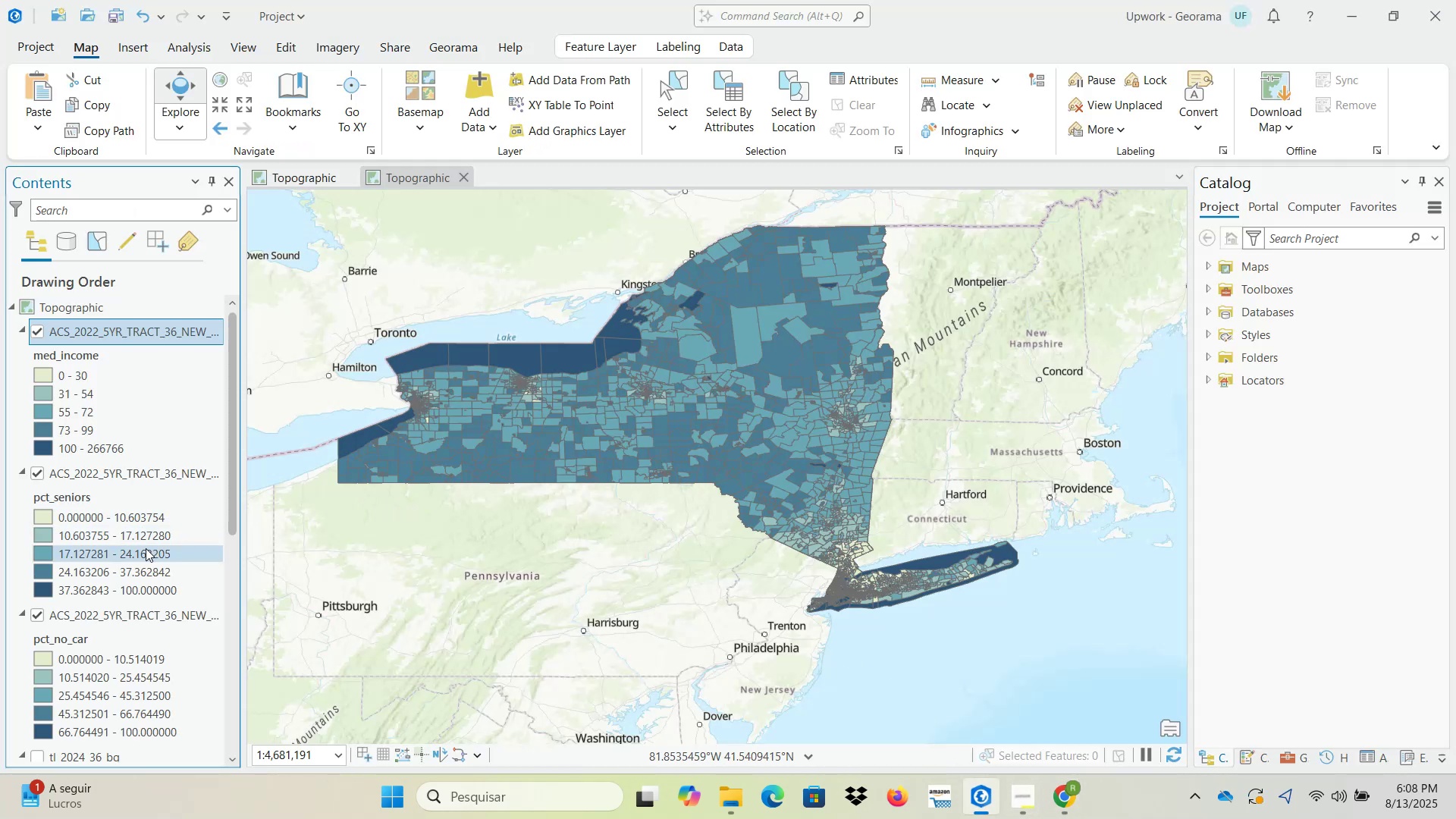 
scroll: coordinate [146, 548], scroll_direction: down, amount: 3.0
 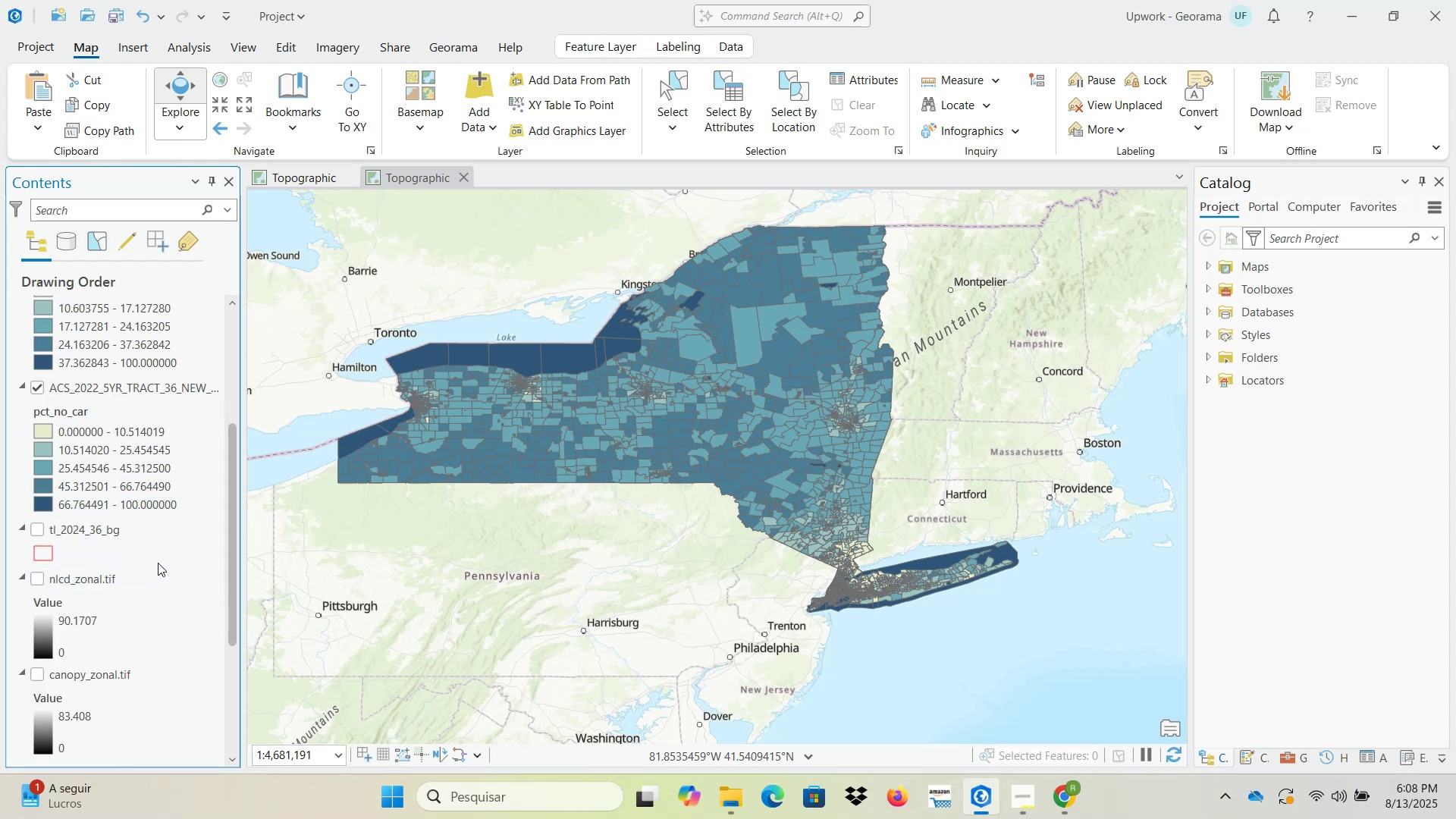 
wait(5.32)
 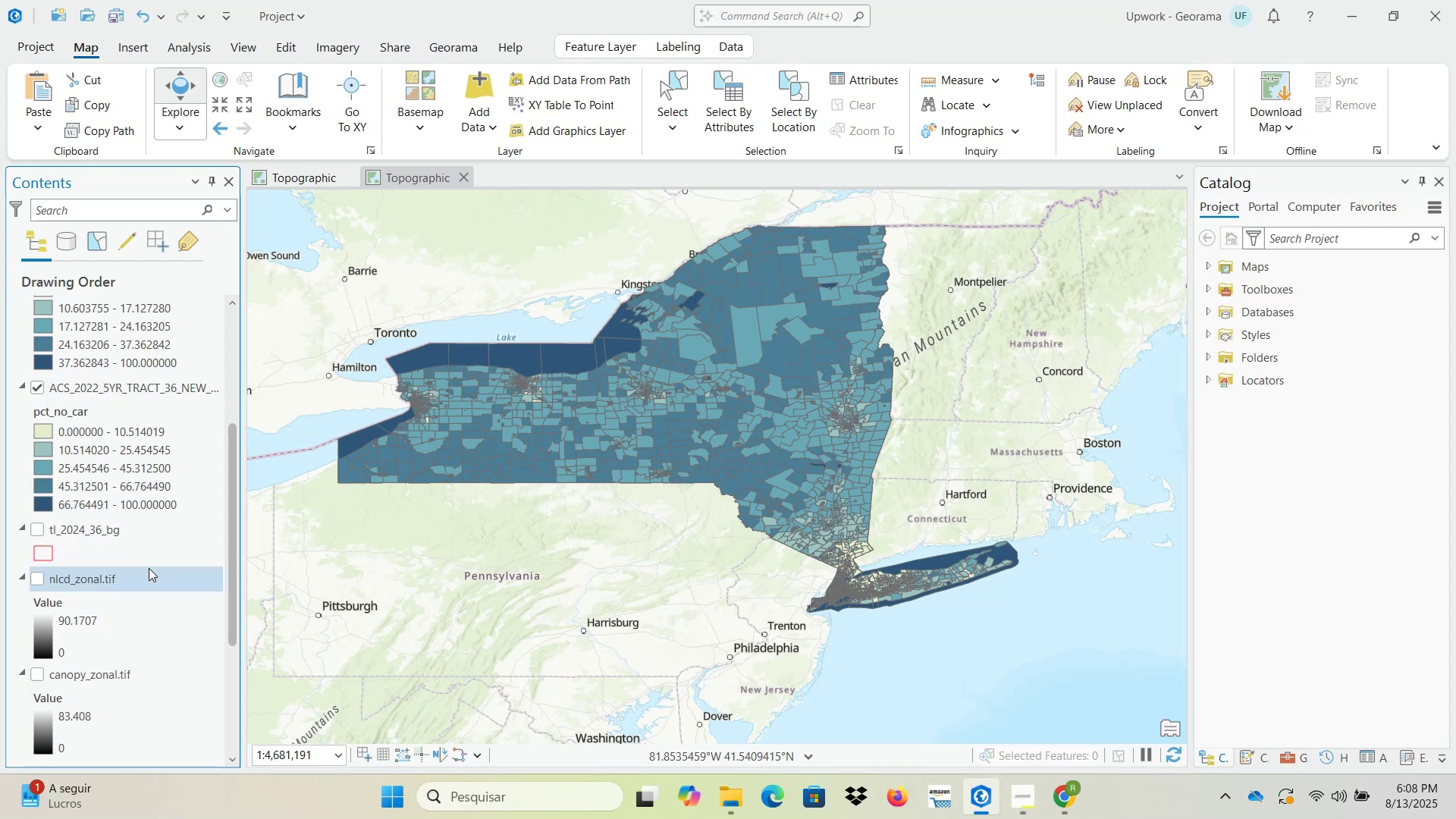 
scroll: coordinate [144, 593], scroll_direction: down, amount: 4.0
 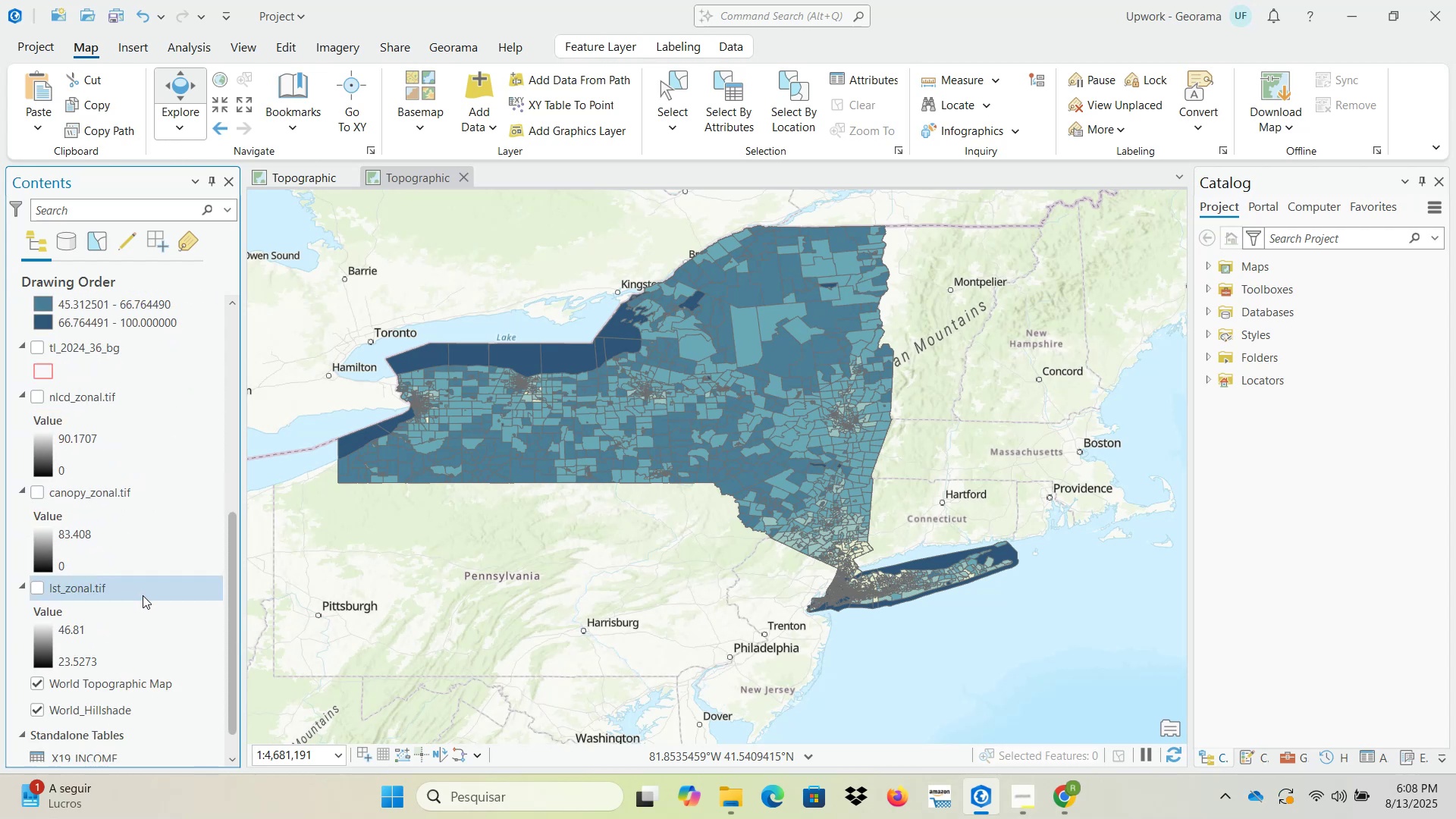 
scroll: coordinate [143, 595], scroll_direction: up, amount: 11.0
 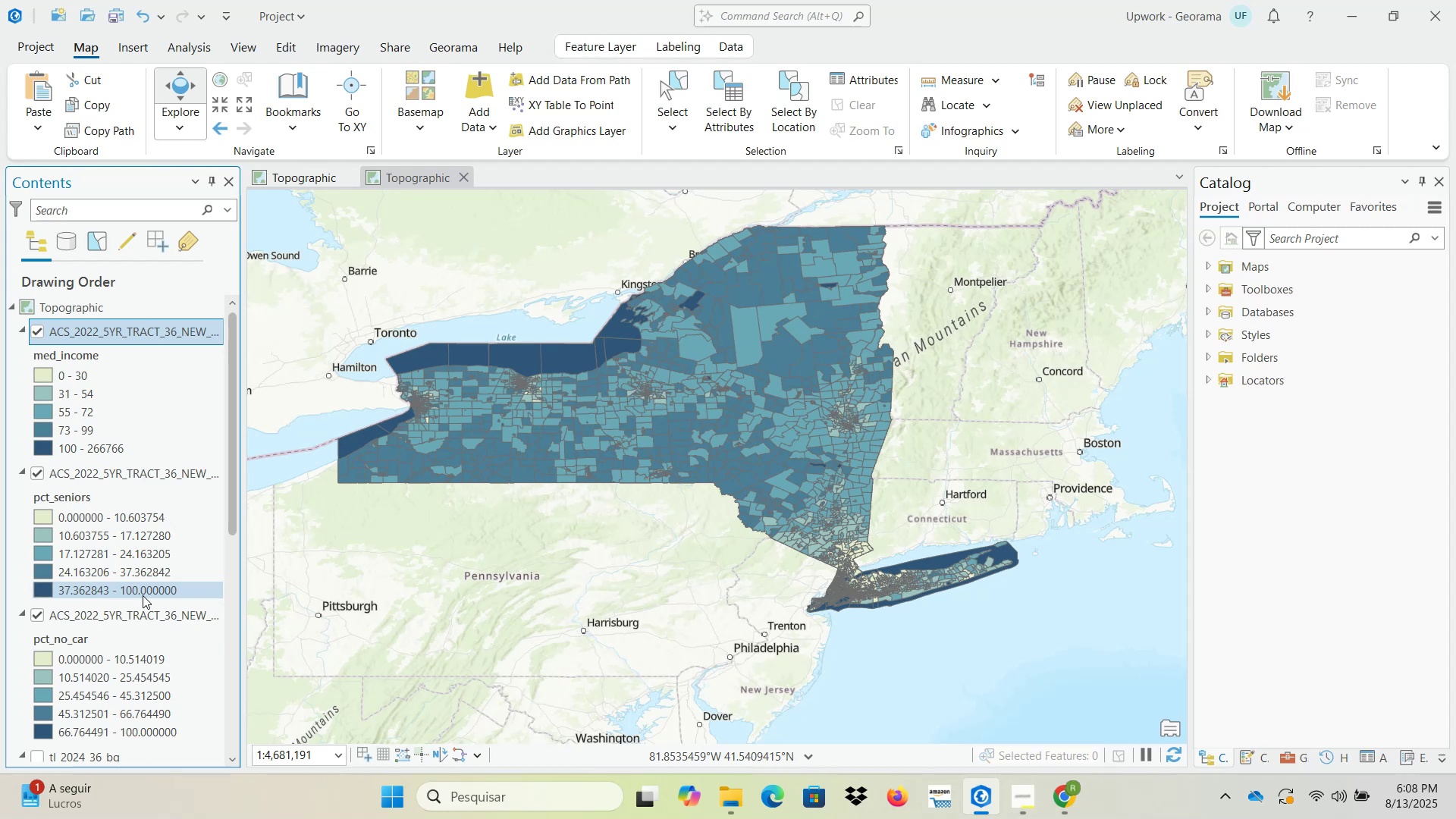 
wait(12.95)
 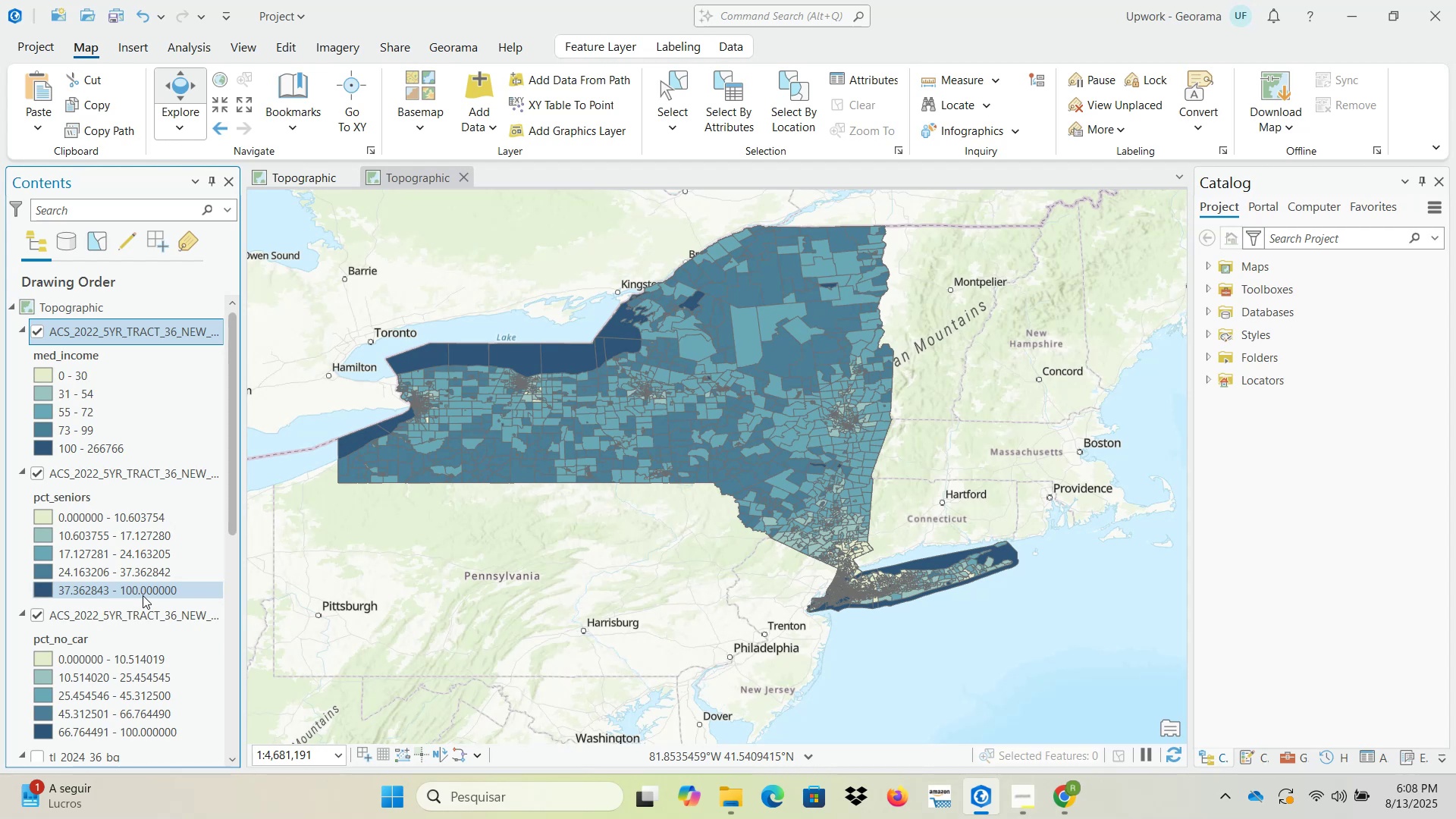 
scroll: coordinate [817, 527], scroll_direction: up, amount: 3.0
 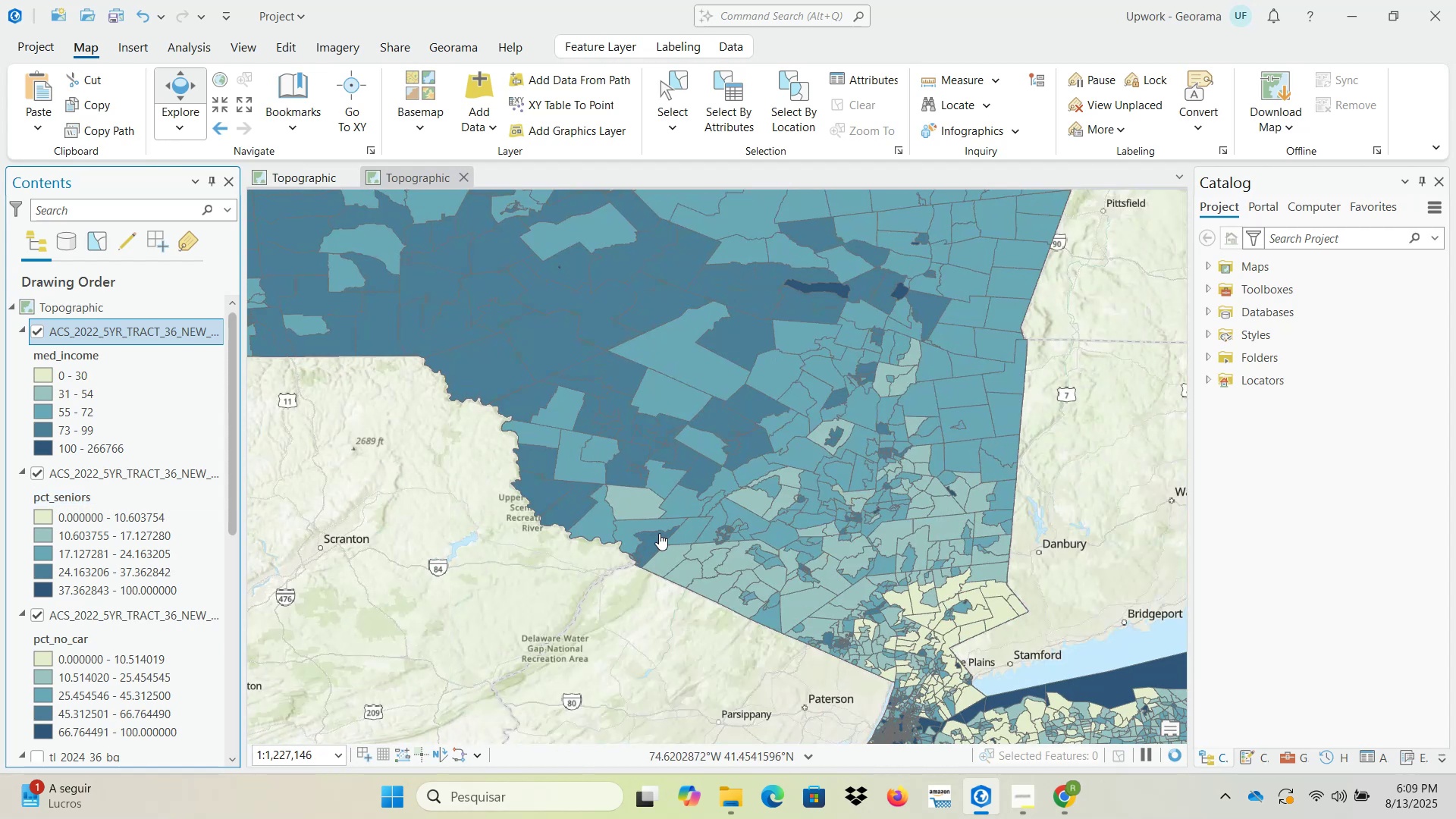 
wait(7.49)
 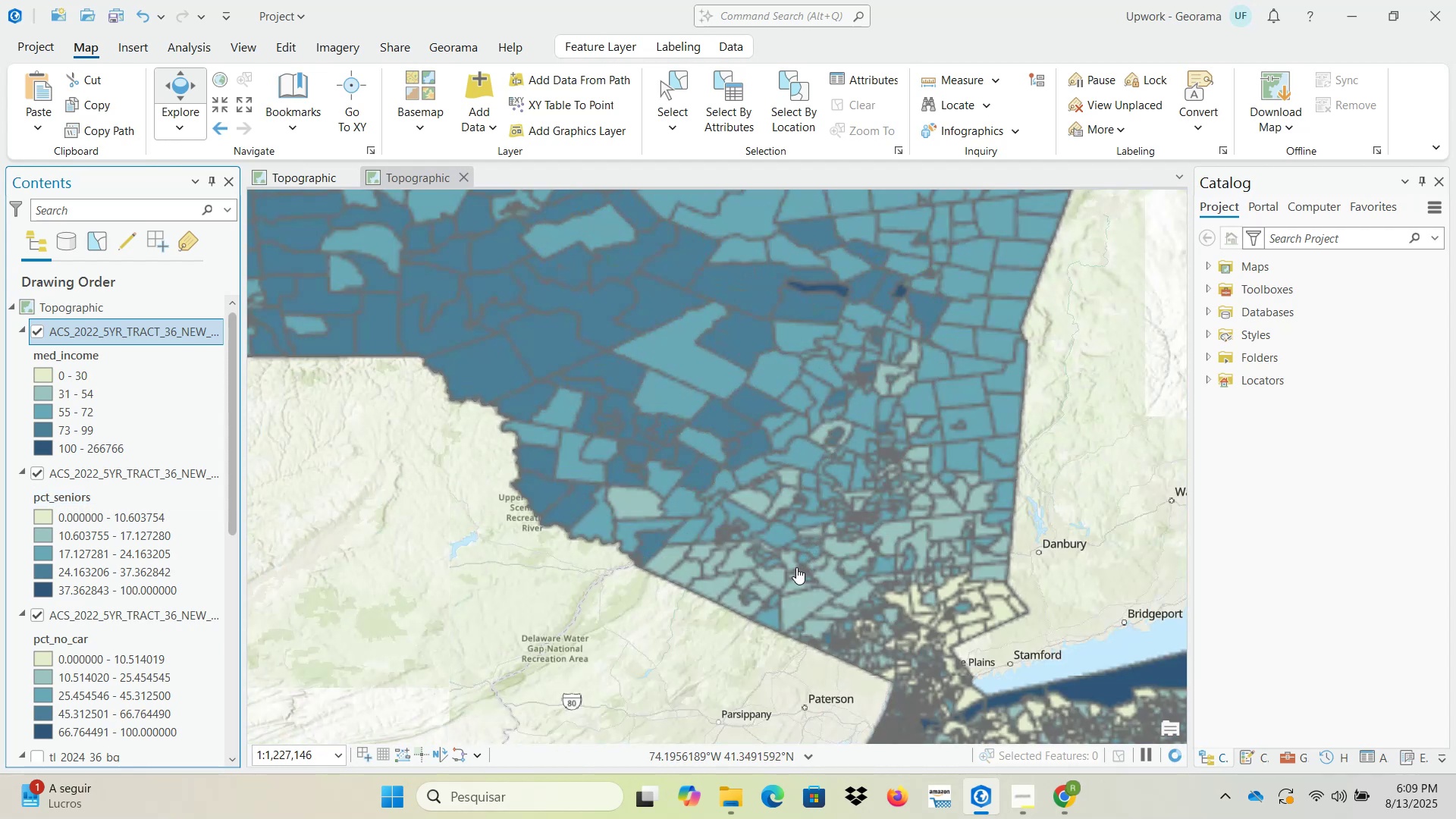 
left_click([1209, 359])
 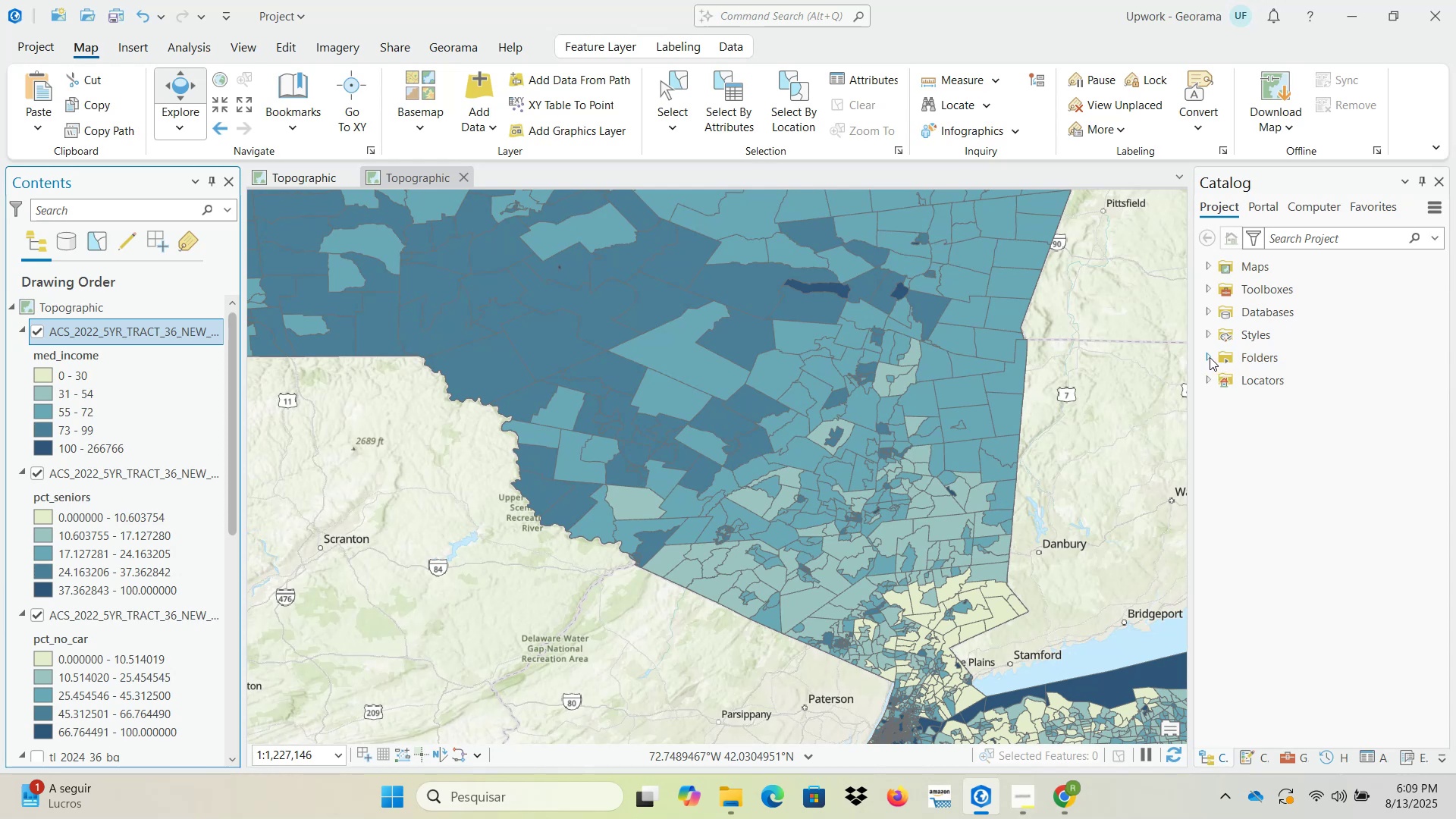 
double_click([1209, 356])
 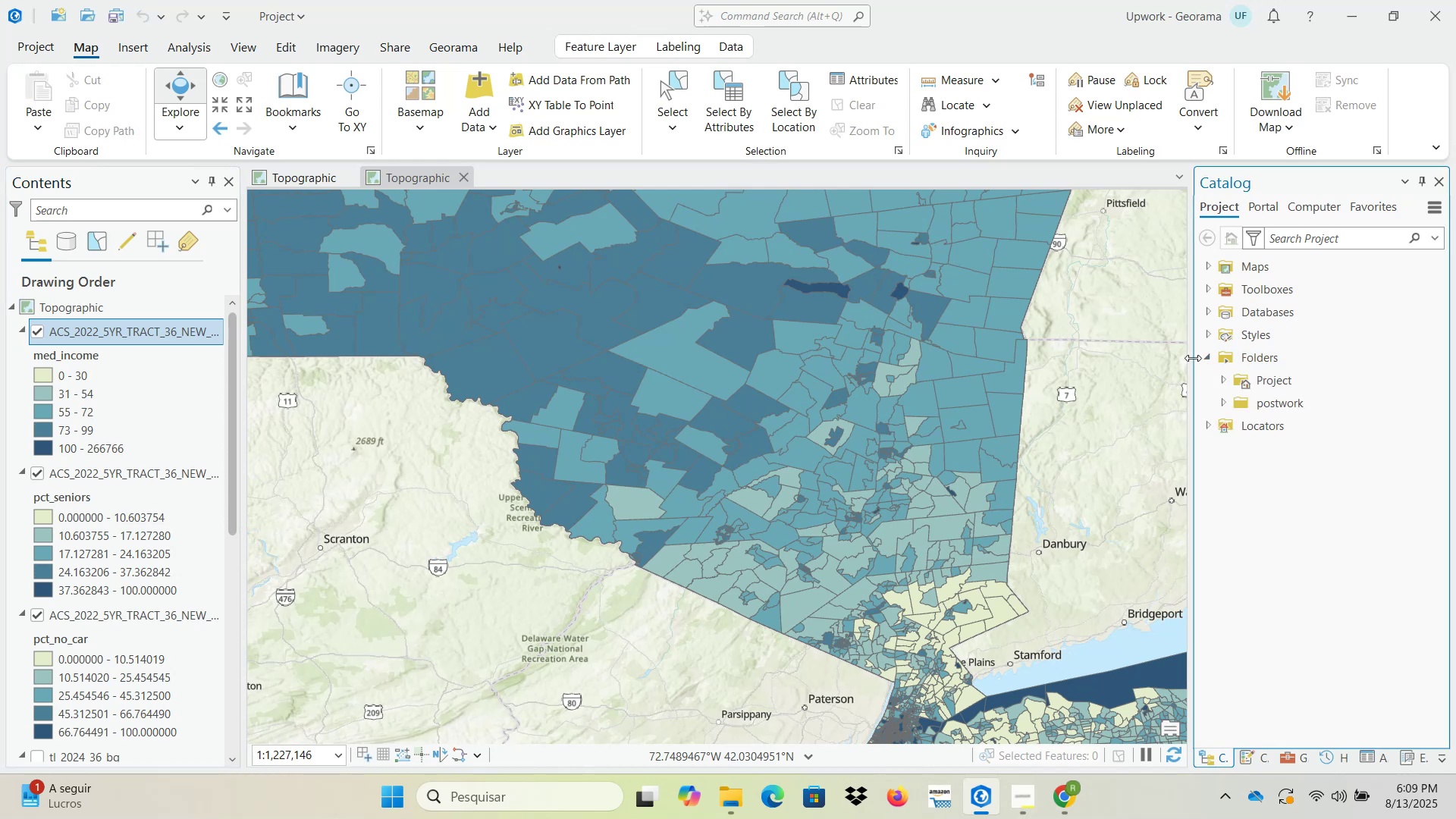 
left_click_drag(start_coordinate=[1193, 358], to_coordinate=[1123, 358])
 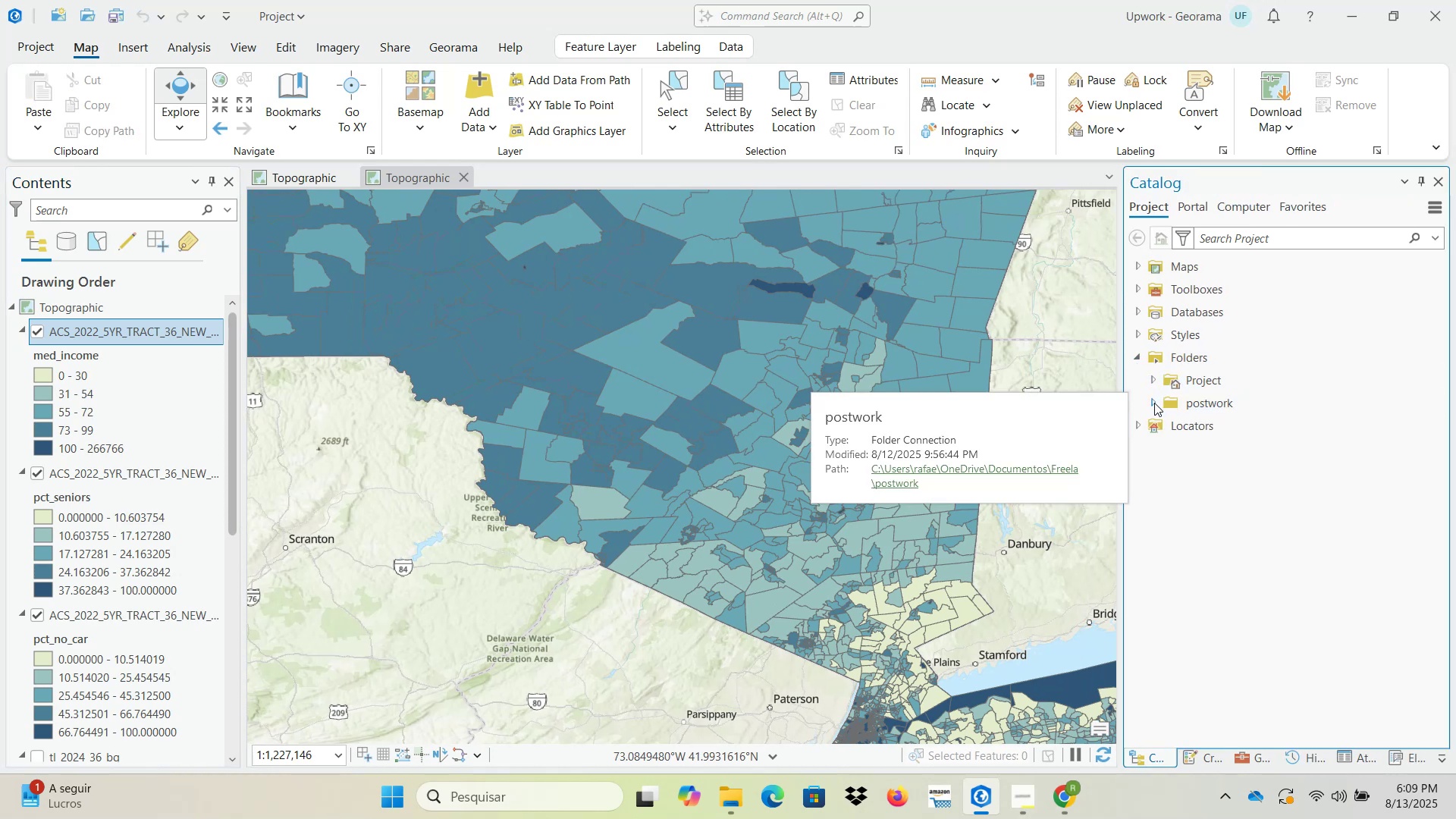 
left_click([1152, 403])
 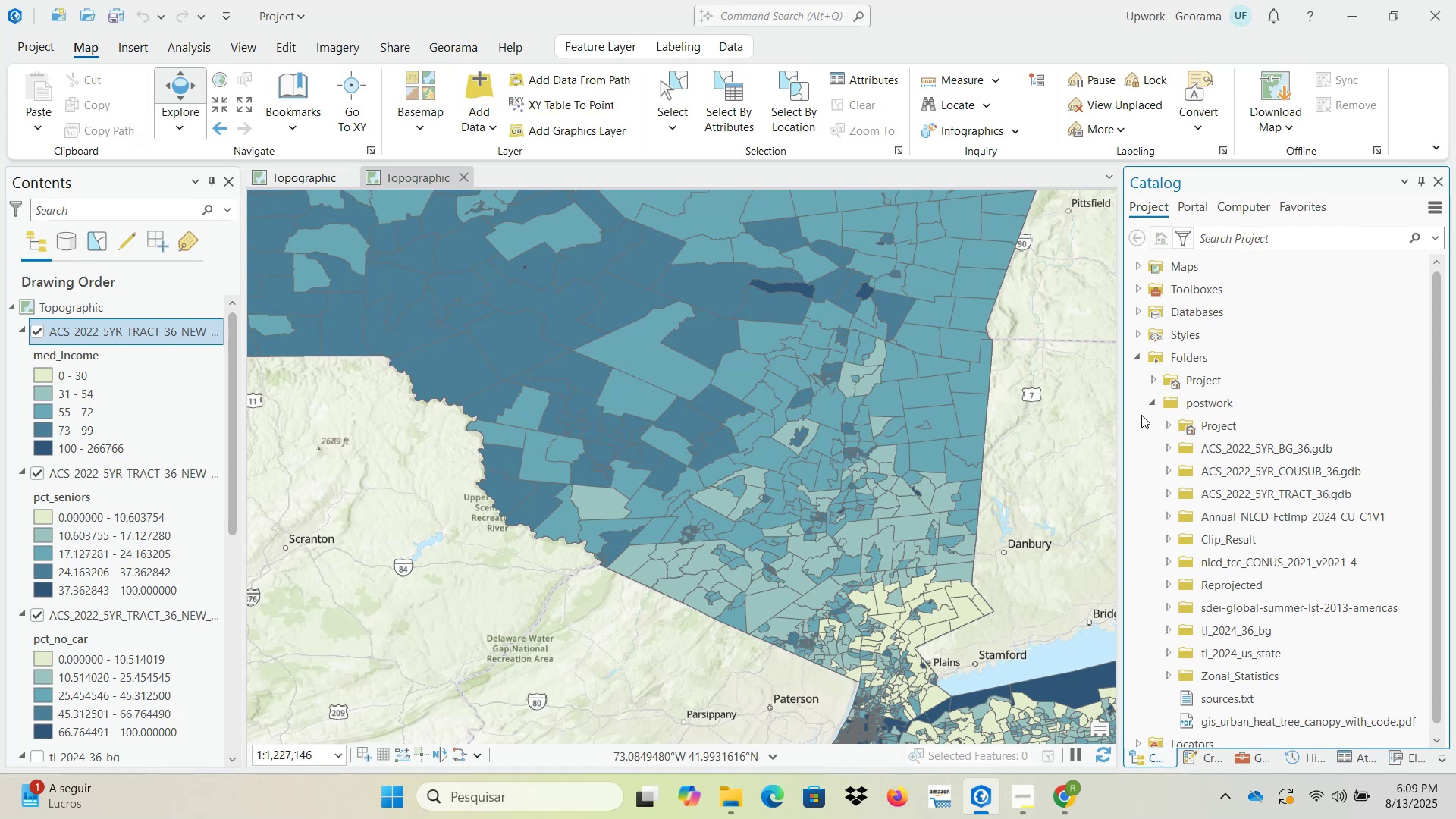 
wait(5.18)
 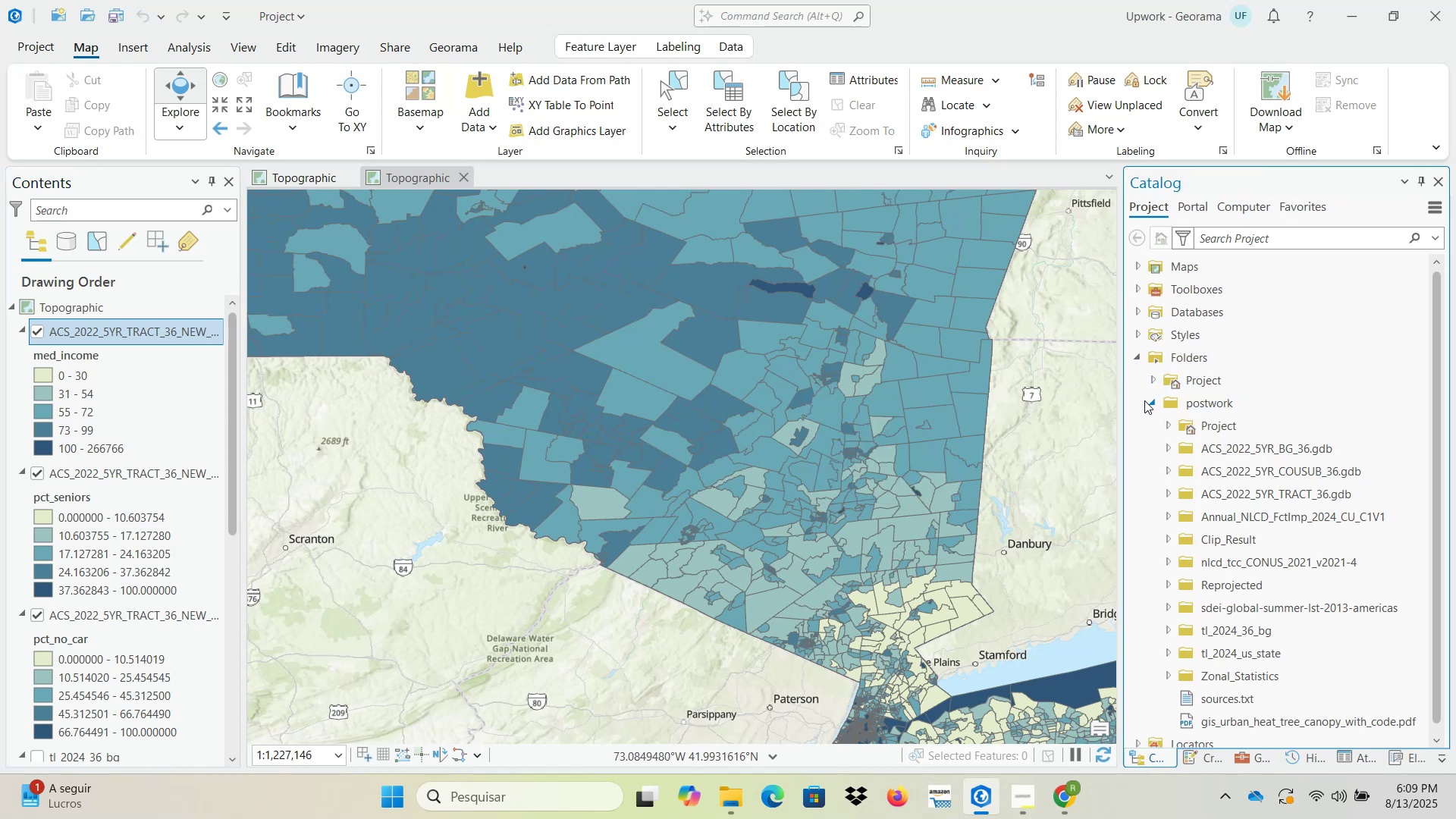 
left_click([1166, 676])
 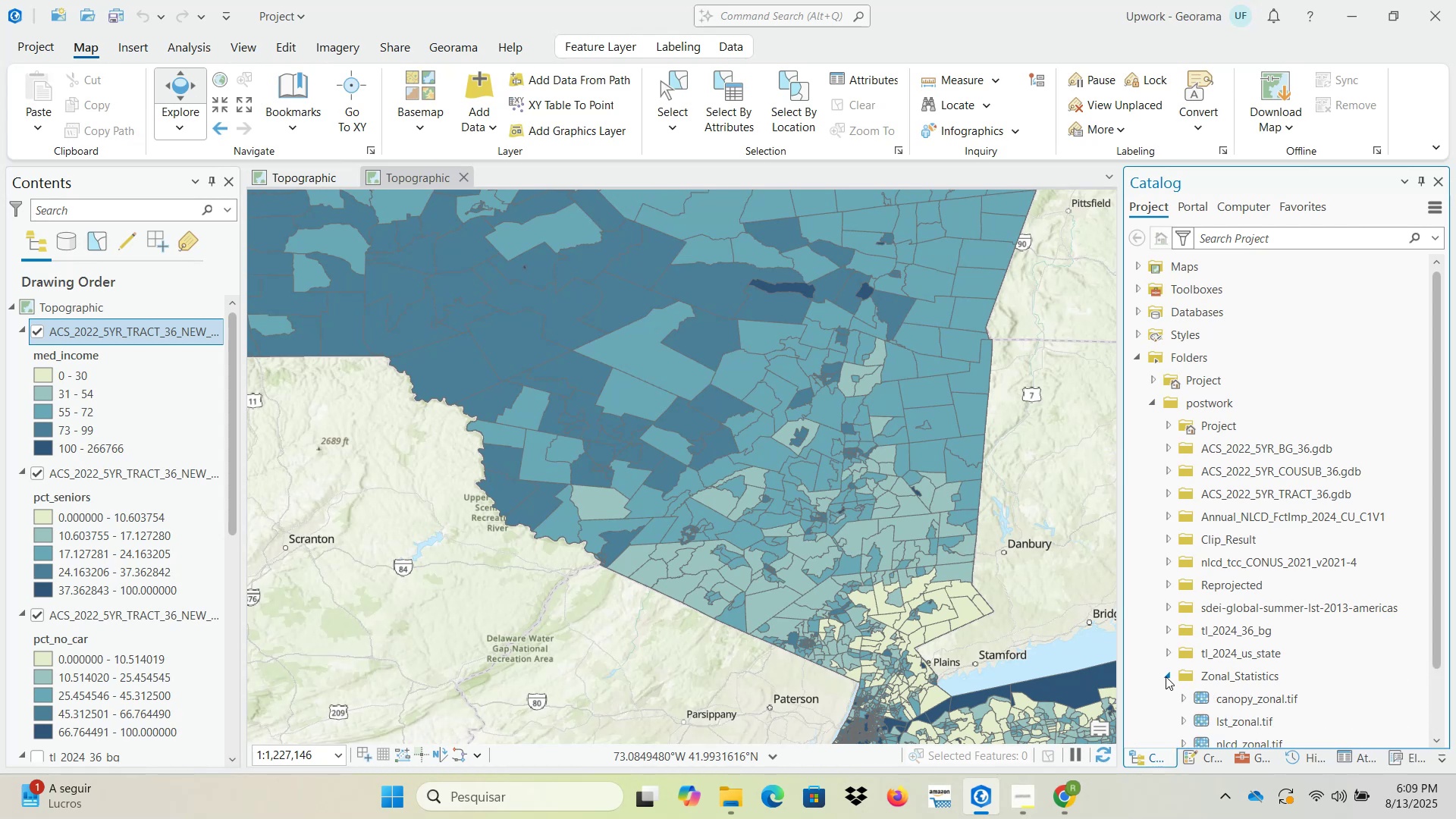 
scroll: coordinate [1200, 676], scroll_direction: down, amount: 1.0
 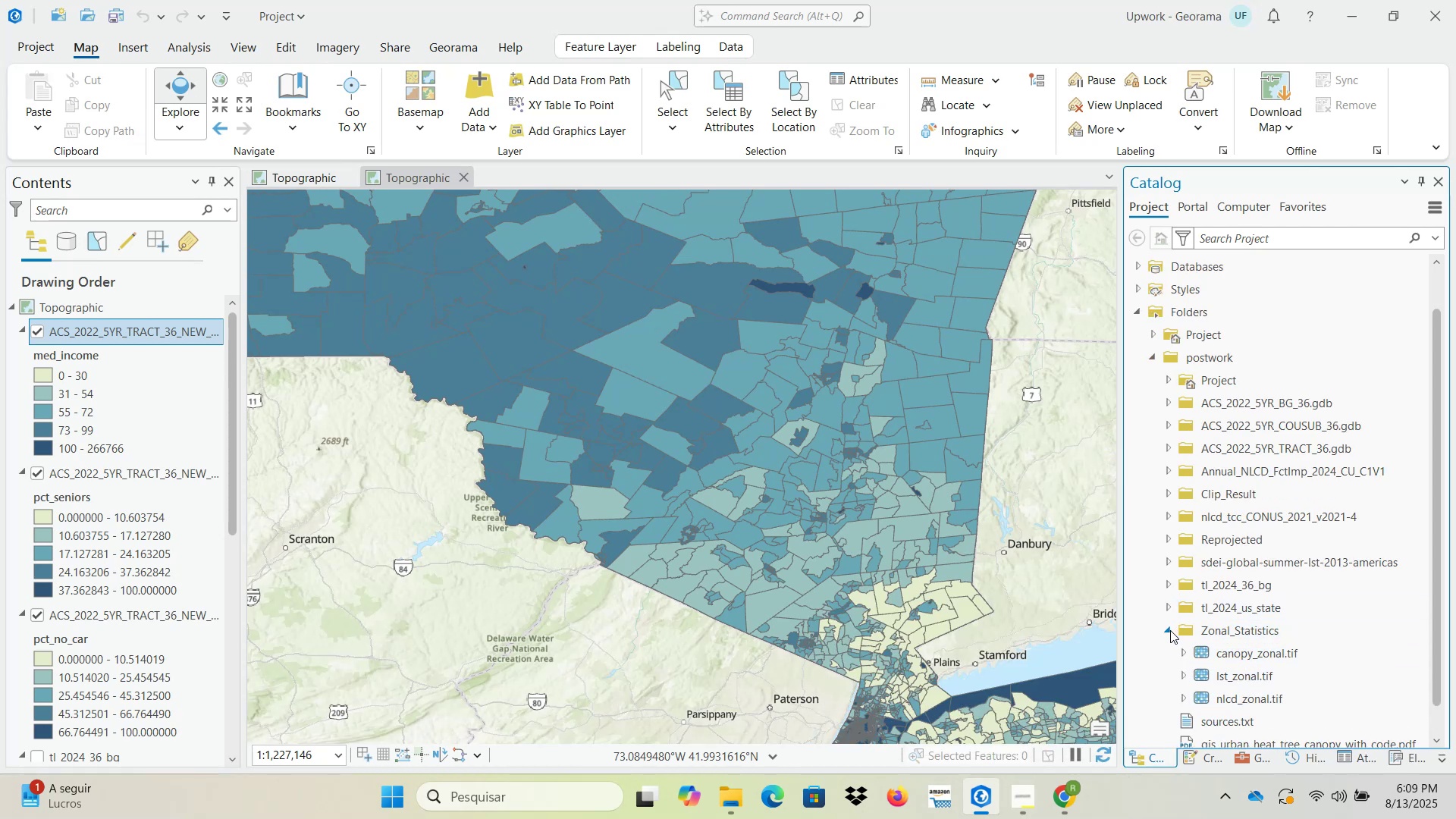 
wait(9.23)
 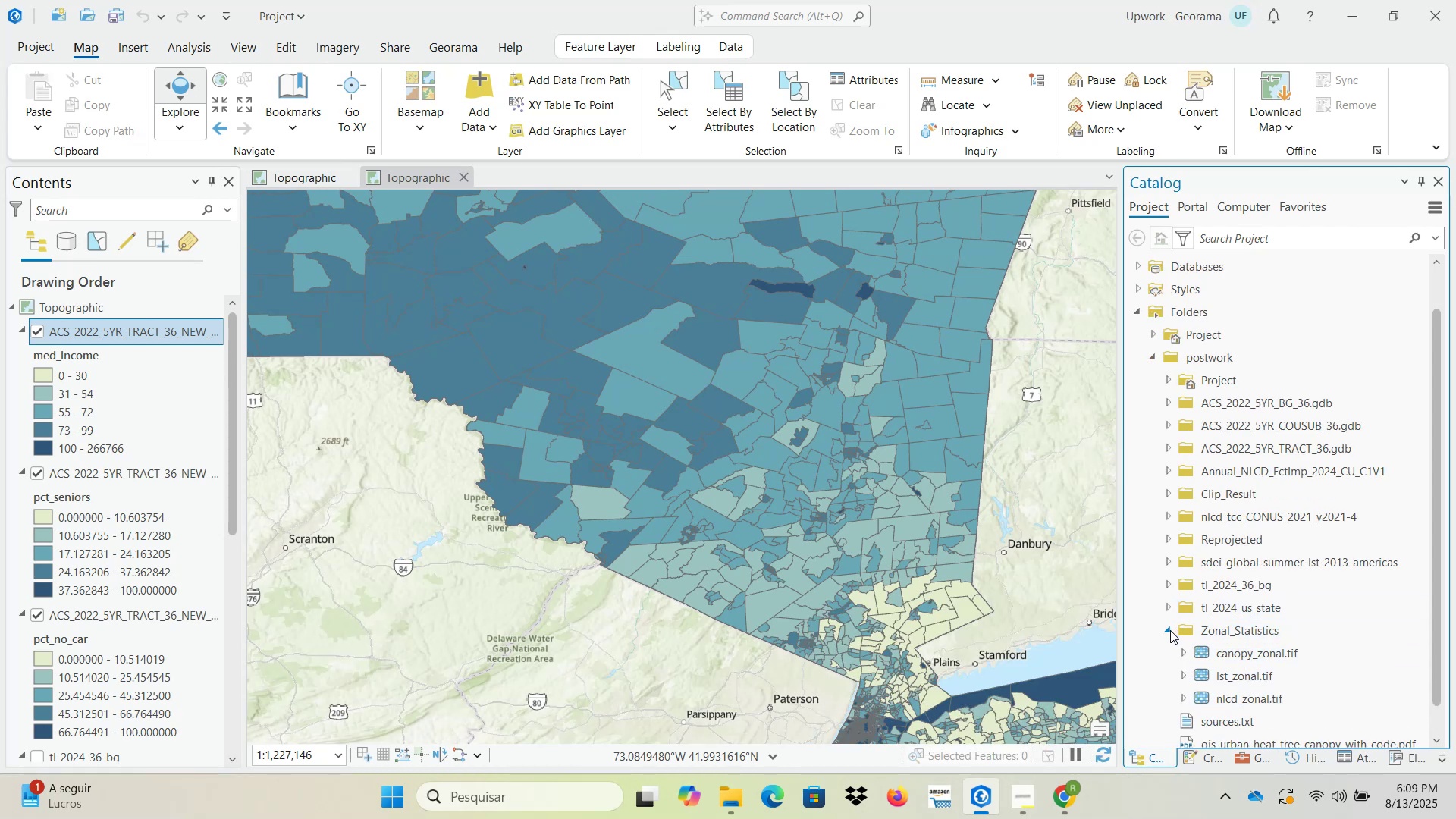 
left_click([1170, 630])
 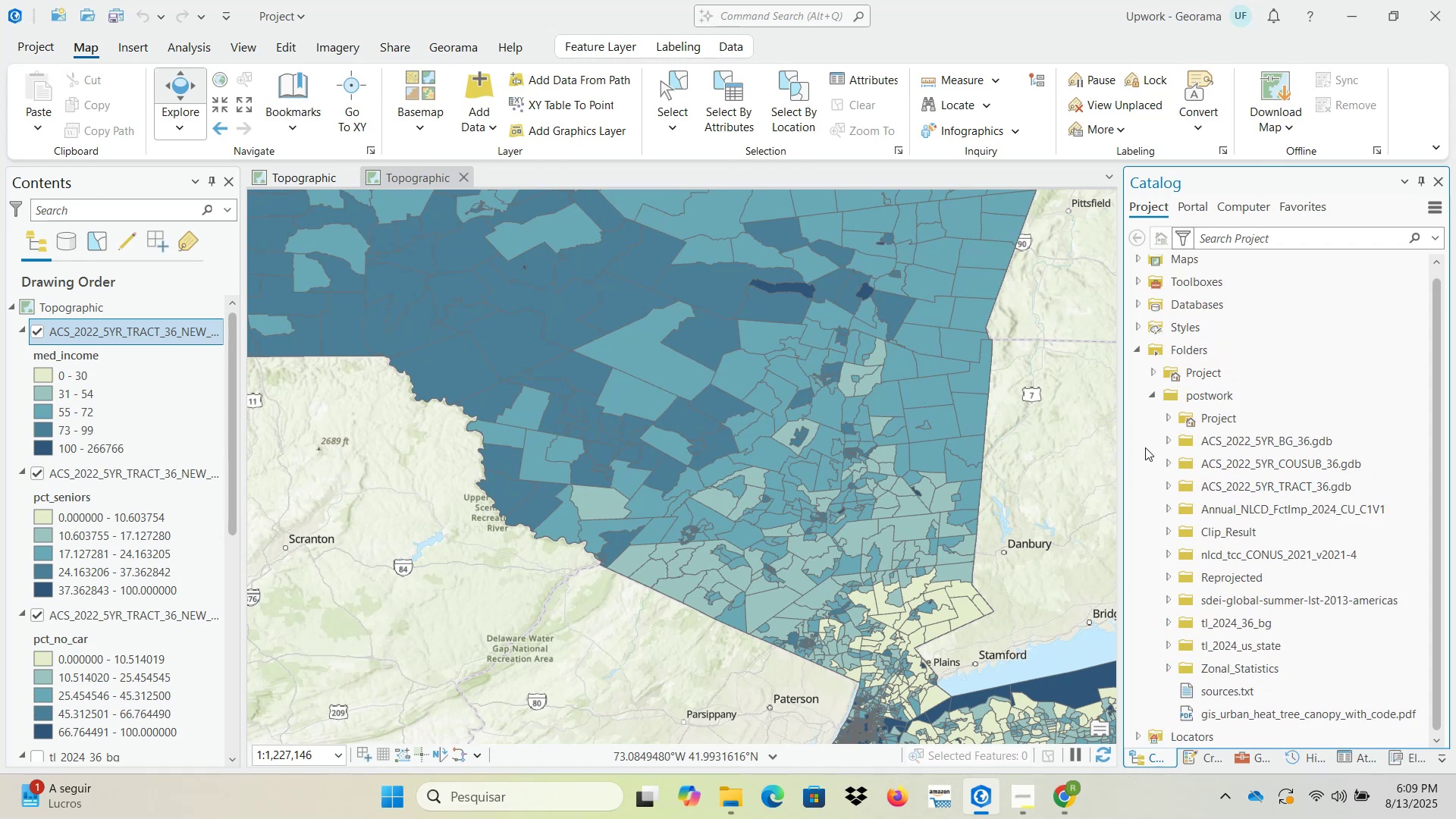 
scroll: coordinate [807, 410], scroll_direction: down, amount: 2.0
 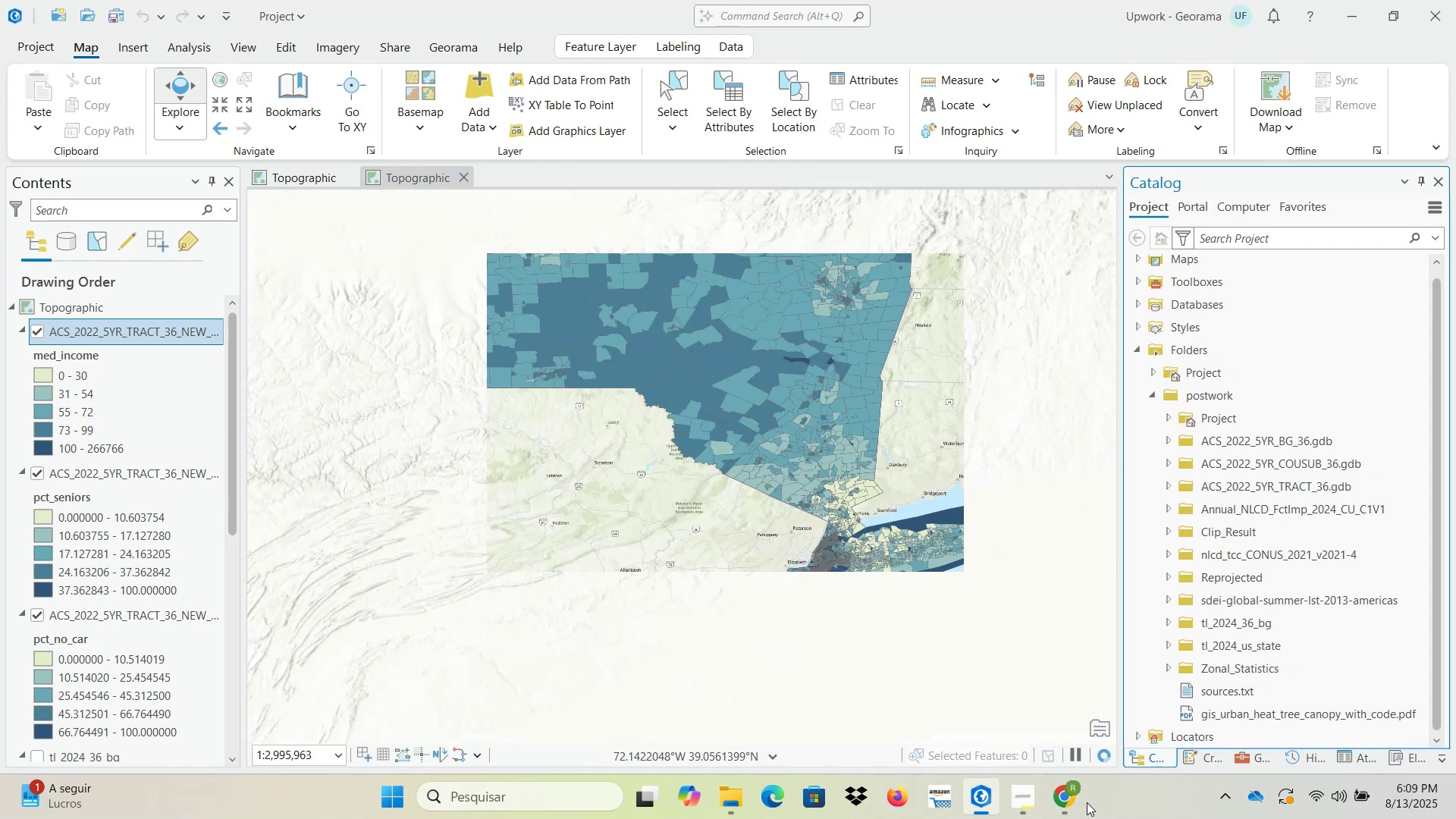 
double_click([1075, 802])
 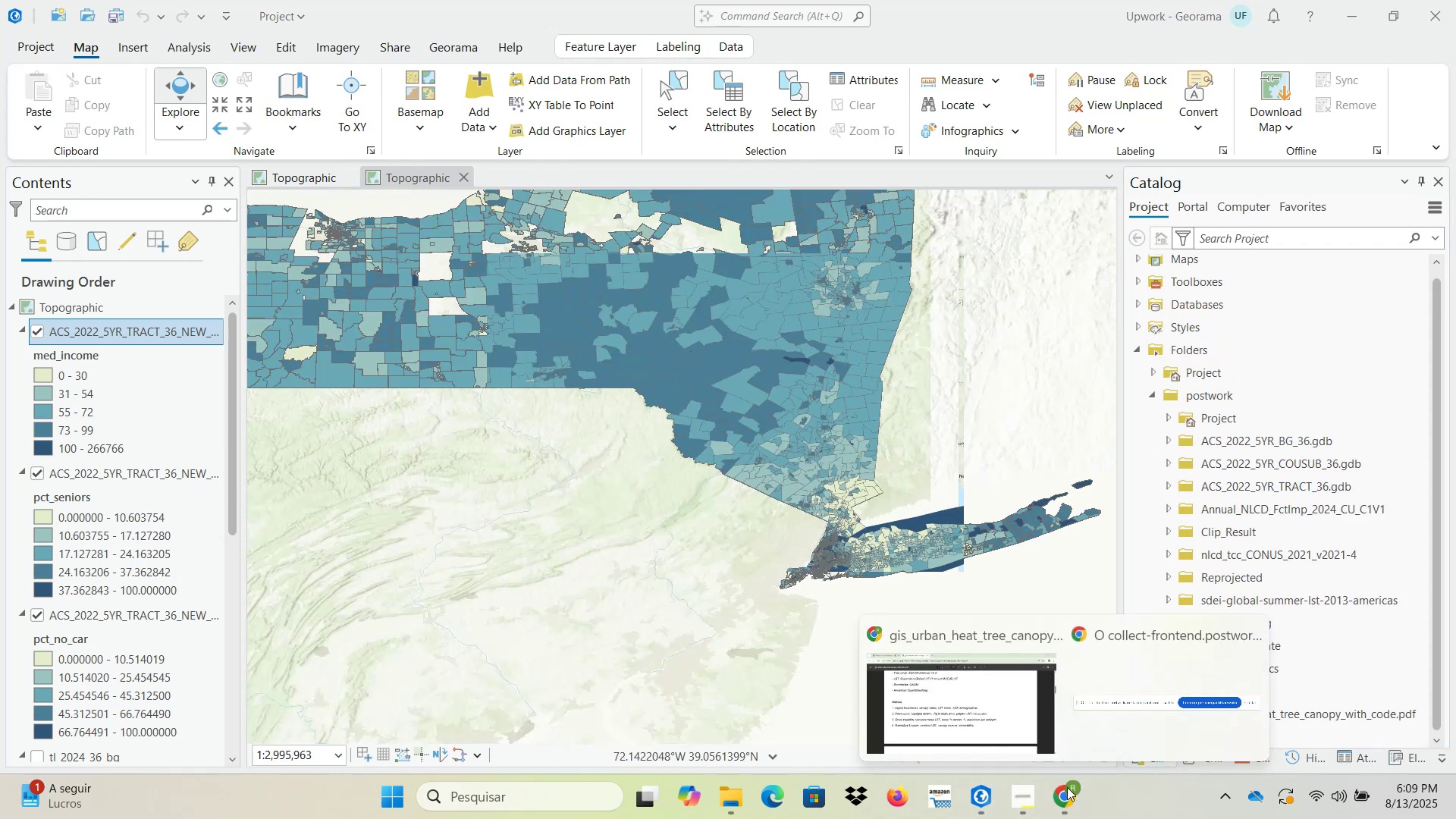 
left_click([991, 701])
 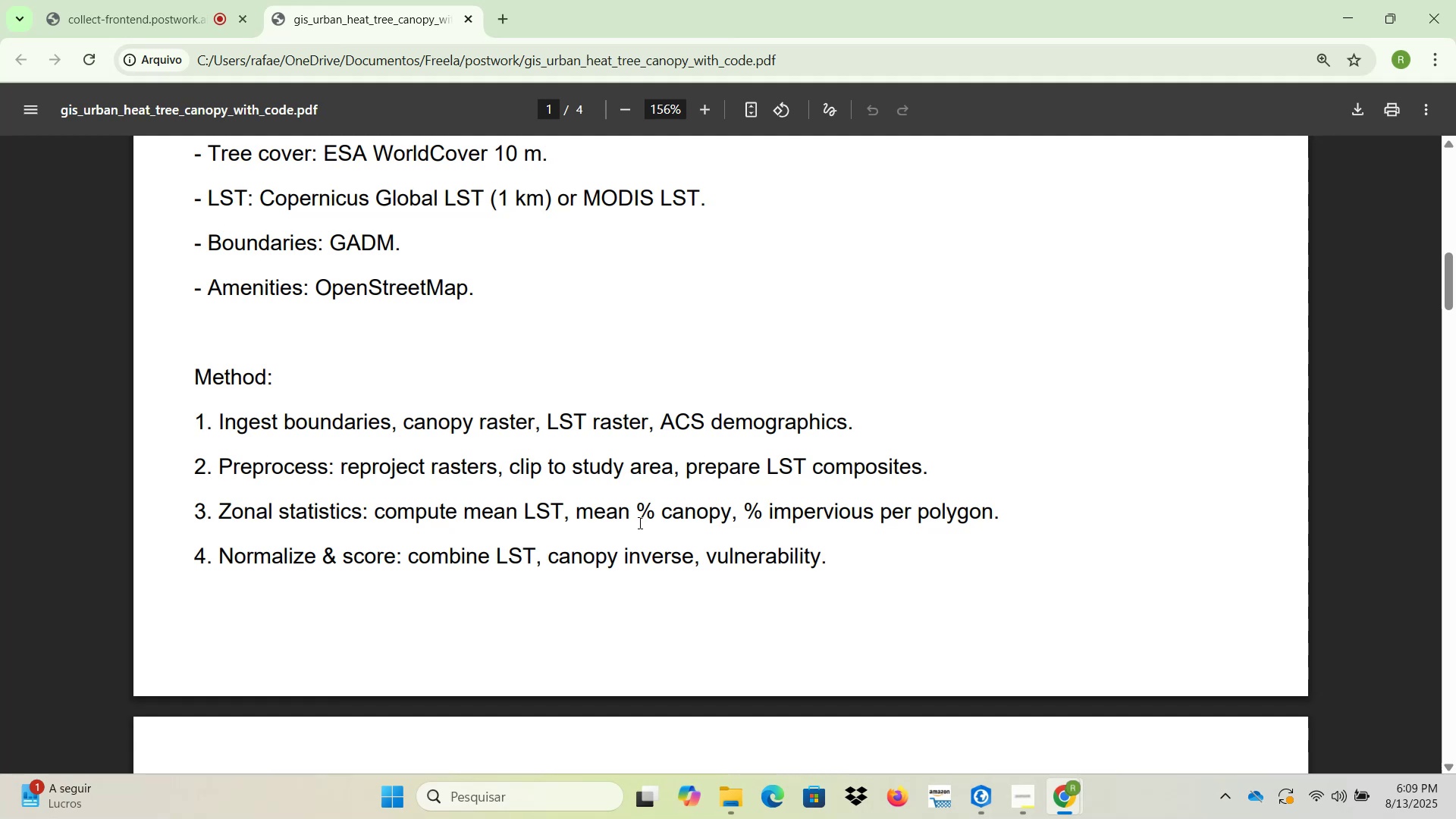 
wait(13.75)
 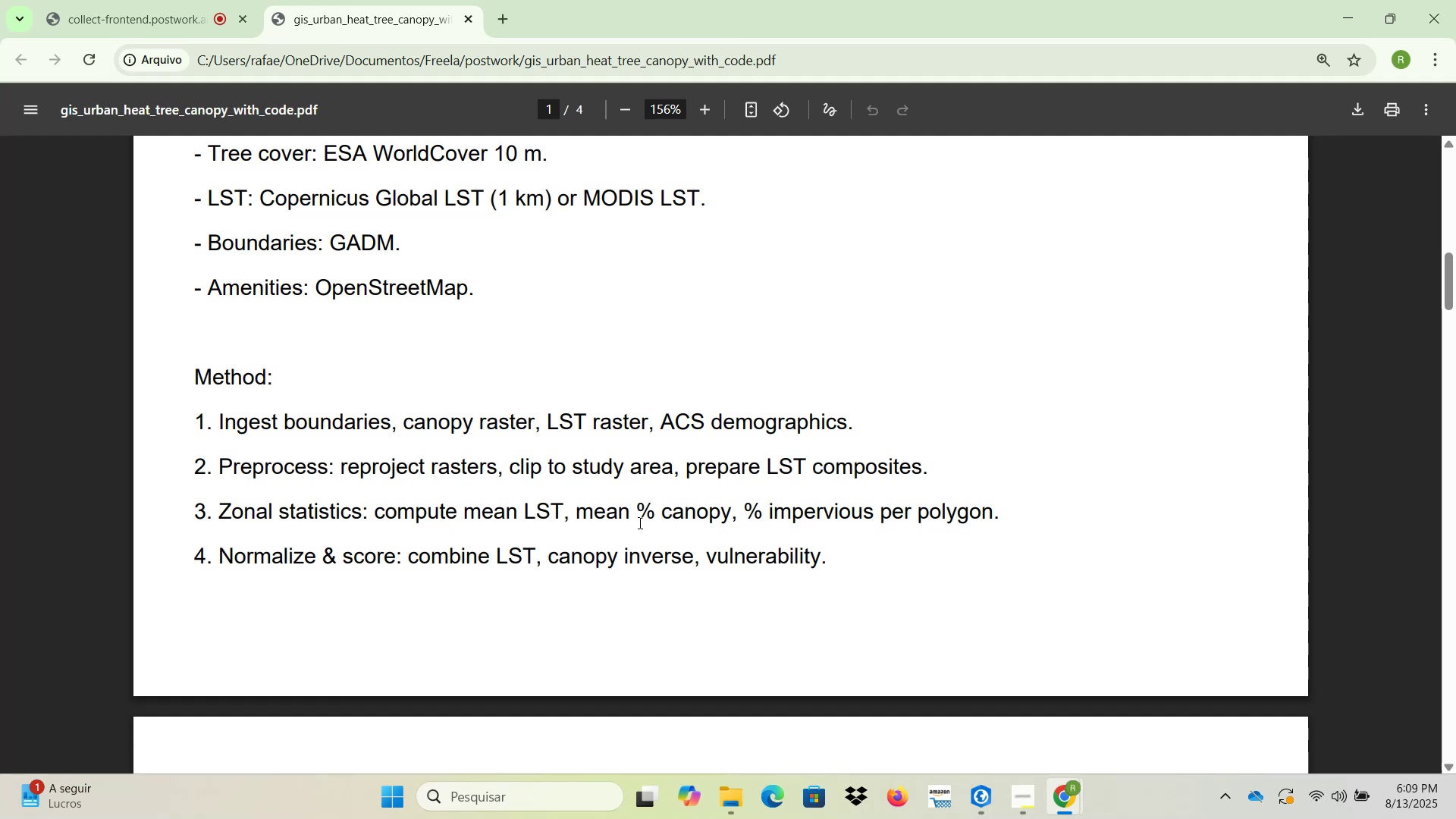 
left_click([1362, 16])
 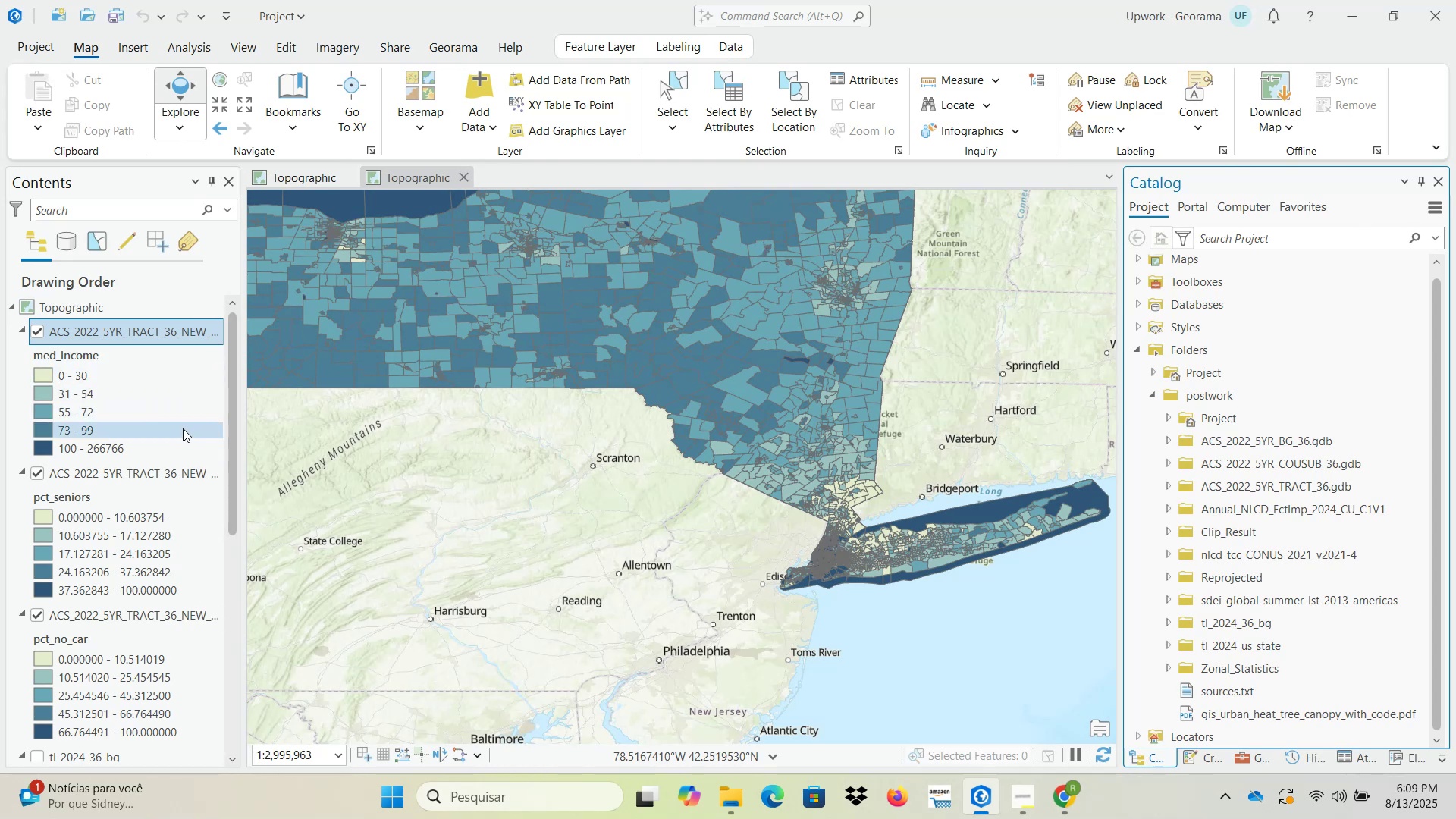 
scroll: coordinate [140, 514], scroll_direction: down, amount: 8.0
 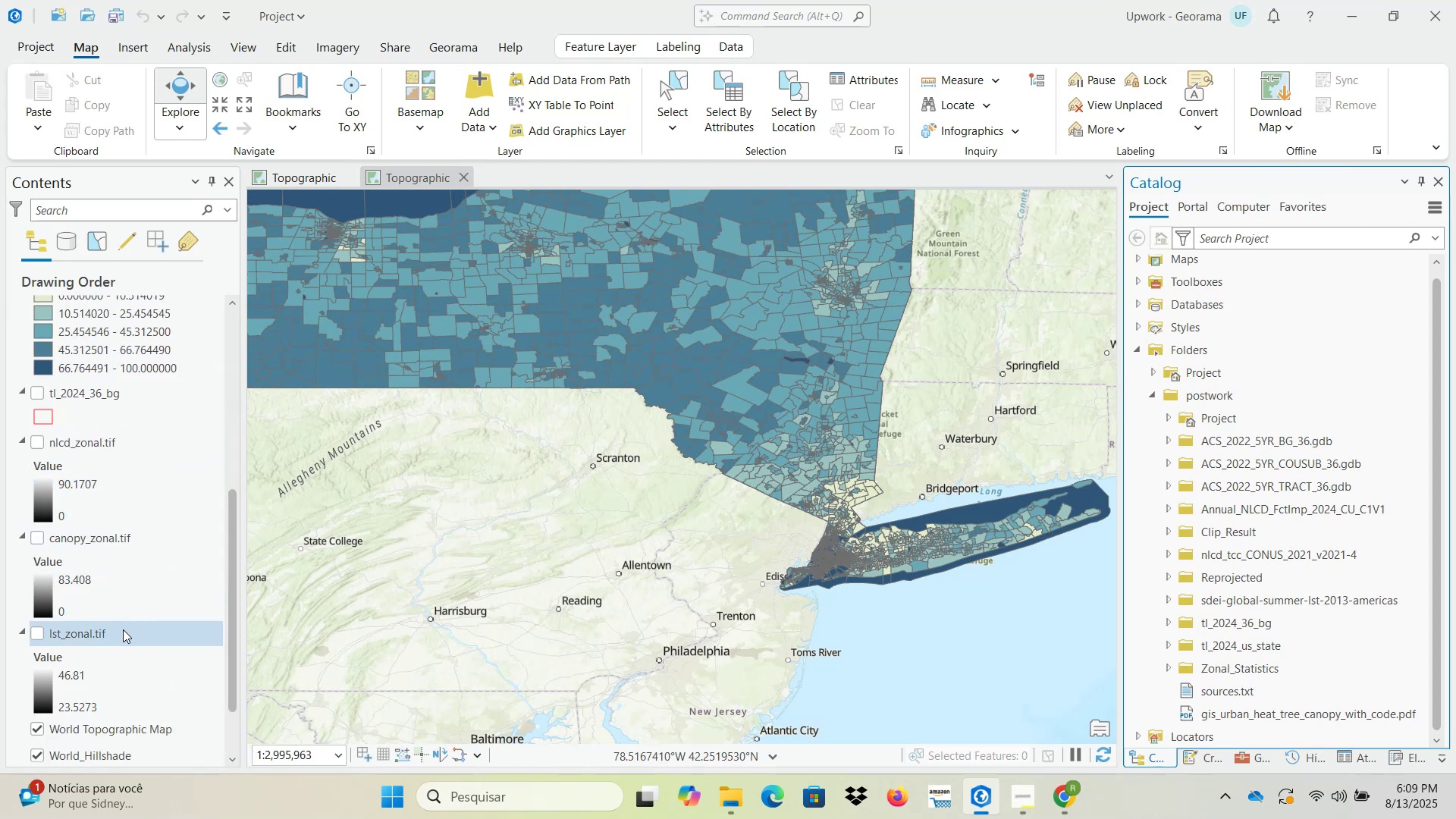 
scroll: coordinate [115, 616], scroll_direction: up, amount: 9.0
 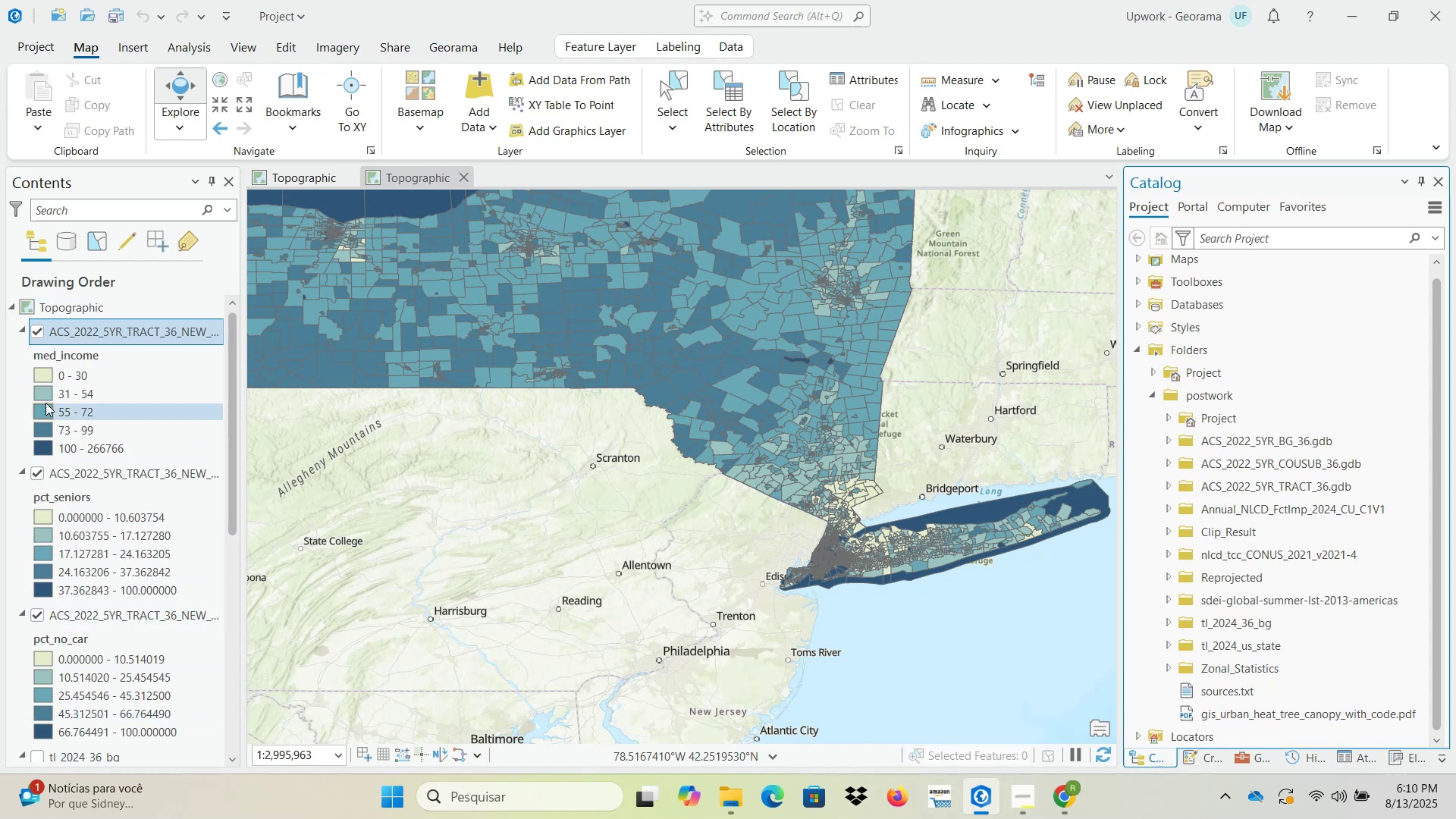 
mouse_move([25, 350])
 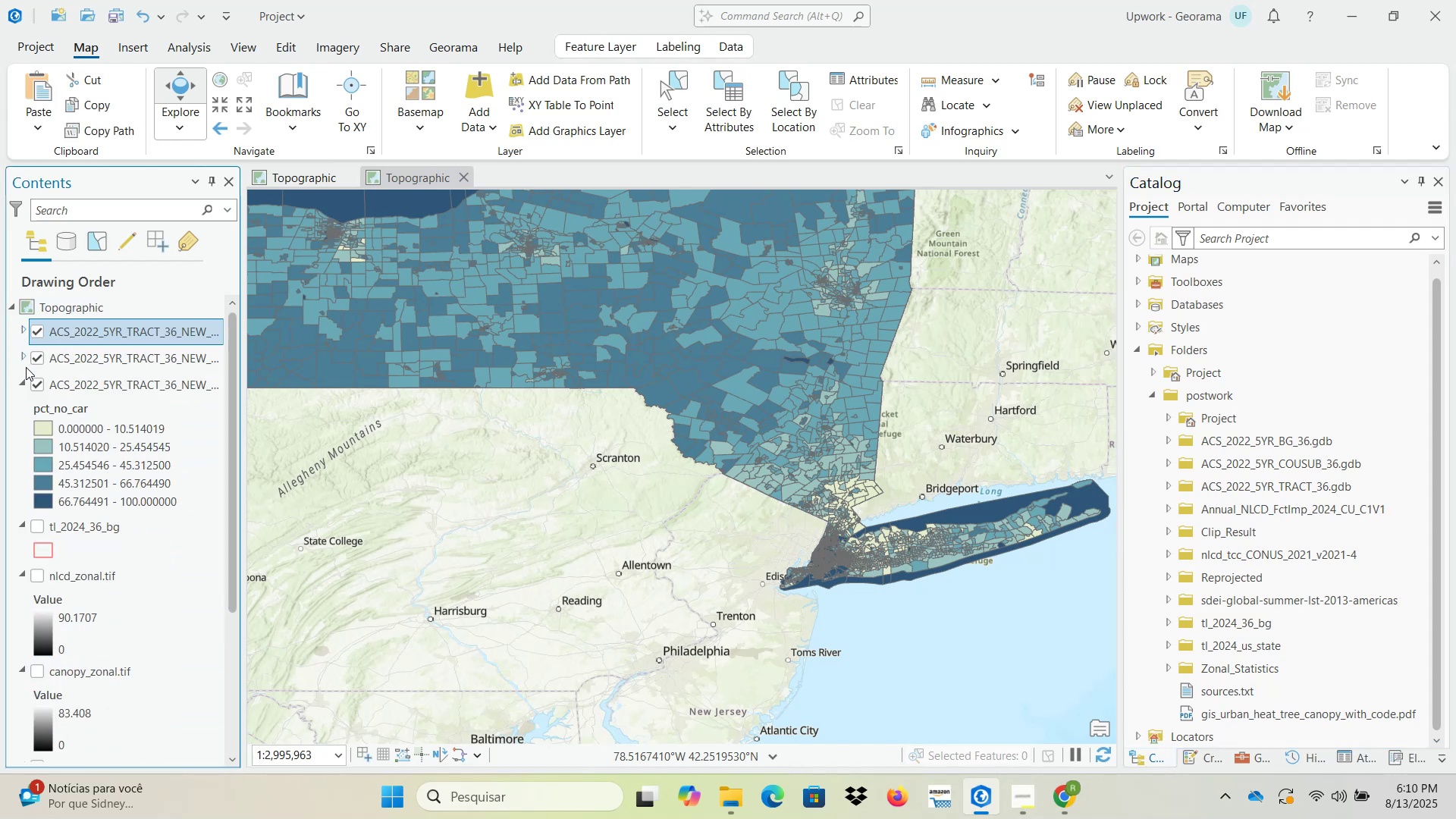 
left_click([23, 384])
 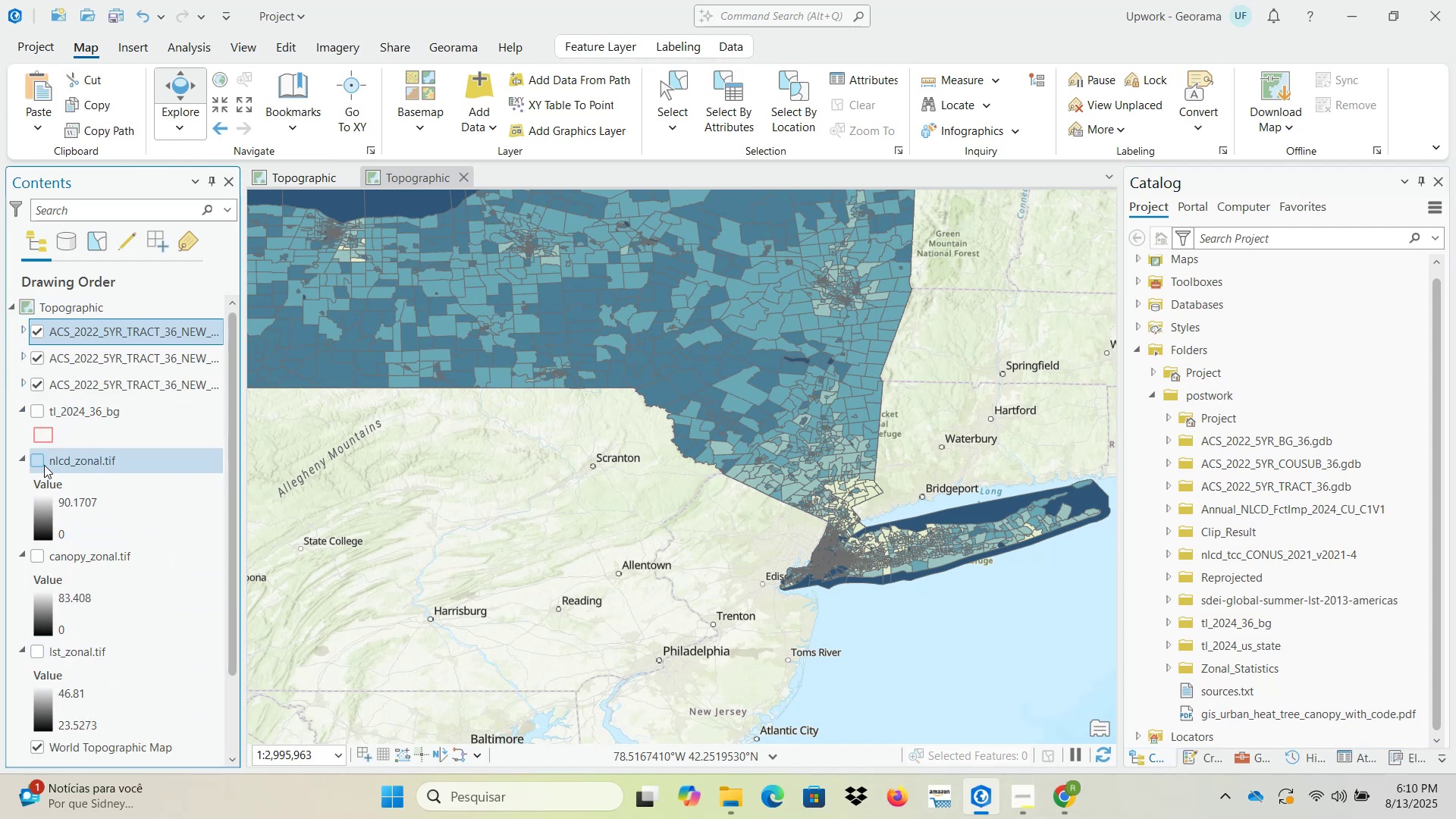 
left_click([43, 461])
 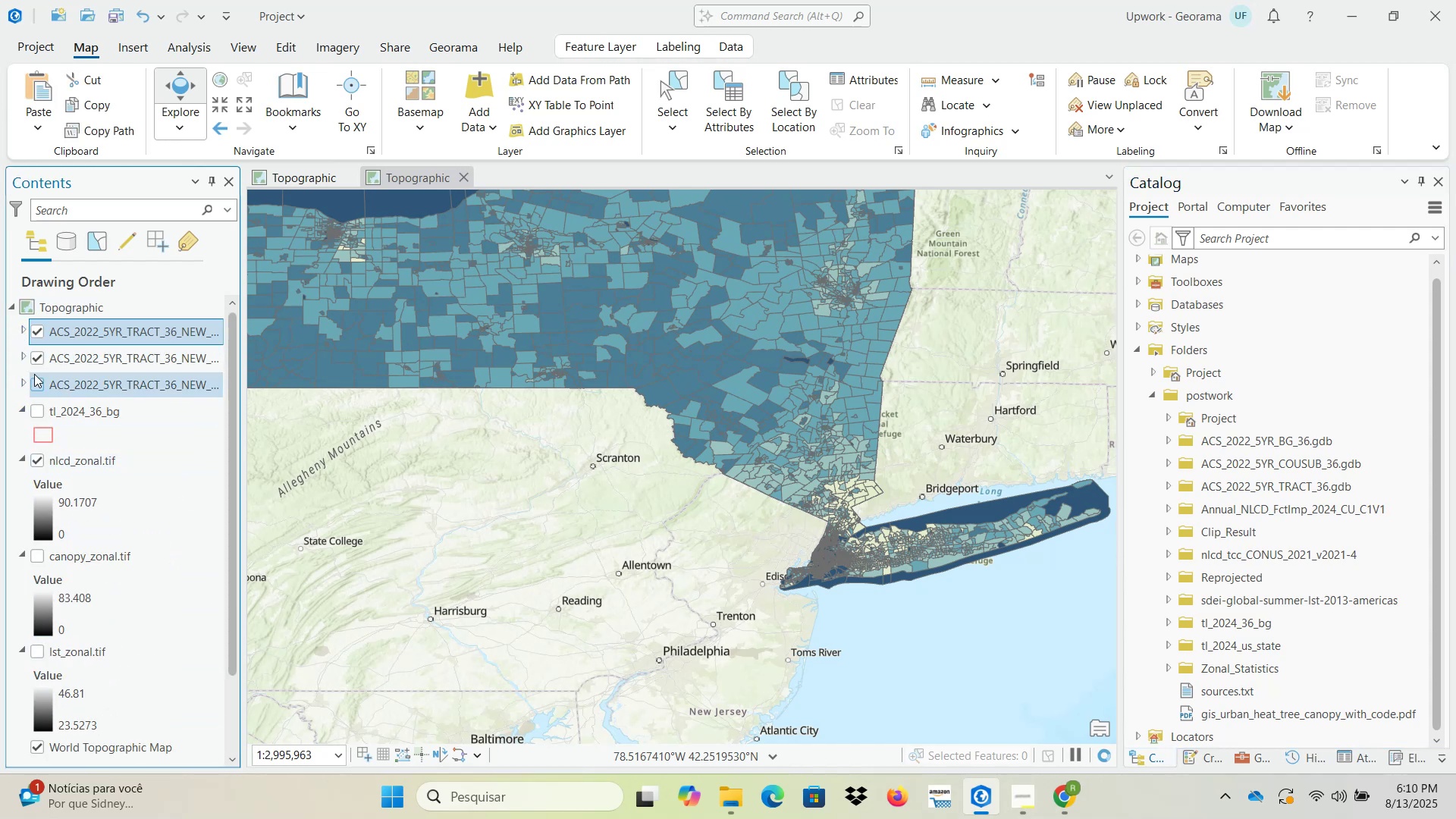 
triple_click([36, 325])
 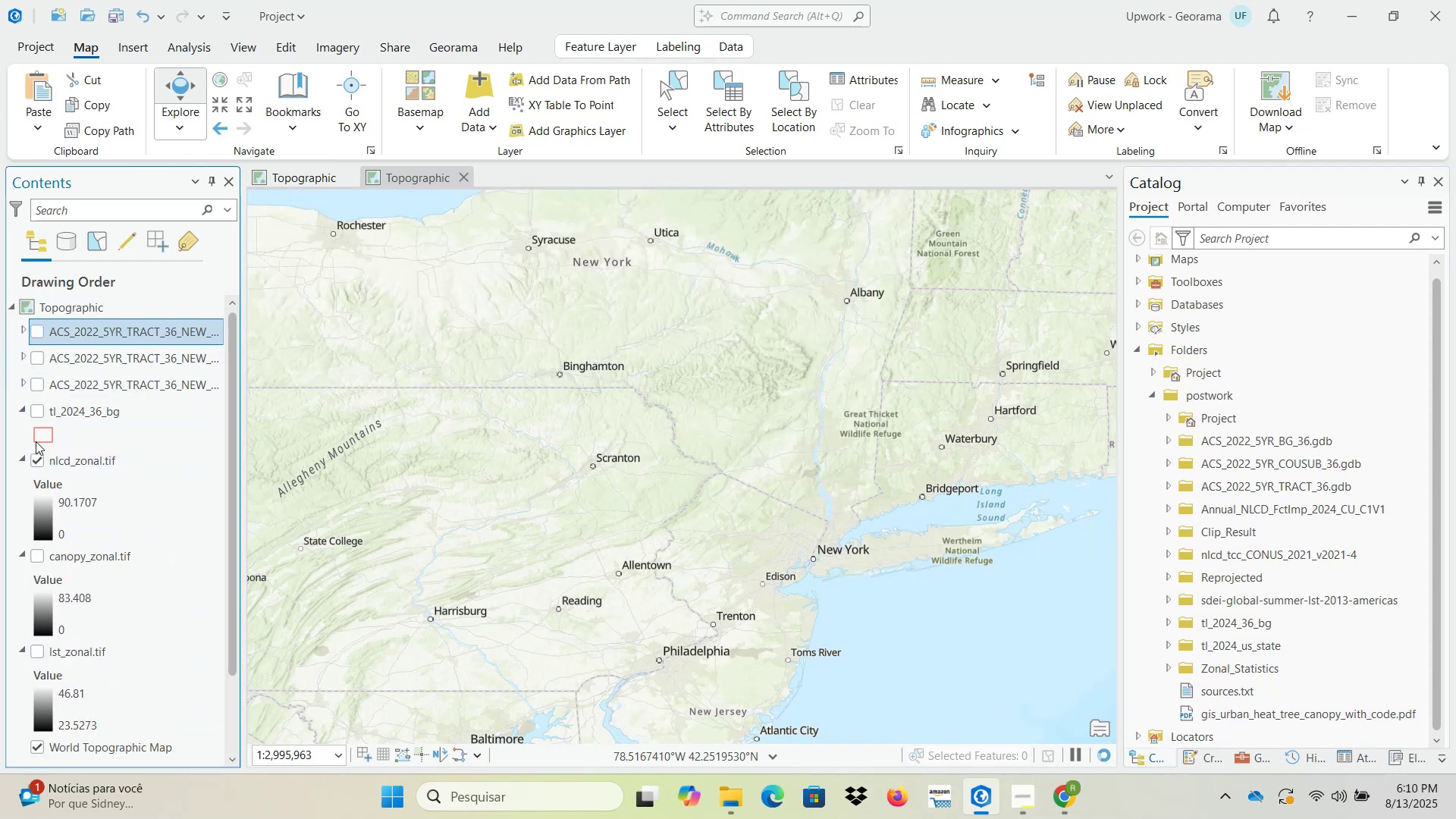 
mouse_move([44, 490])
 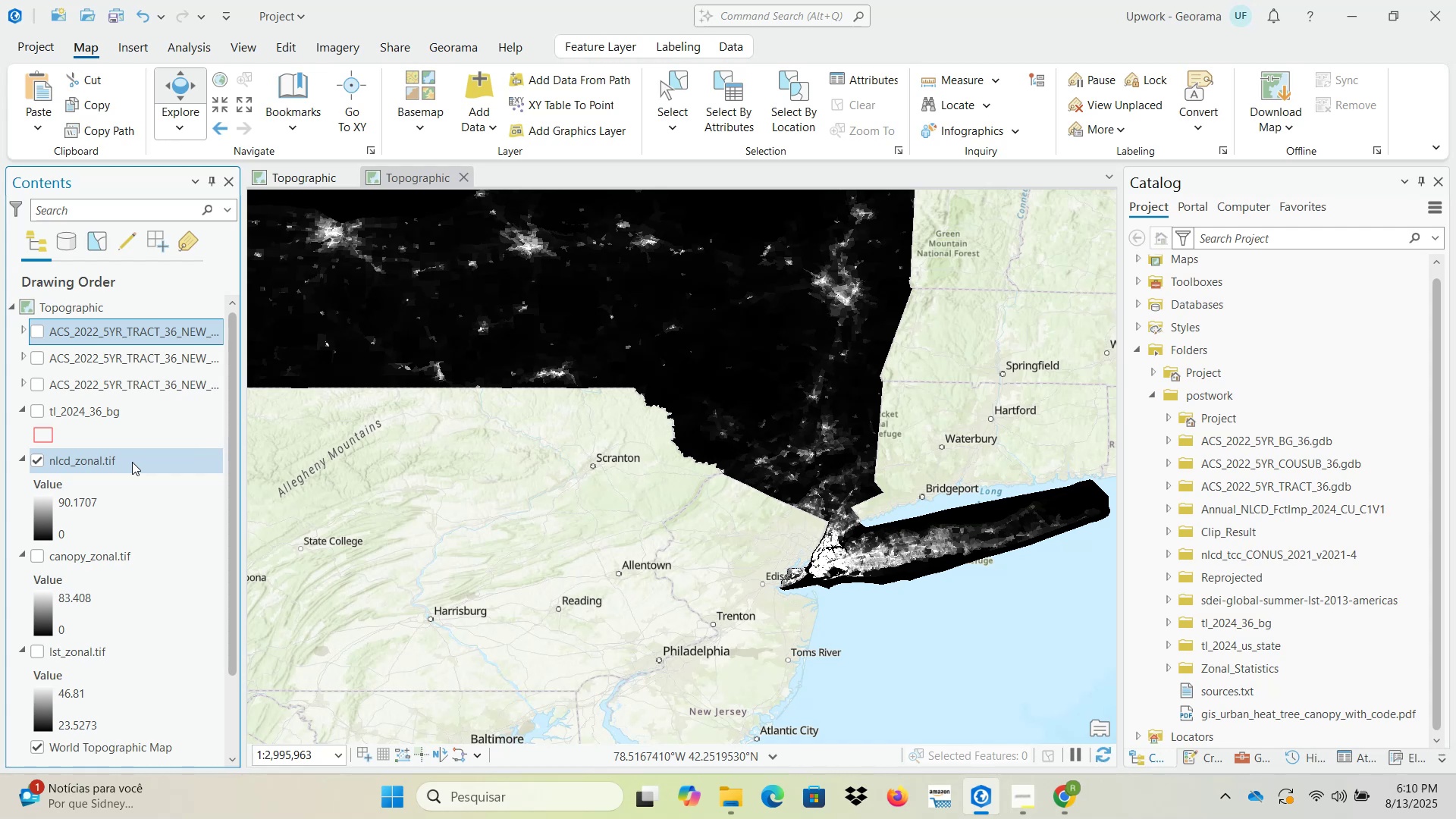 
wait(18.27)
 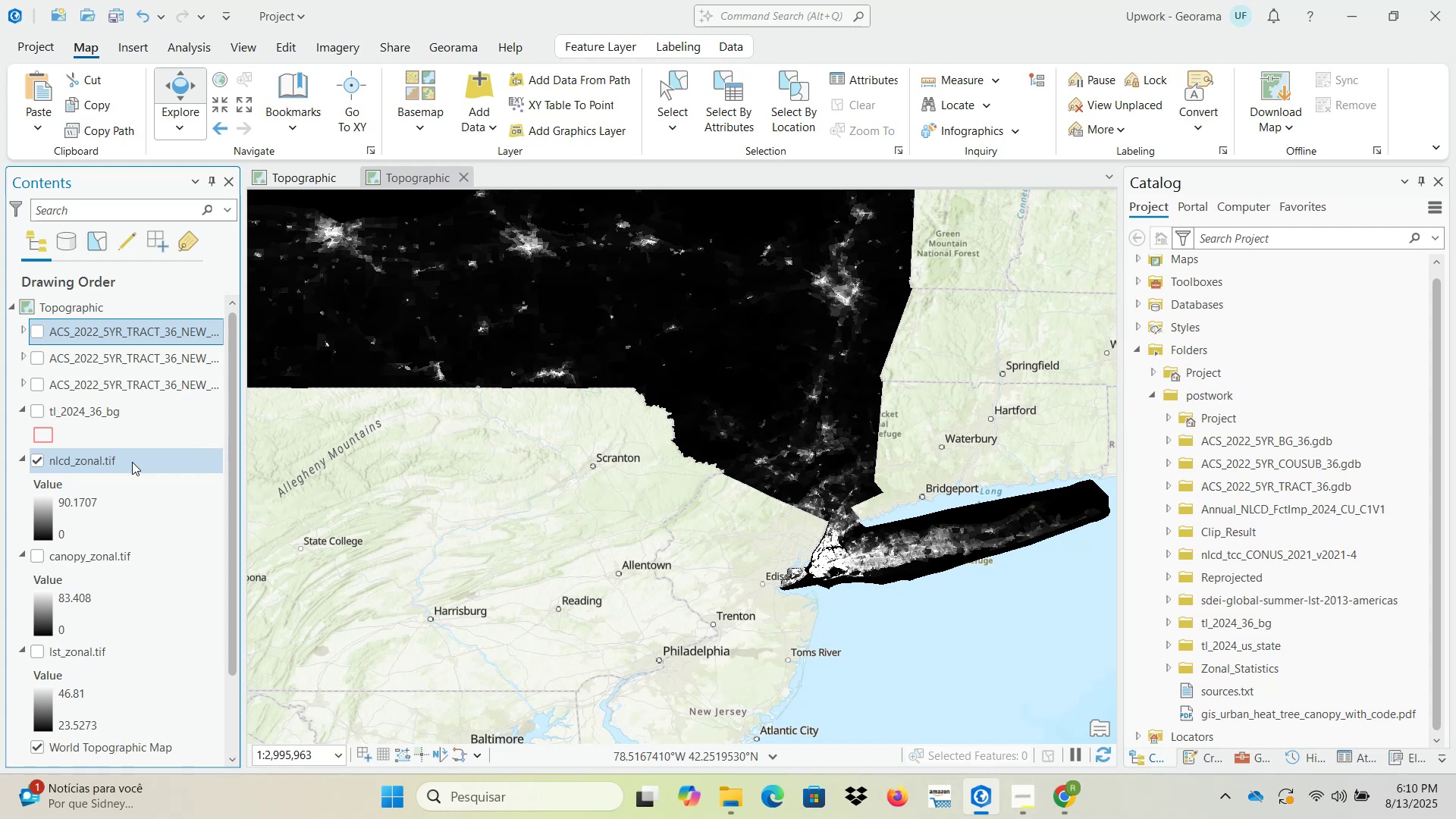 
left_click([40, 465])
 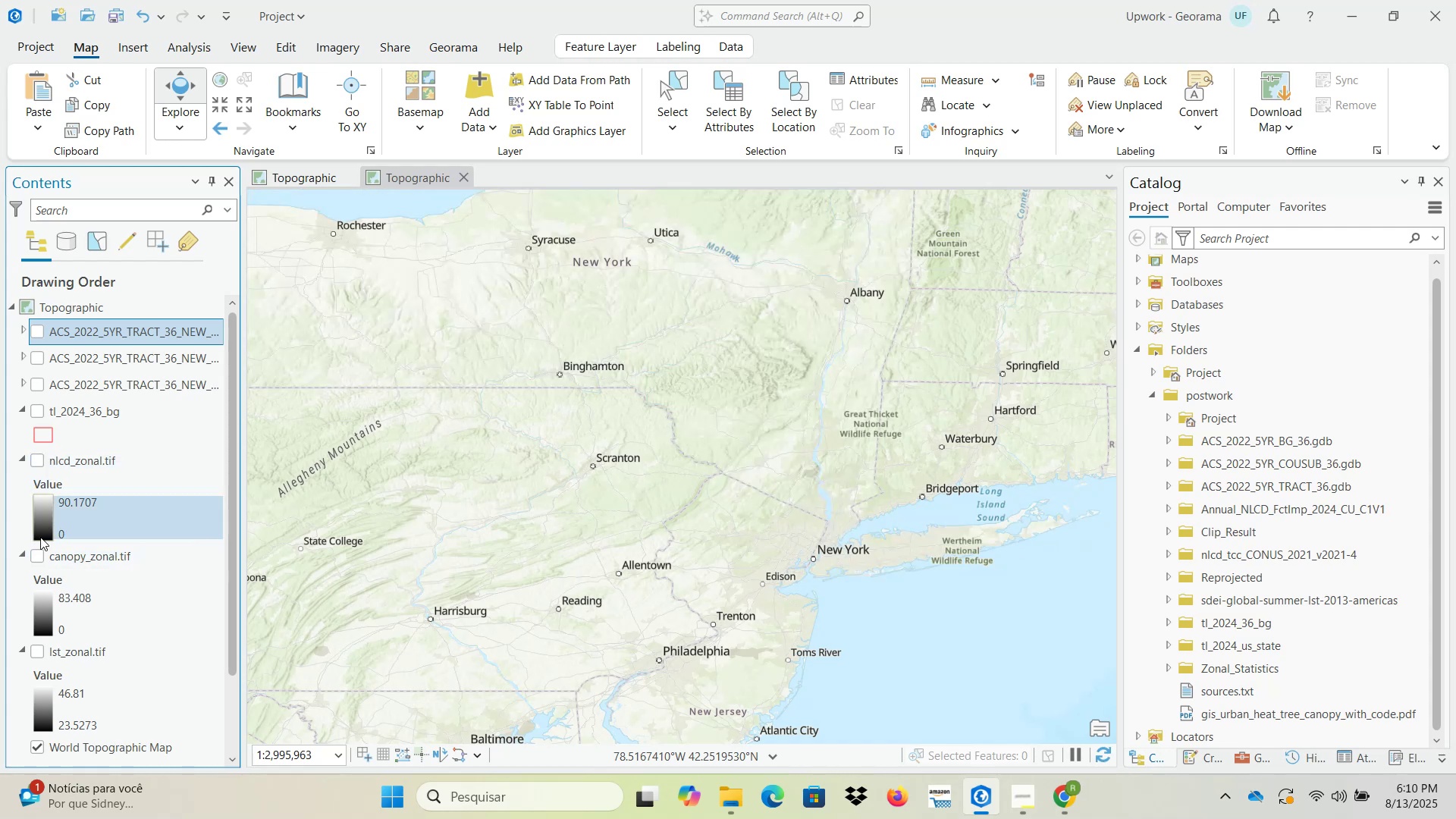 
left_click([40, 553])
 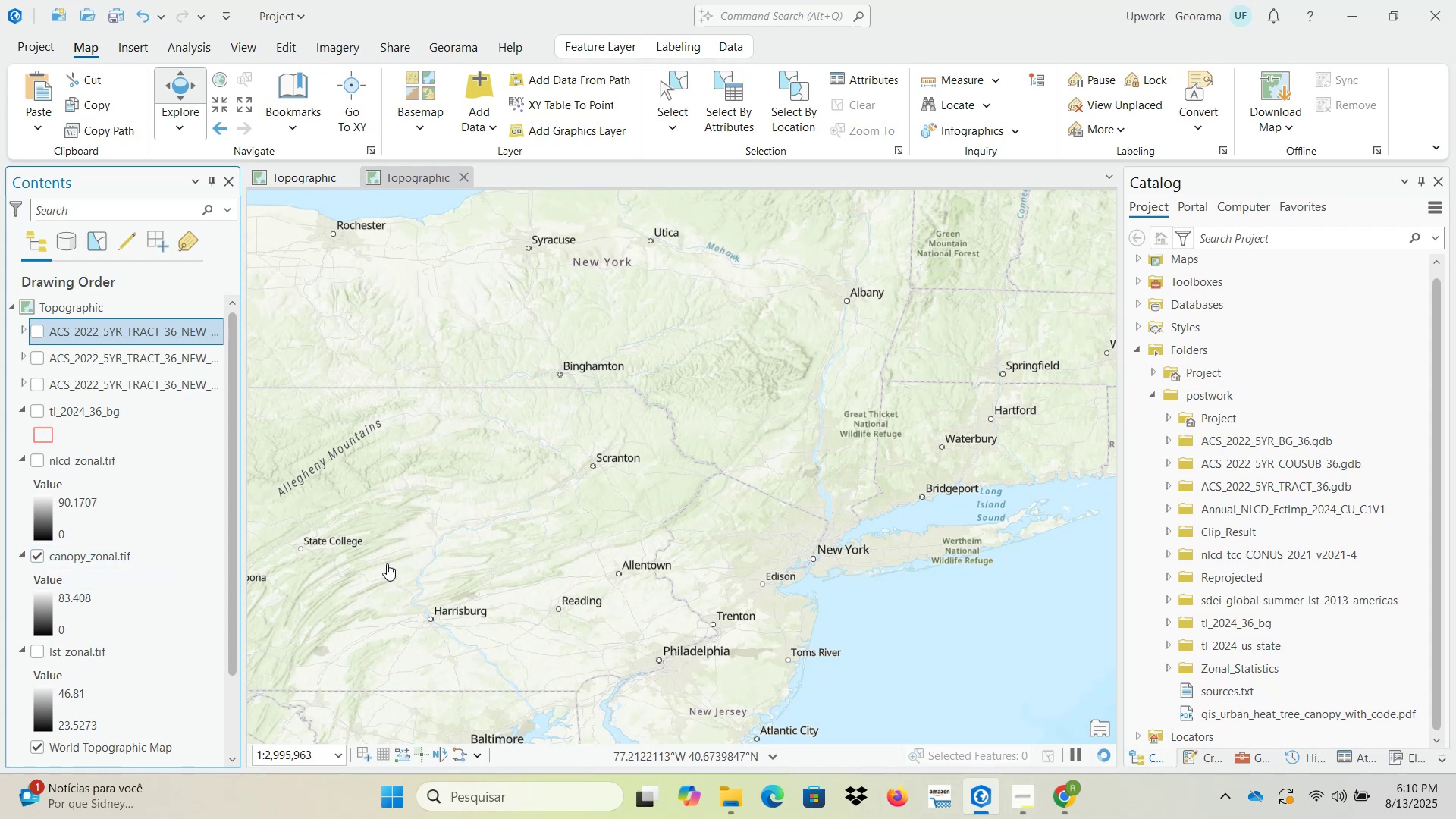 
wait(13.24)
 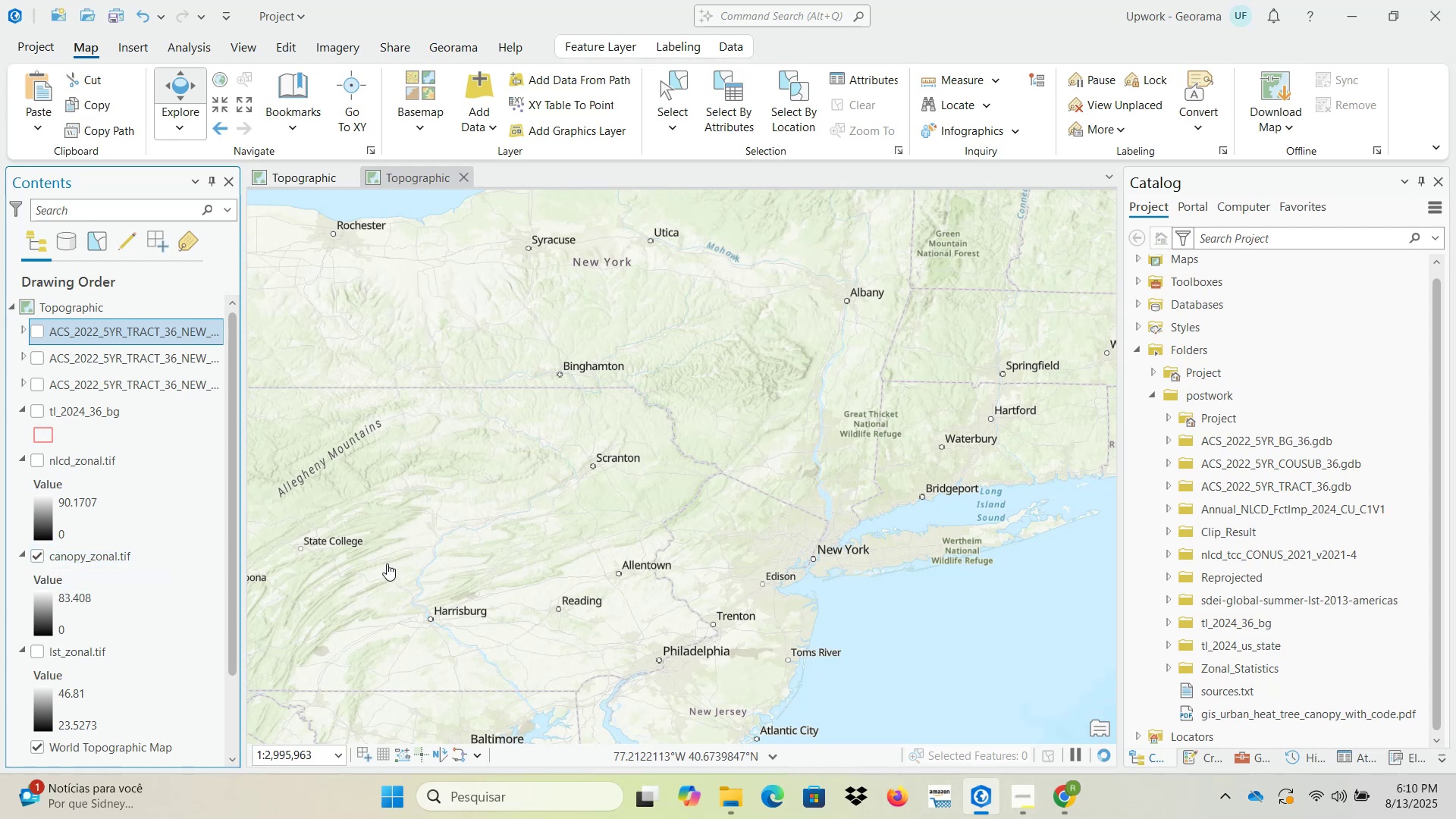 
scroll: coordinate [394, 567], scroll_direction: up, amount: 1.0
 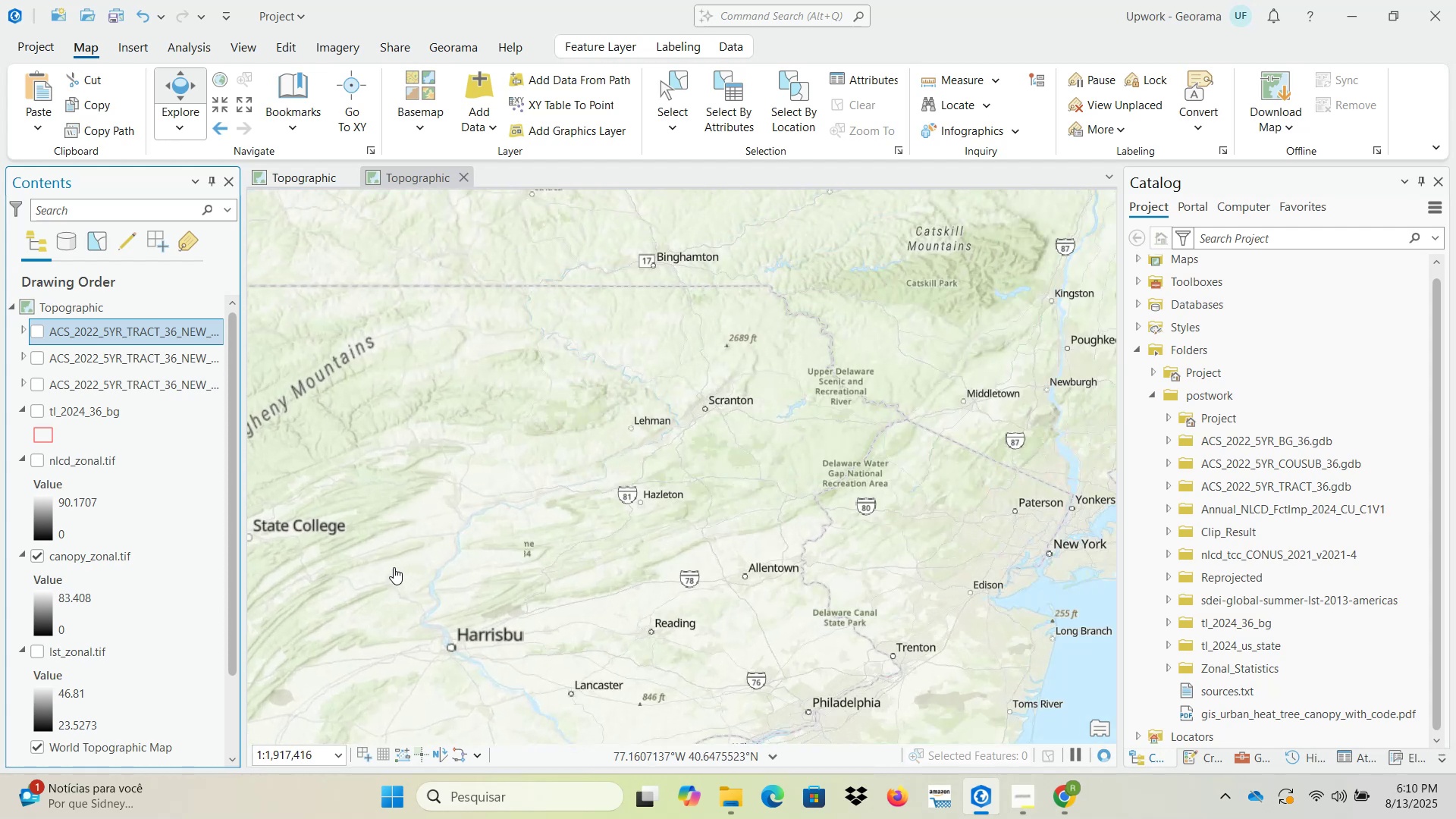 
scroll: coordinate [684, 478], scroll_direction: down, amount: 1.0
 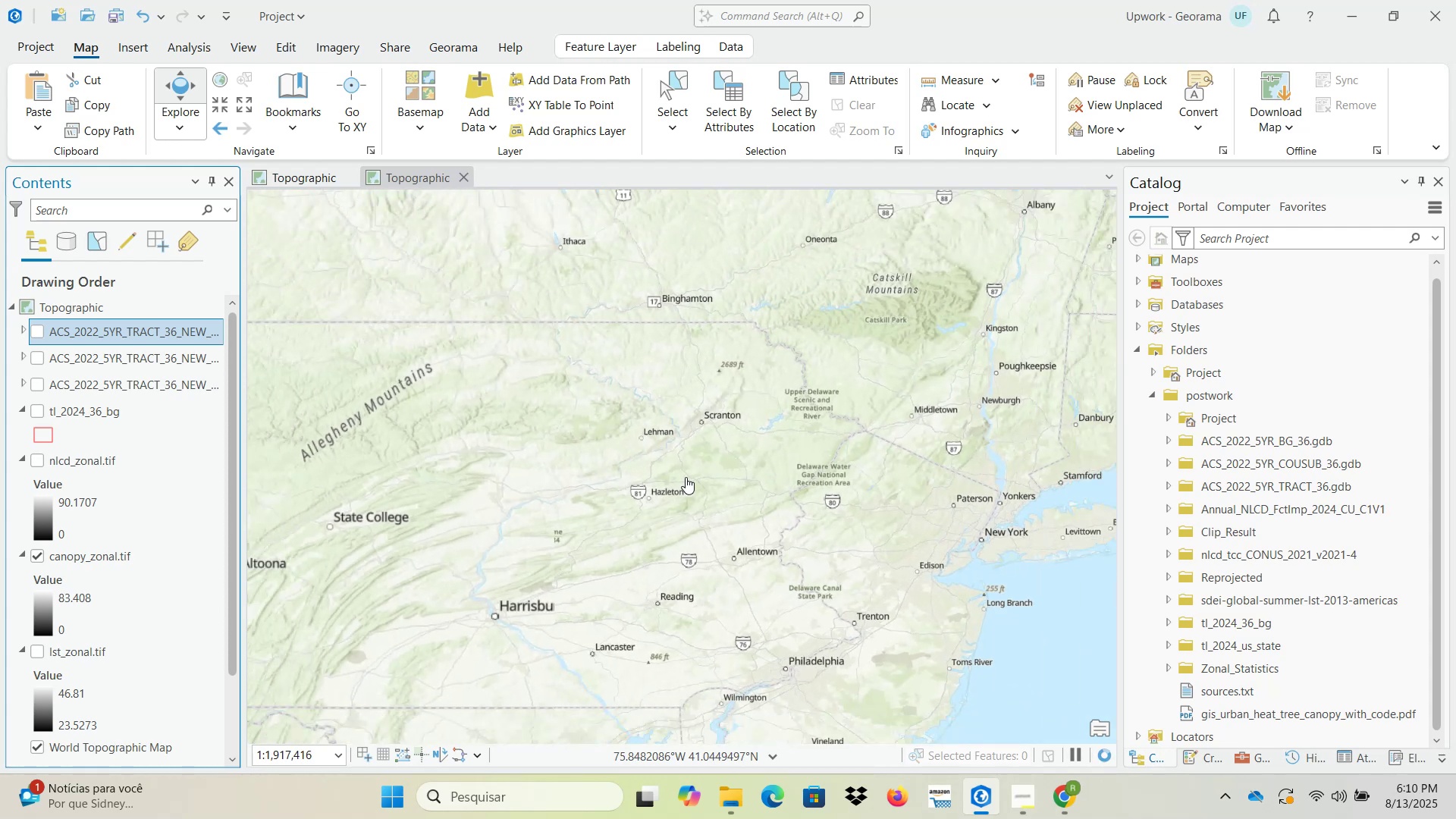 
left_click_drag(start_coordinate=[862, 419], to_coordinate=[617, 441])
 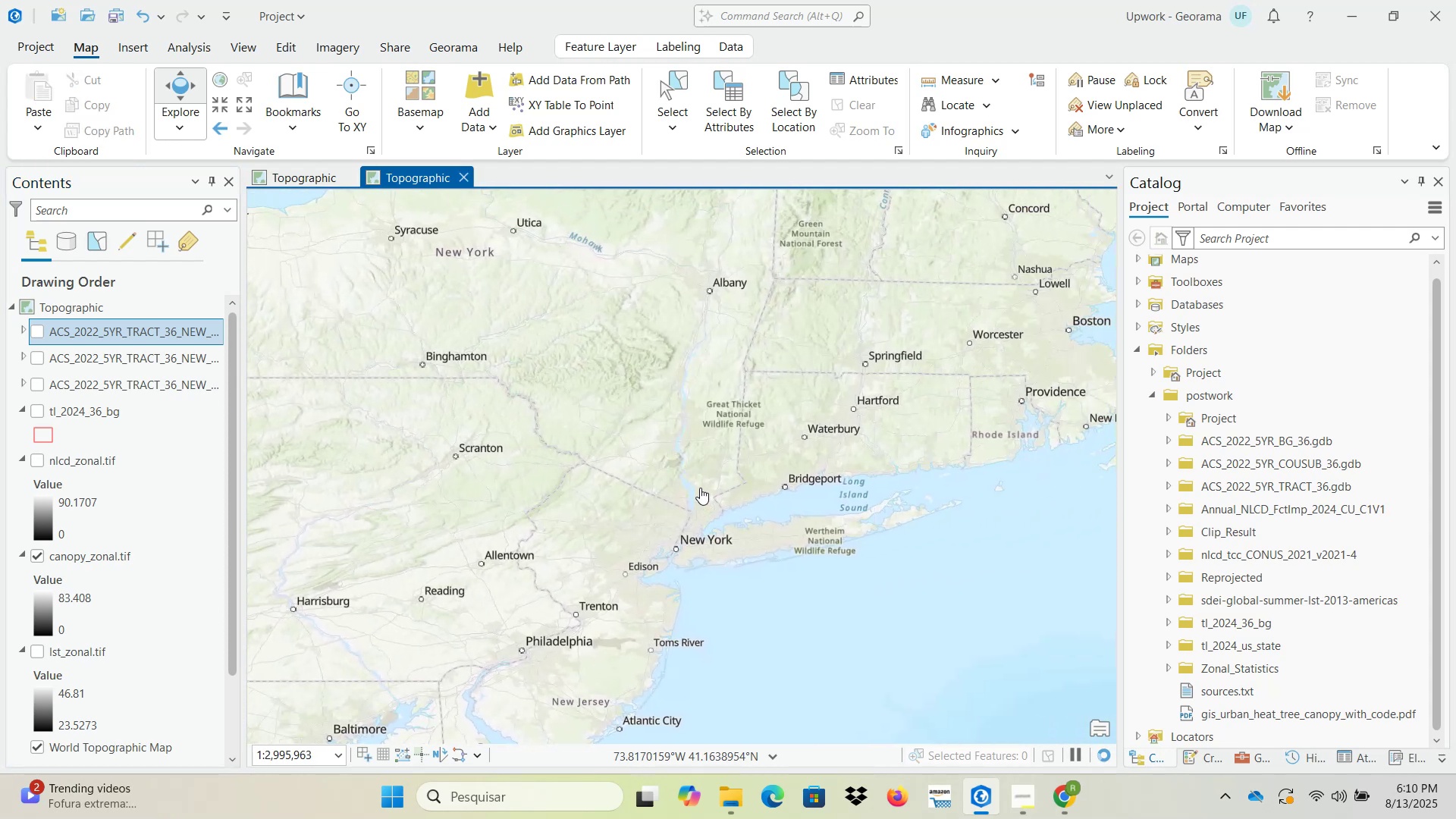 
scroll: coordinate [700, 488], scroll_direction: up, amount: 1.0
 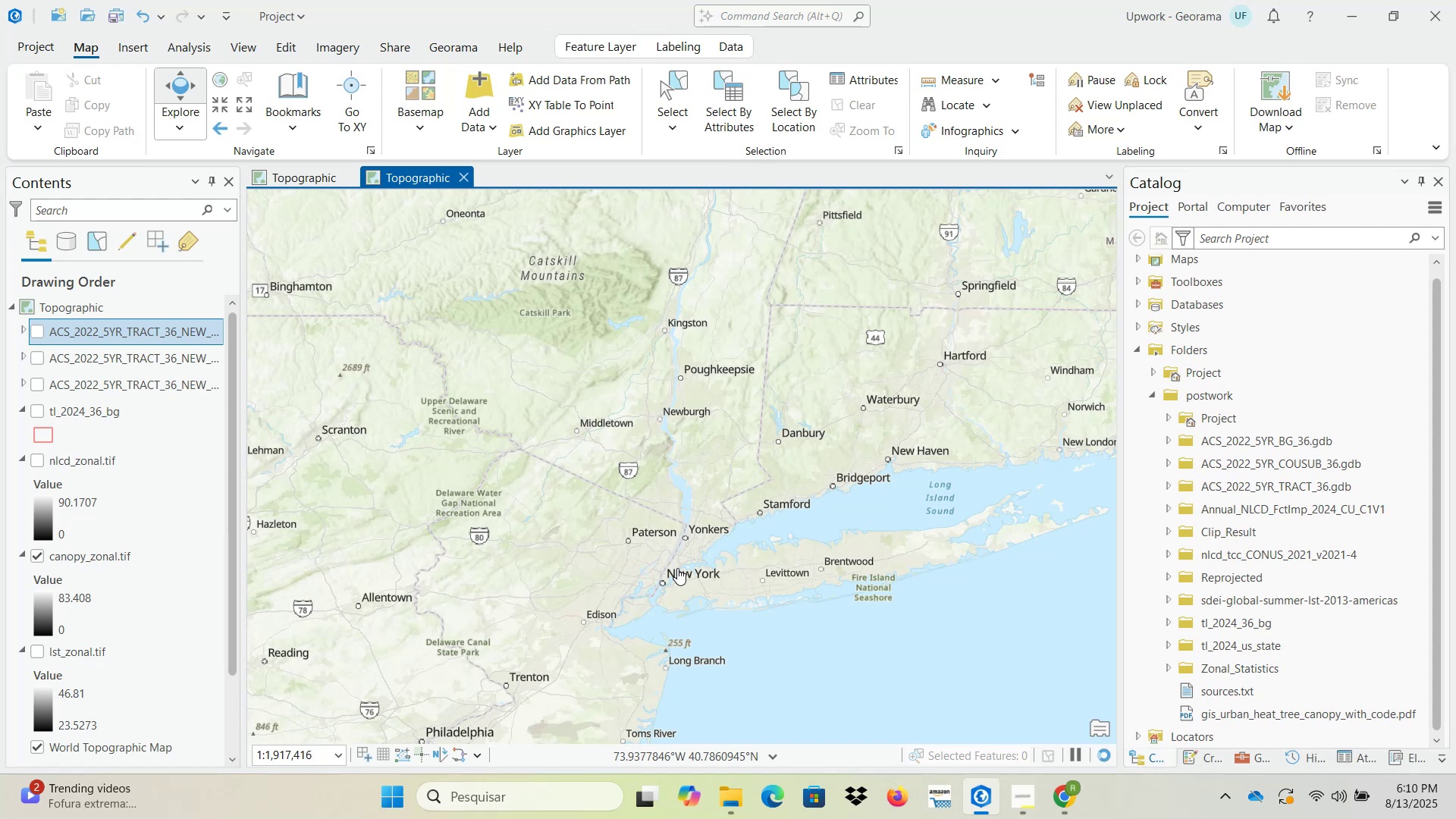 
wait(9.59)
 